 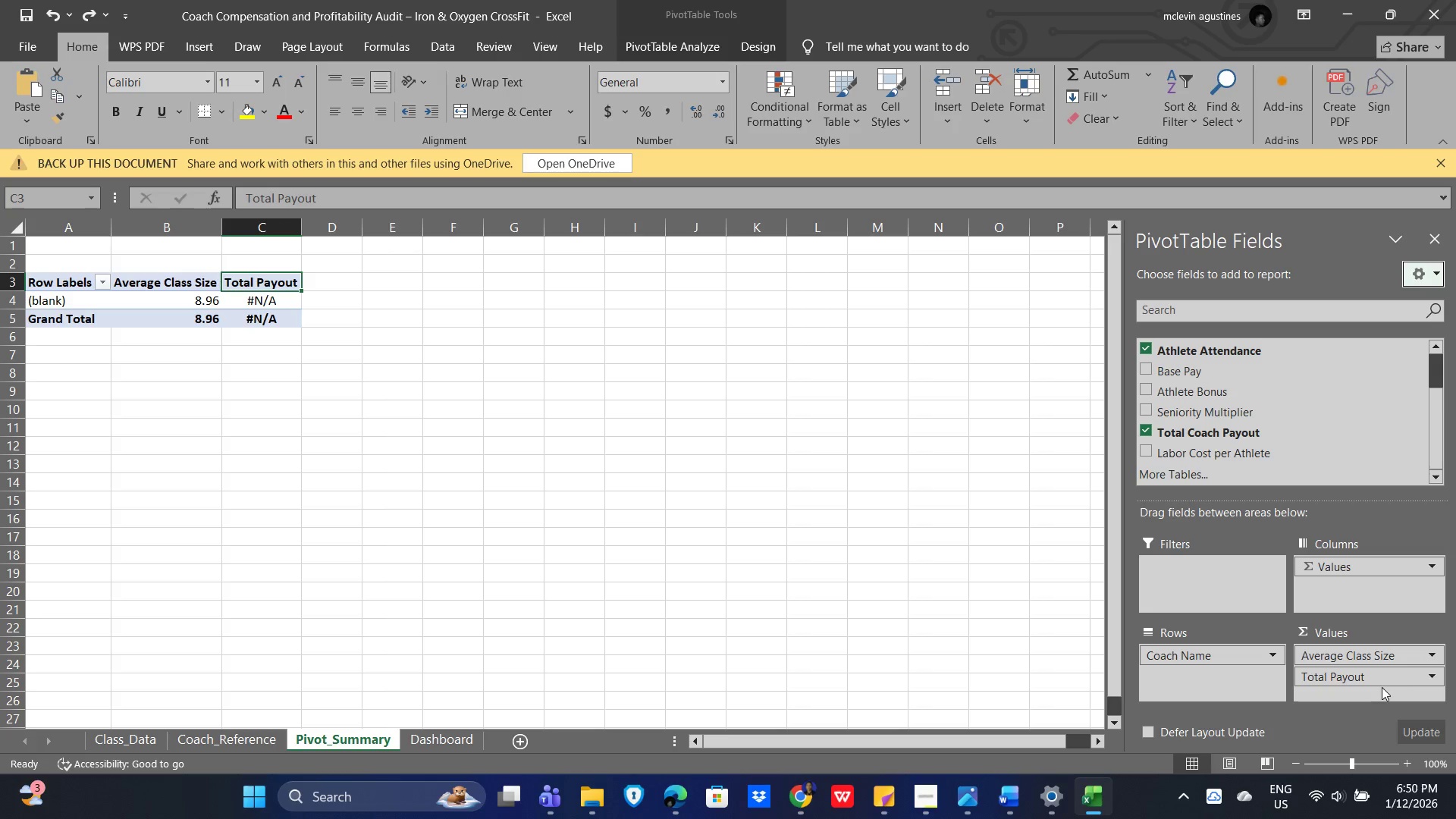 
scroll: coordinate [1406, 678], scroll_direction: down, amount: 3.0
 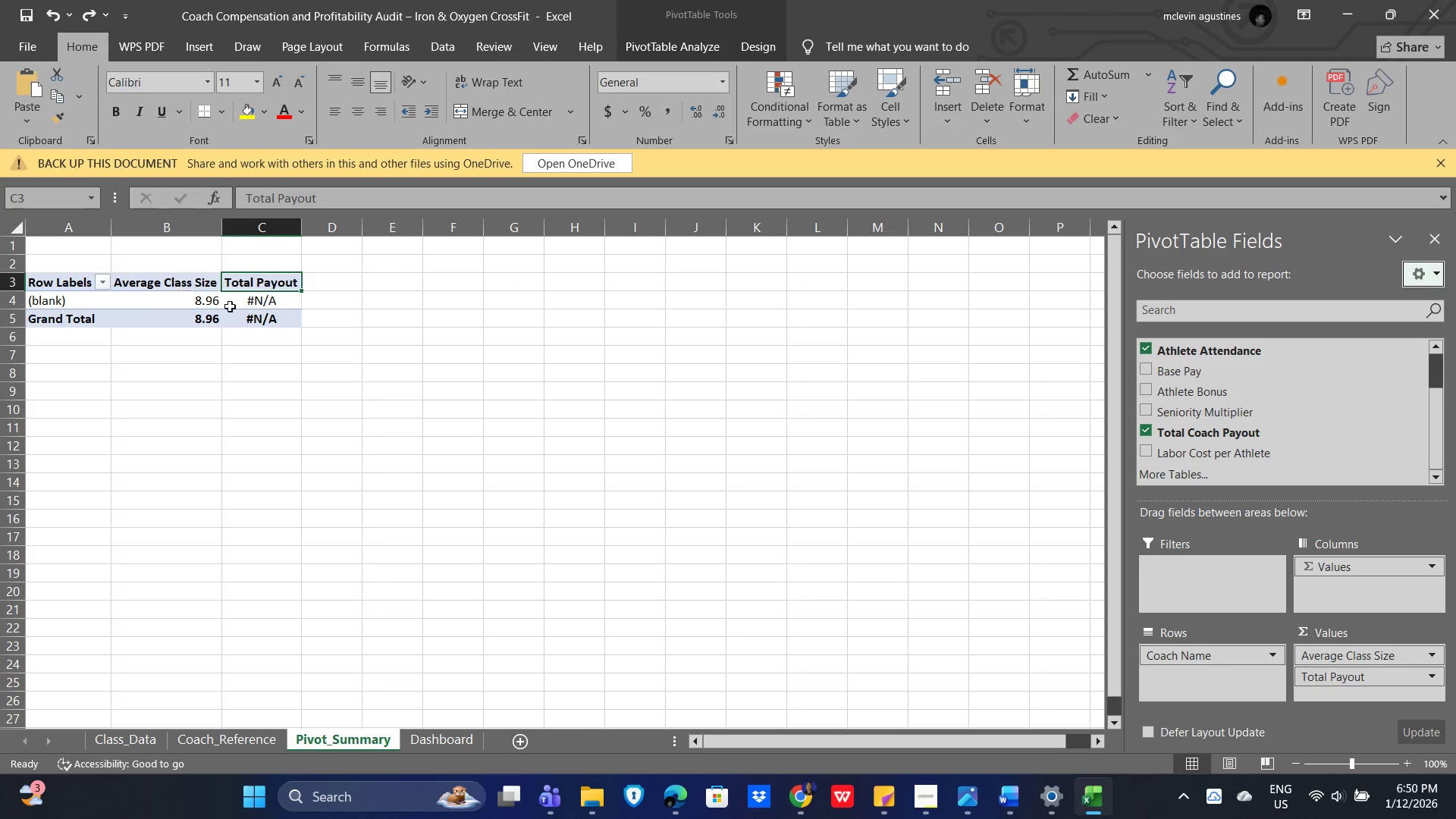 
key(Alt+Tab)
 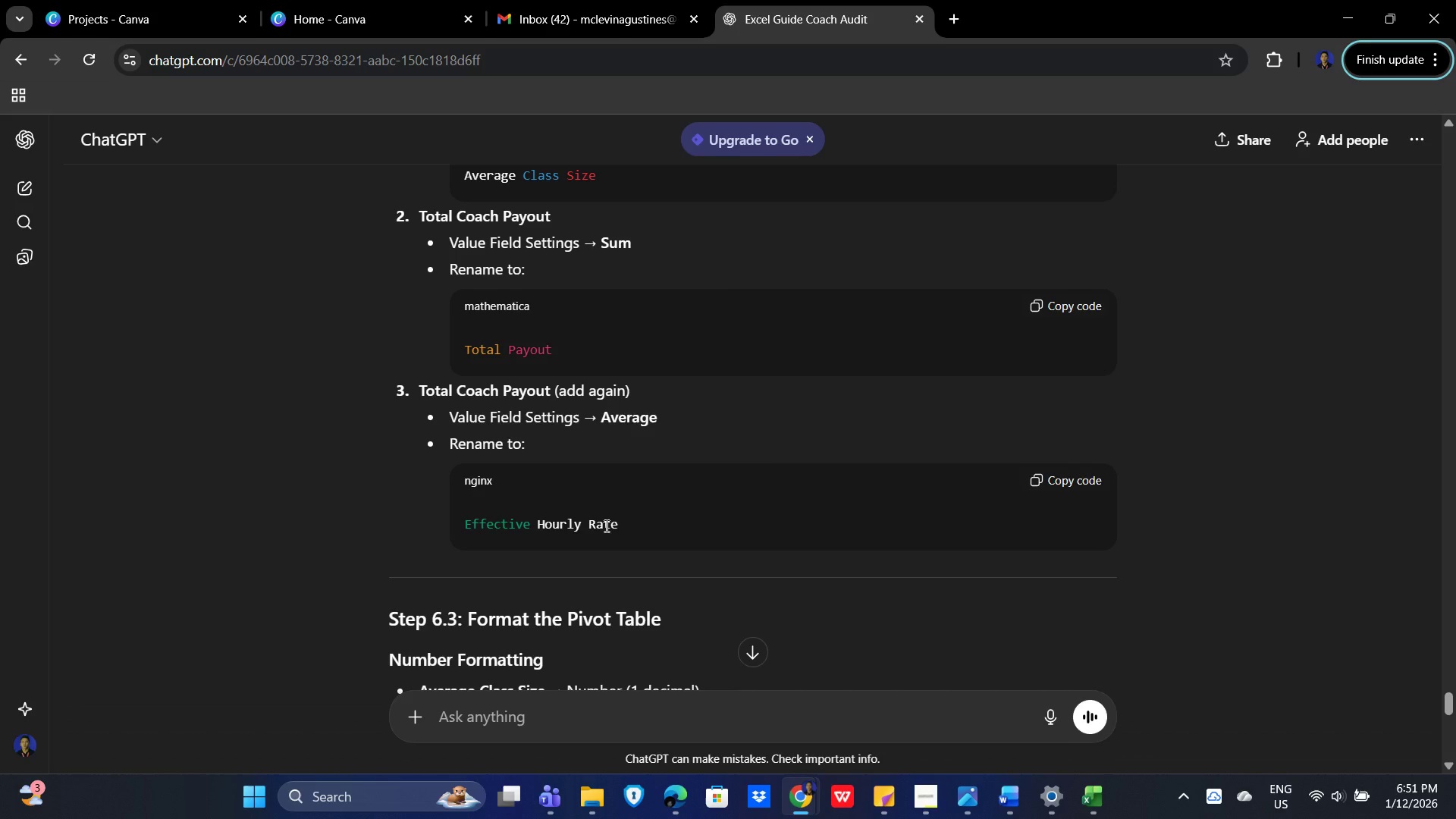 
wait(22.25)
 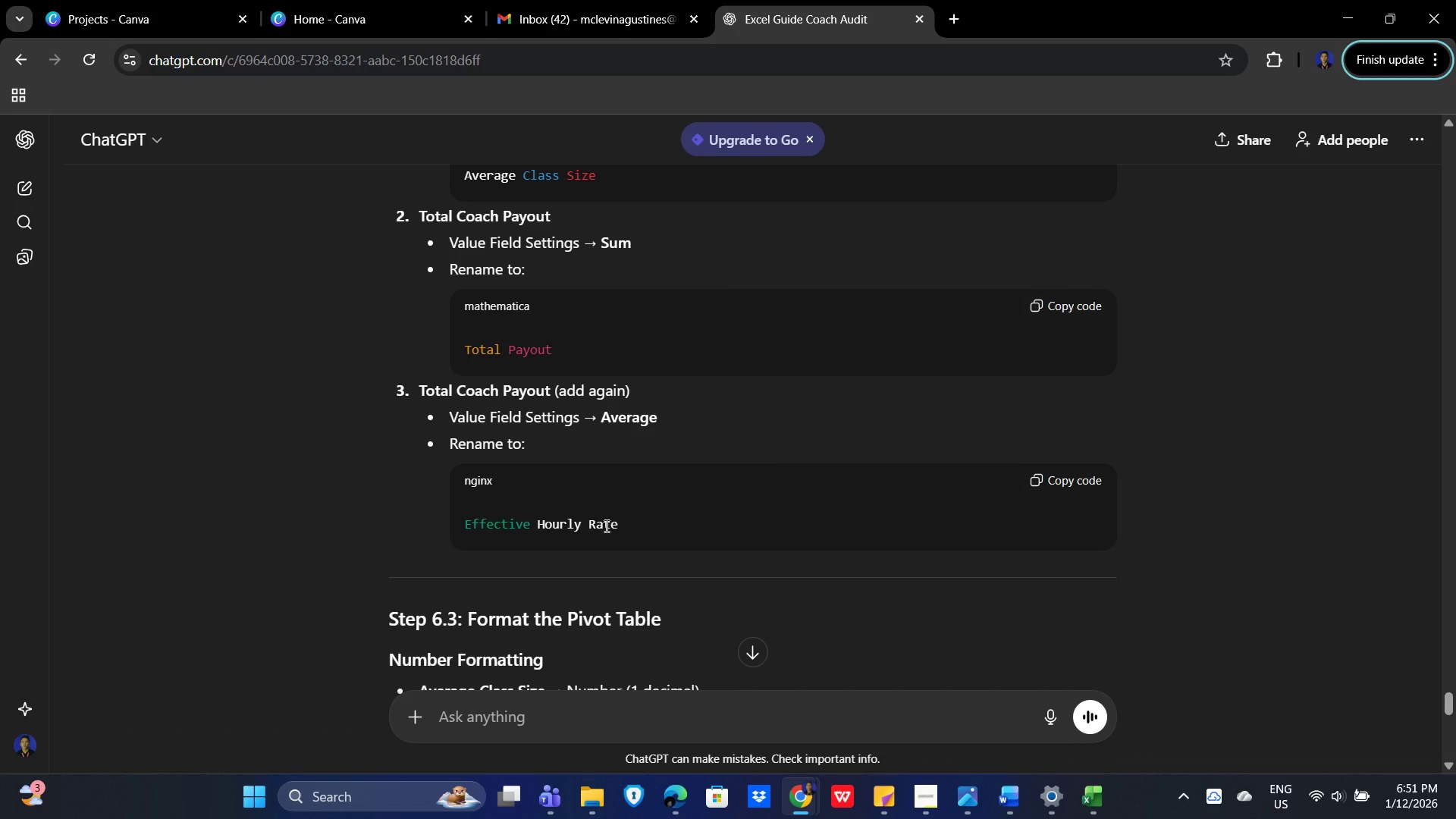 
key(Alt+Tab)
 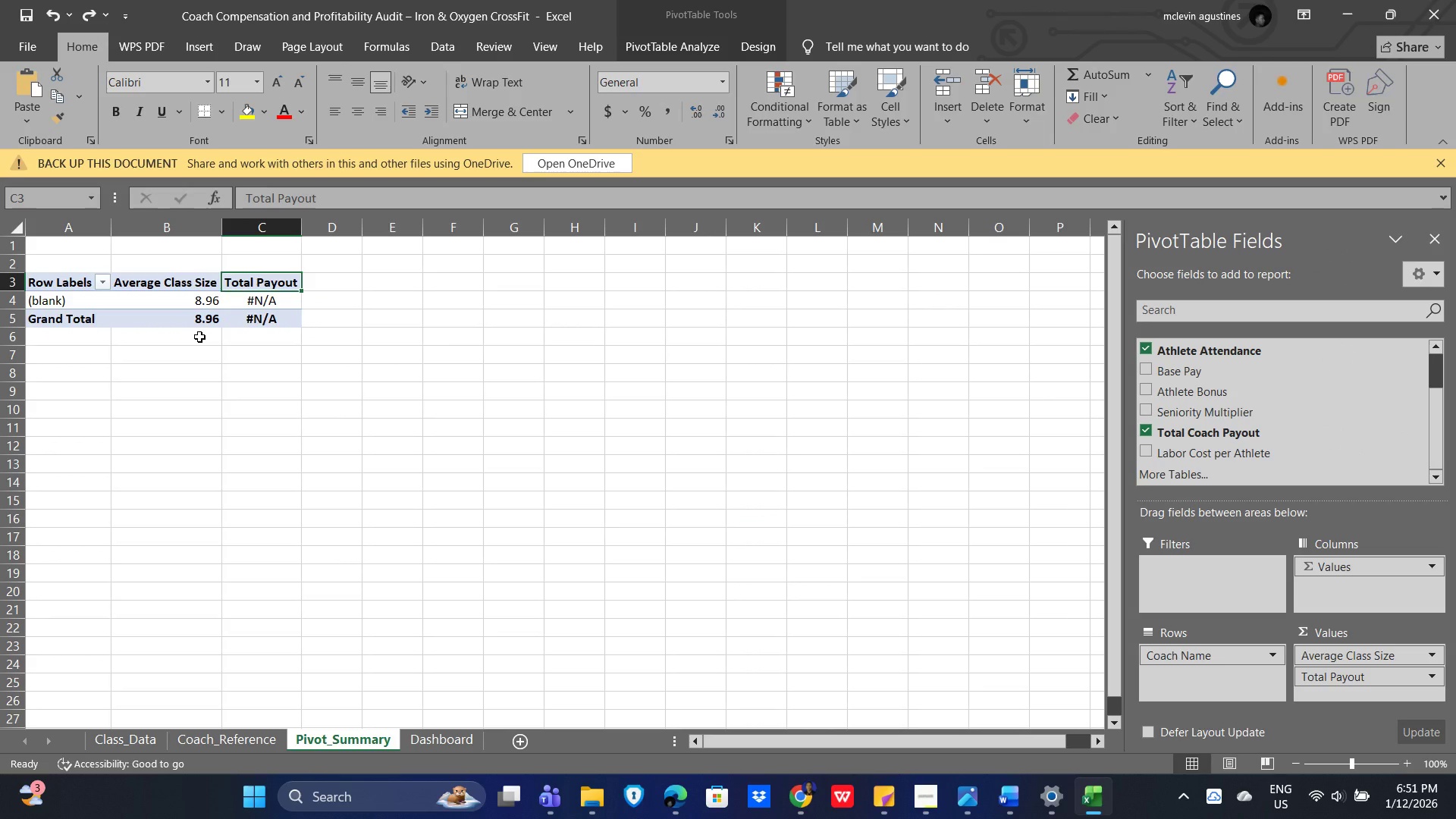 
wait(6.72)
 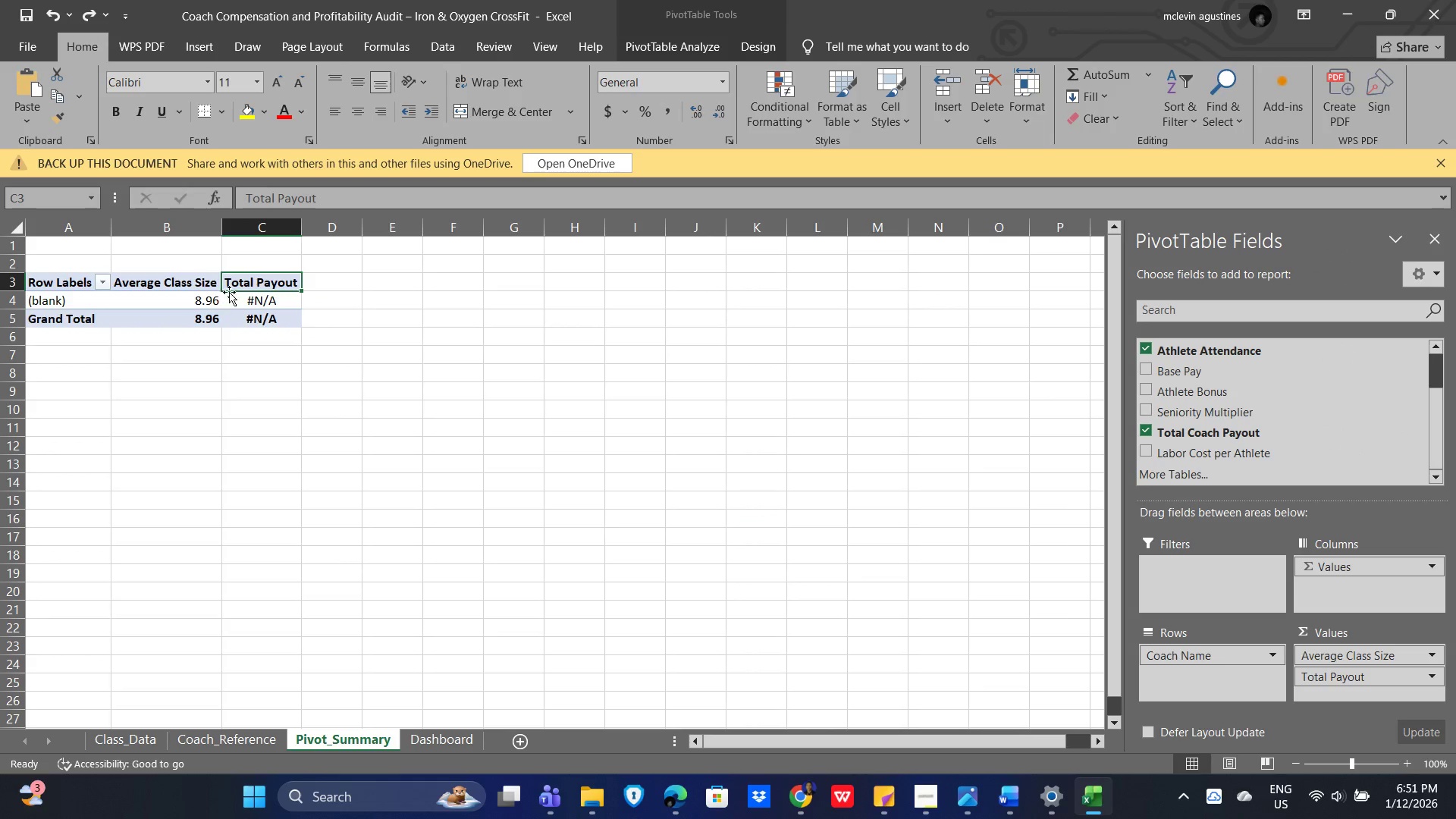 
left_click_drag(start_coordinate=[326, 351], to_coordinate=[36, 281])
 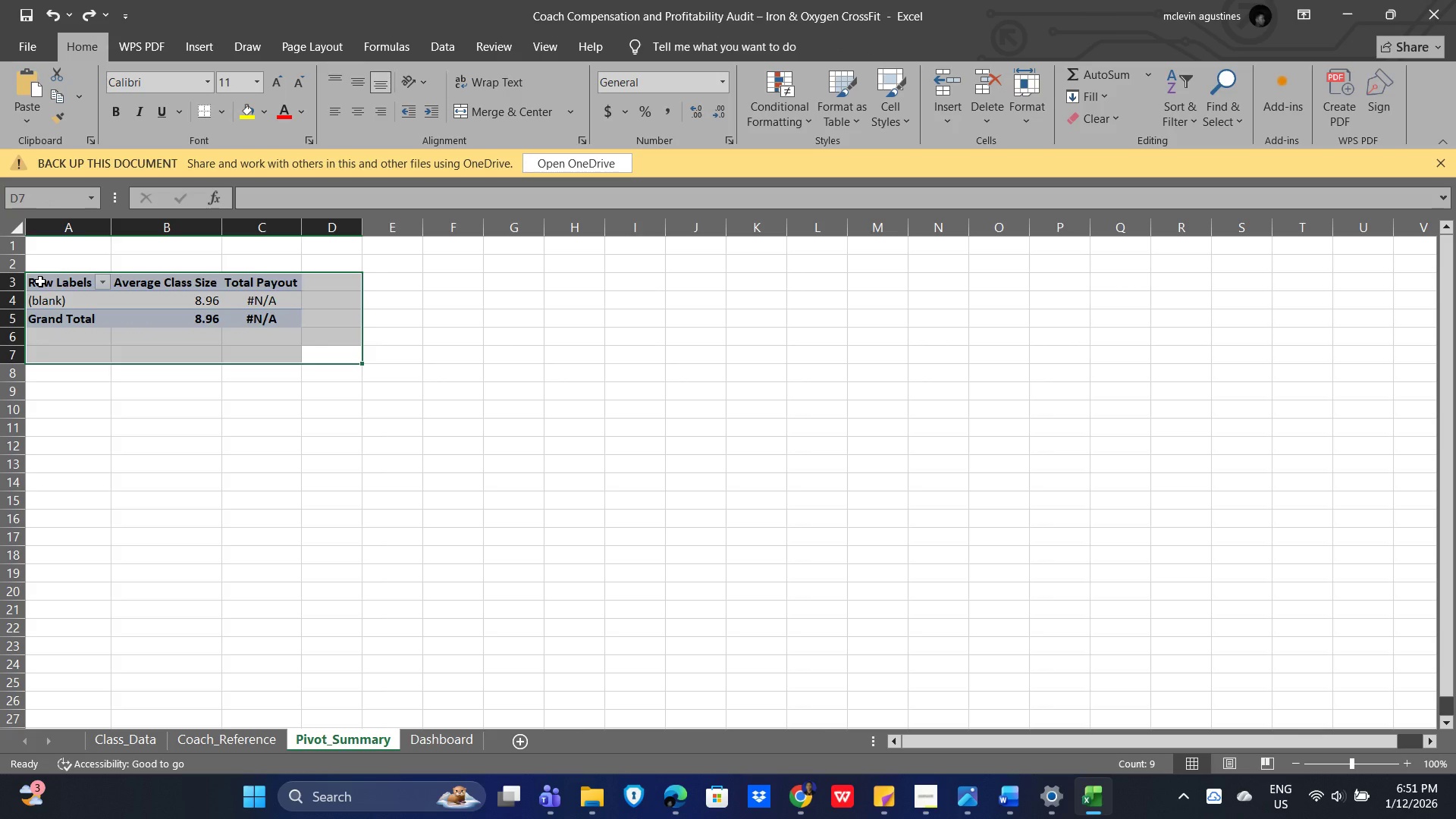 
key(Delete)
 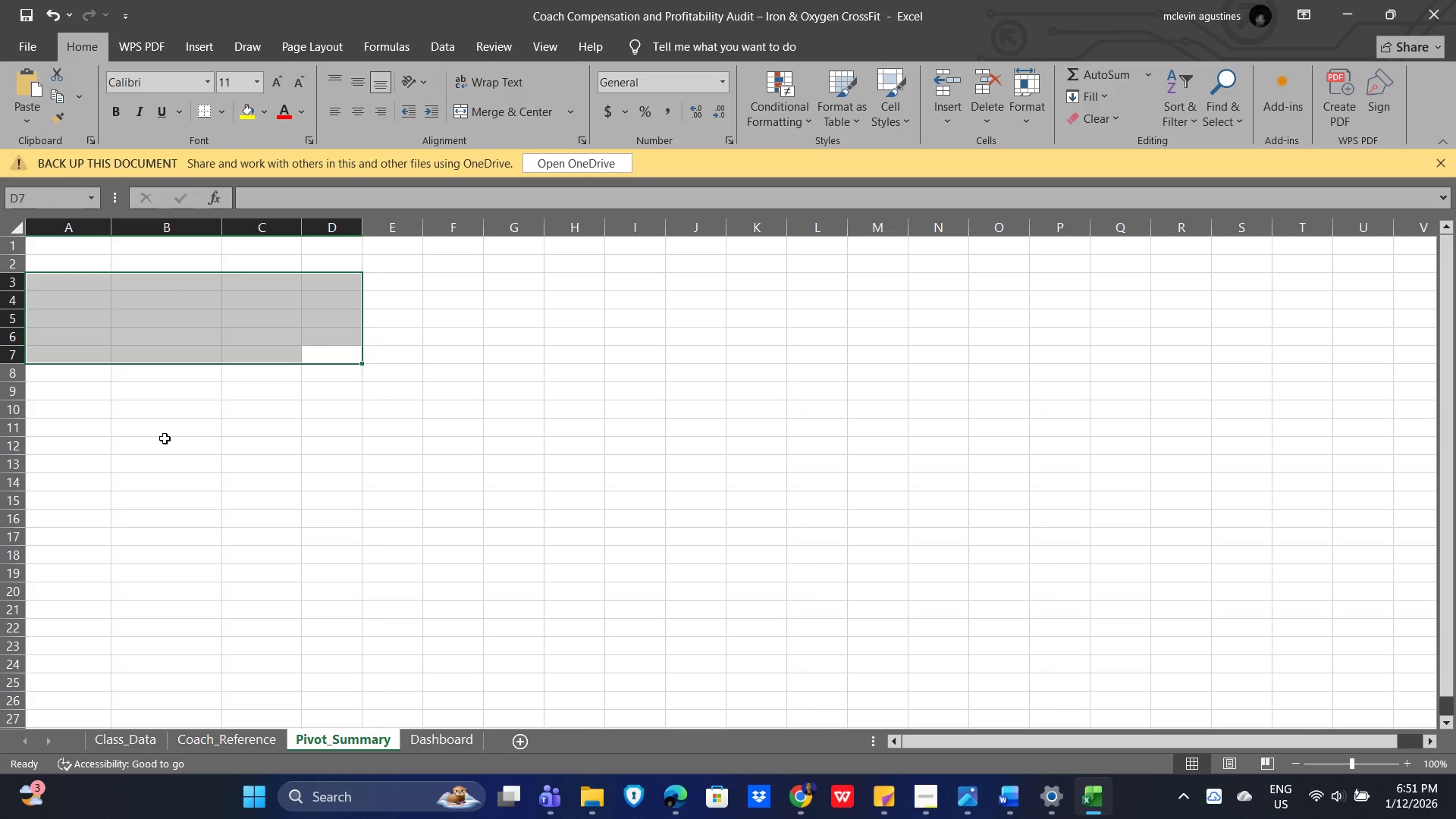 
left_click_drag(start_coordinate=[249, 488], to_coordinate=[243, 488])
 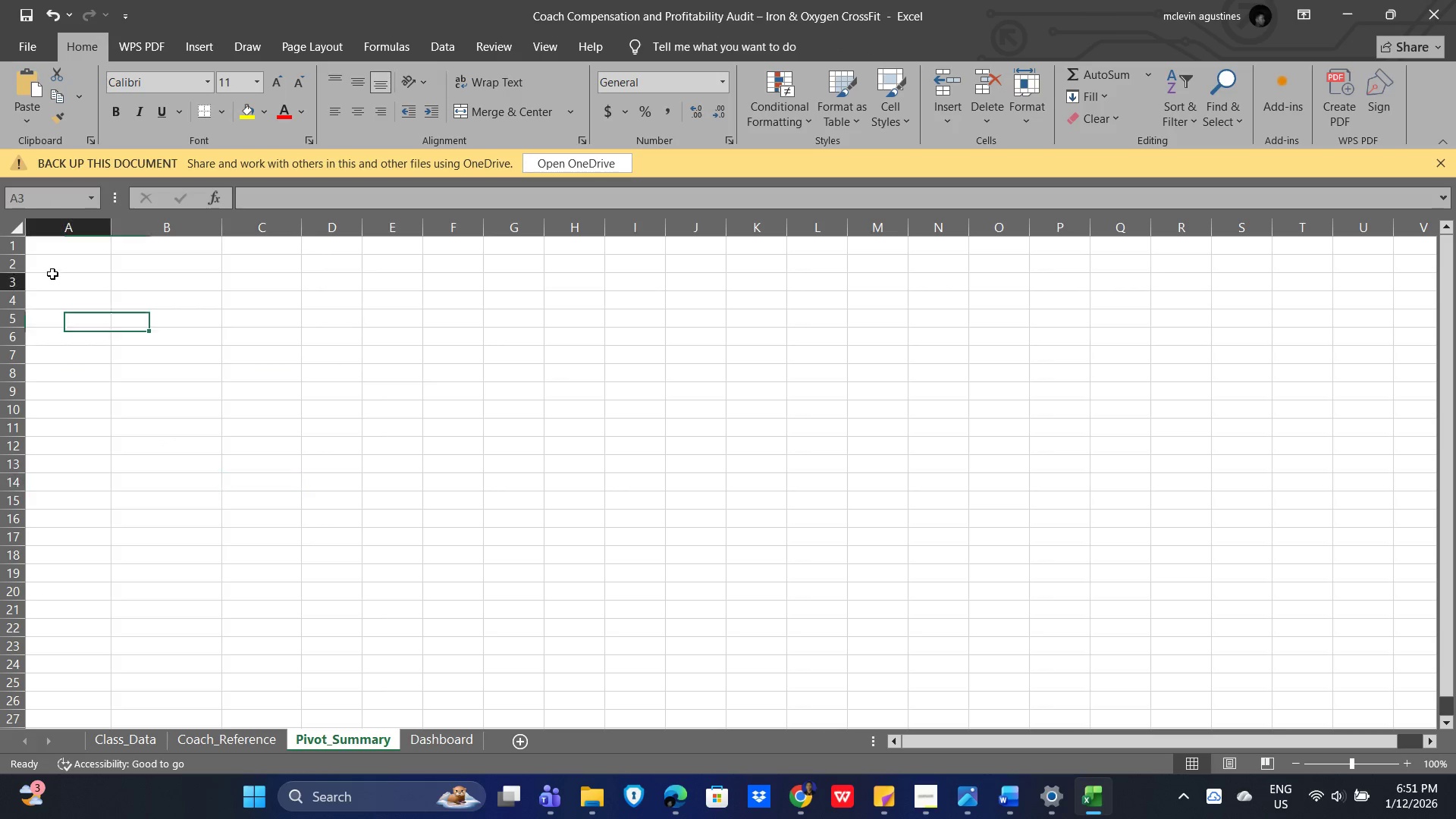 
double_click([64, 243])
 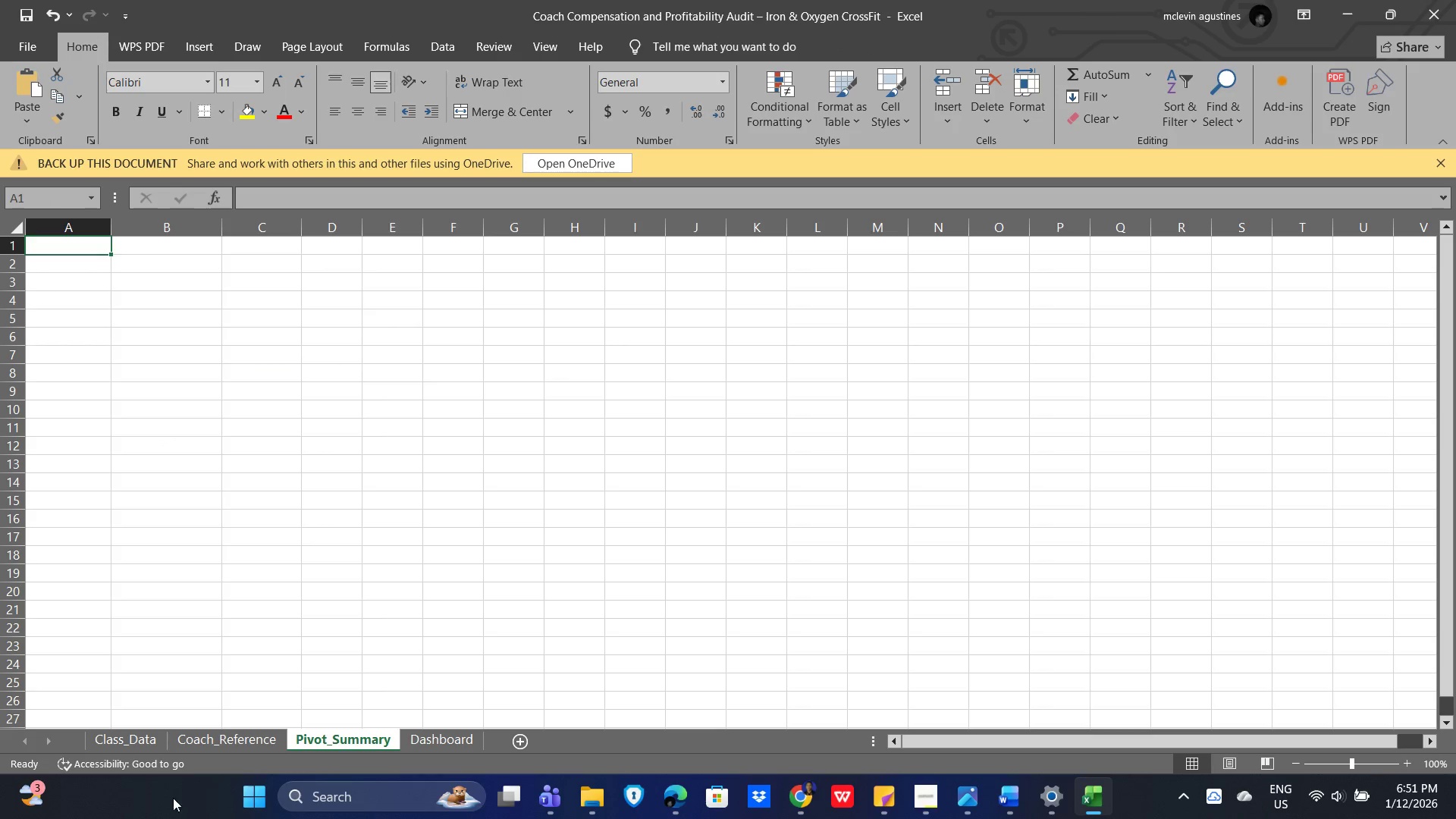 
left_click([124, 742])
 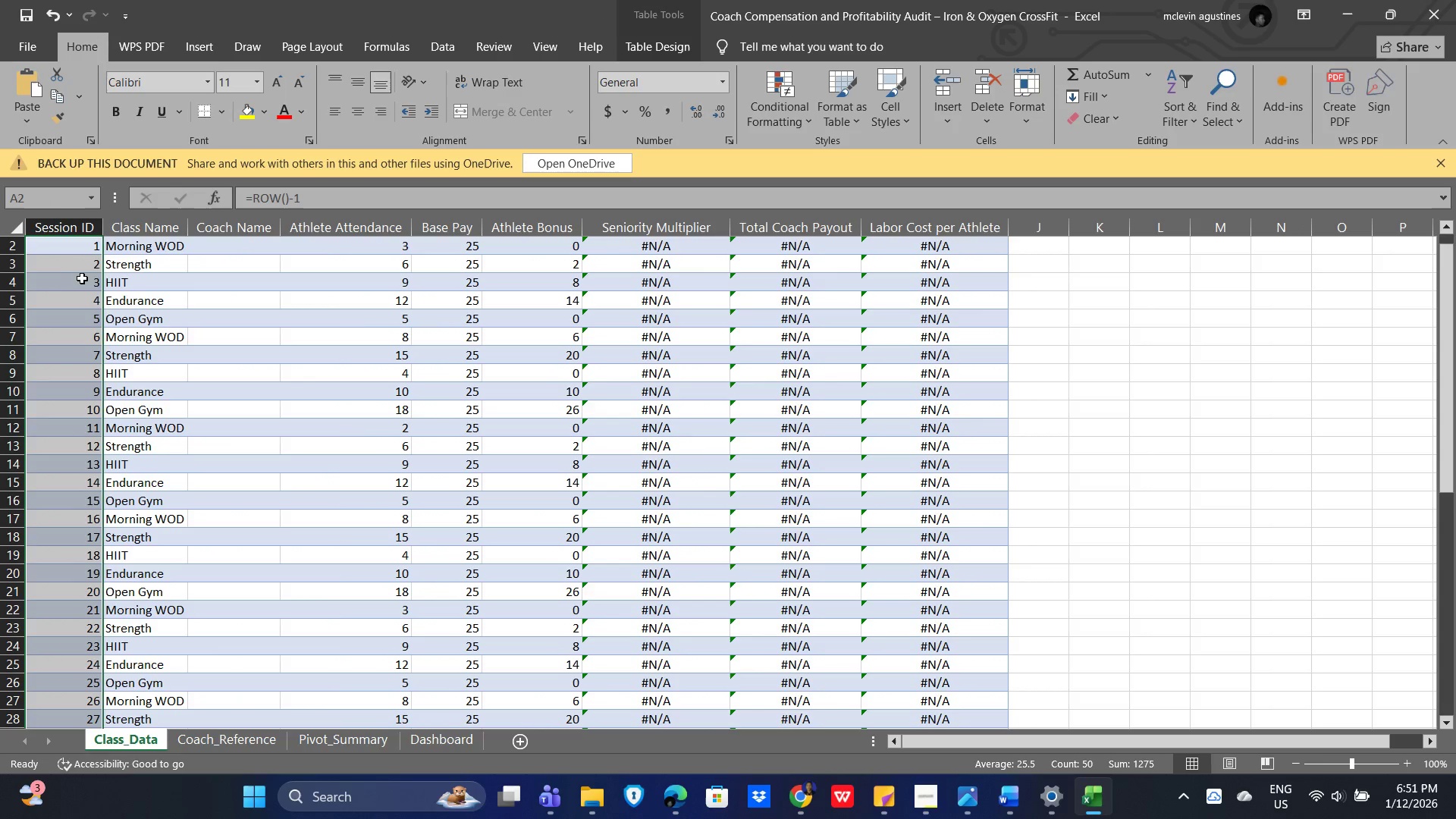 
scroll: coordinate [51, 310], scroll_direction: up, amount: 3.0
 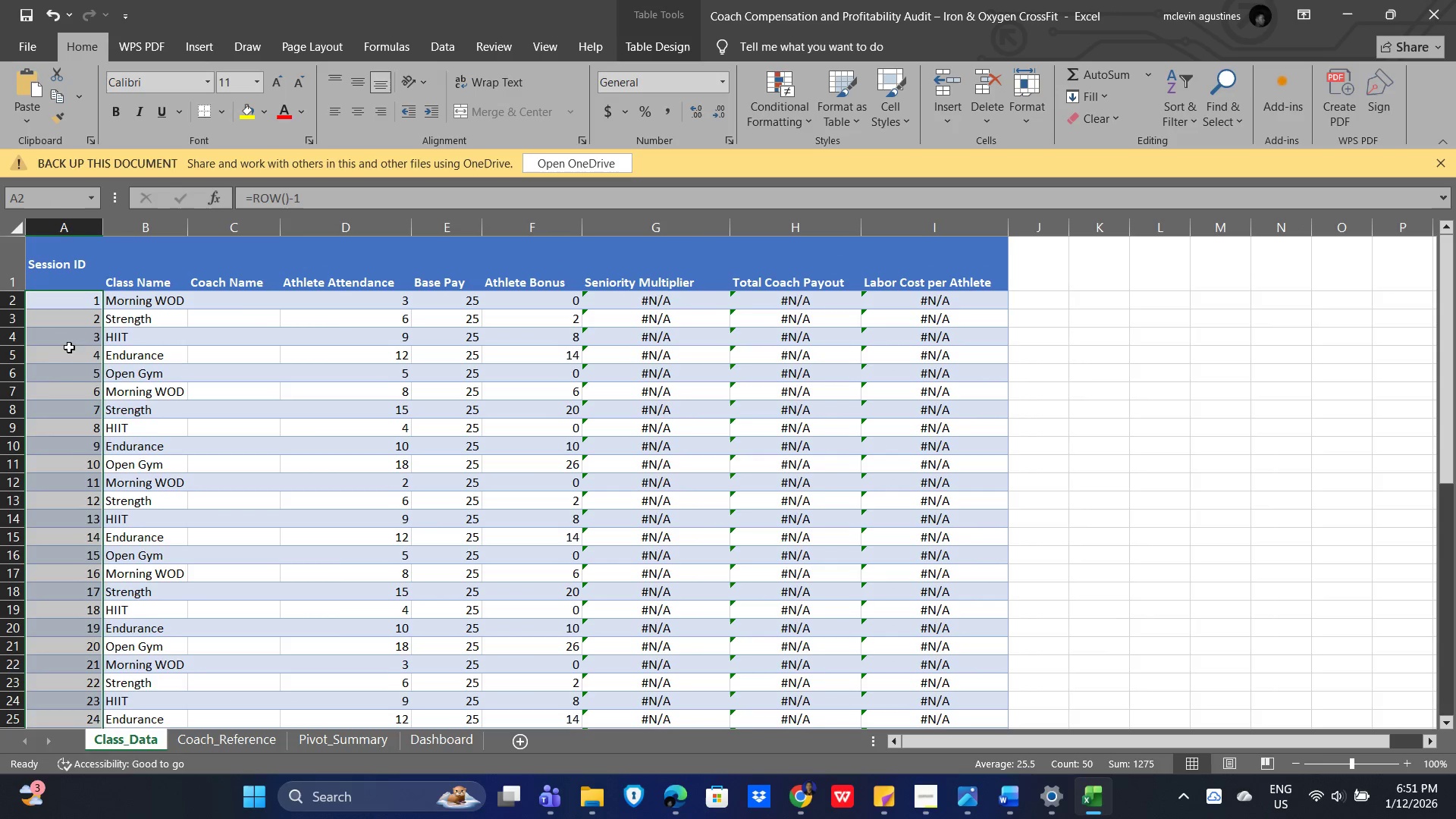 
scroll: coordinate [84, 565], scroll_direction: down, amount: 12.0
 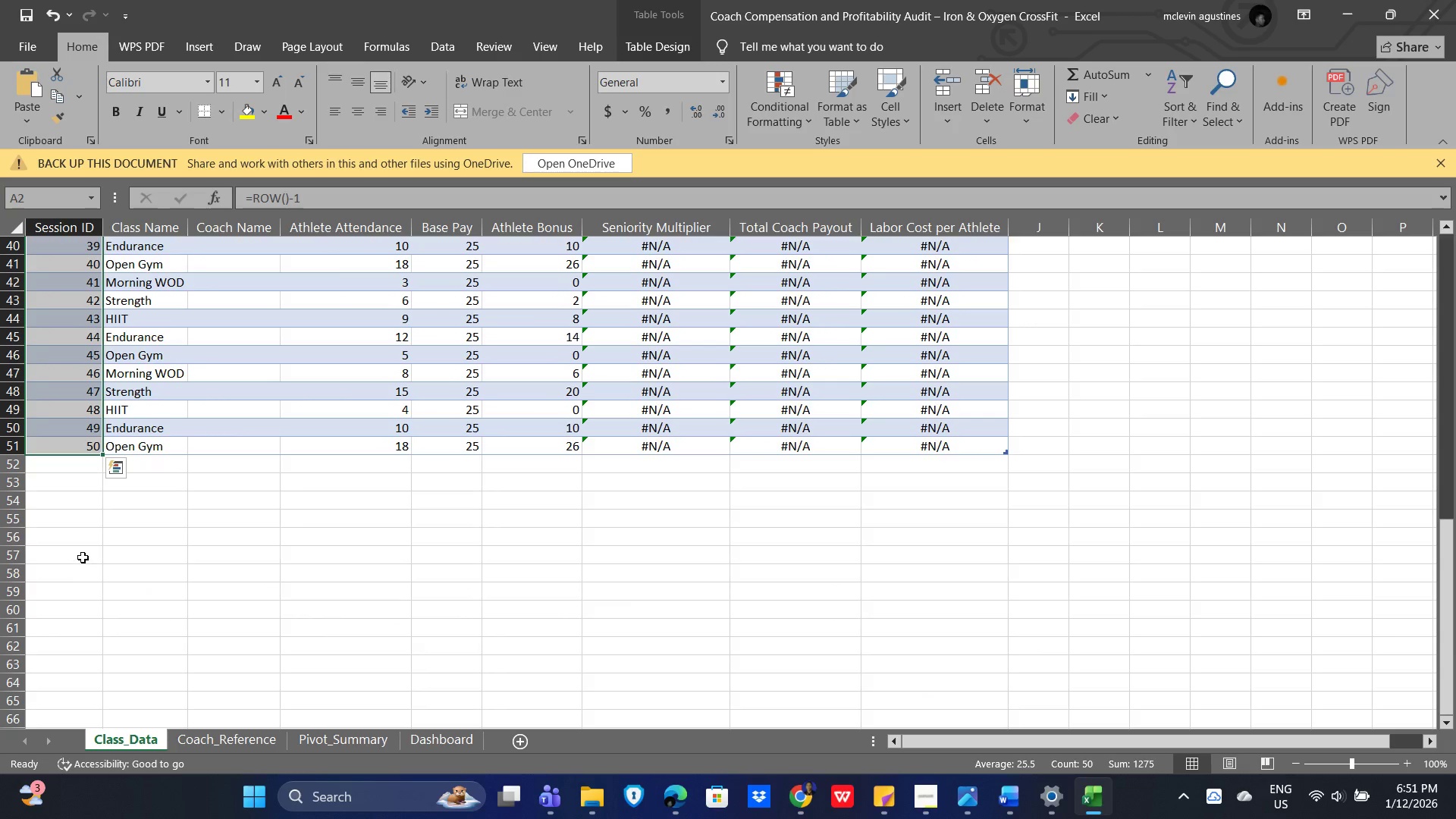 
scroll: coordinate [76, 528], scroll_direction: up, amount: 17.0
 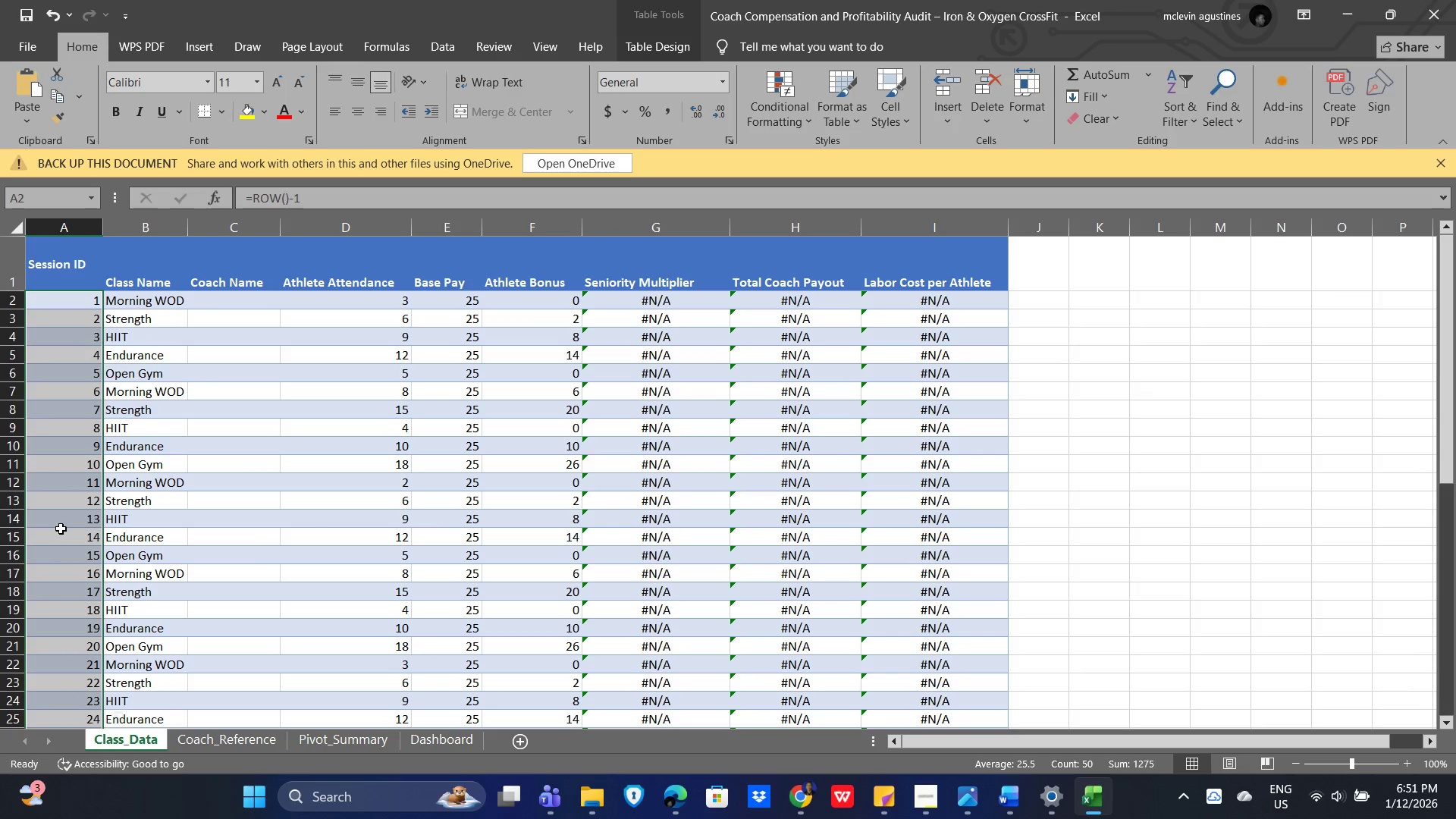 
key(Alt+Tab)
 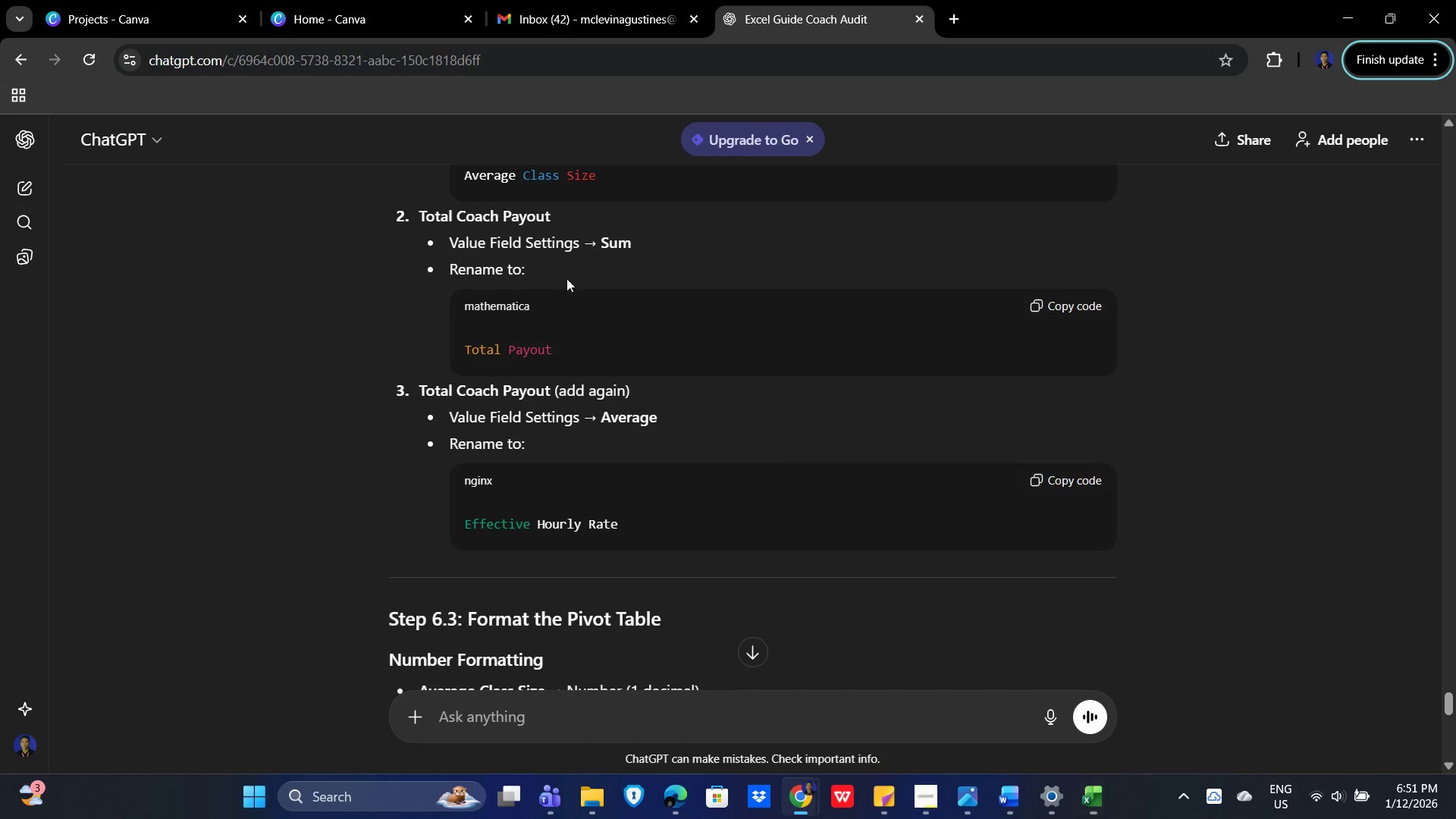 
scroll: coordinate [597, 393], scroll_direction: up, amount: 10.0
 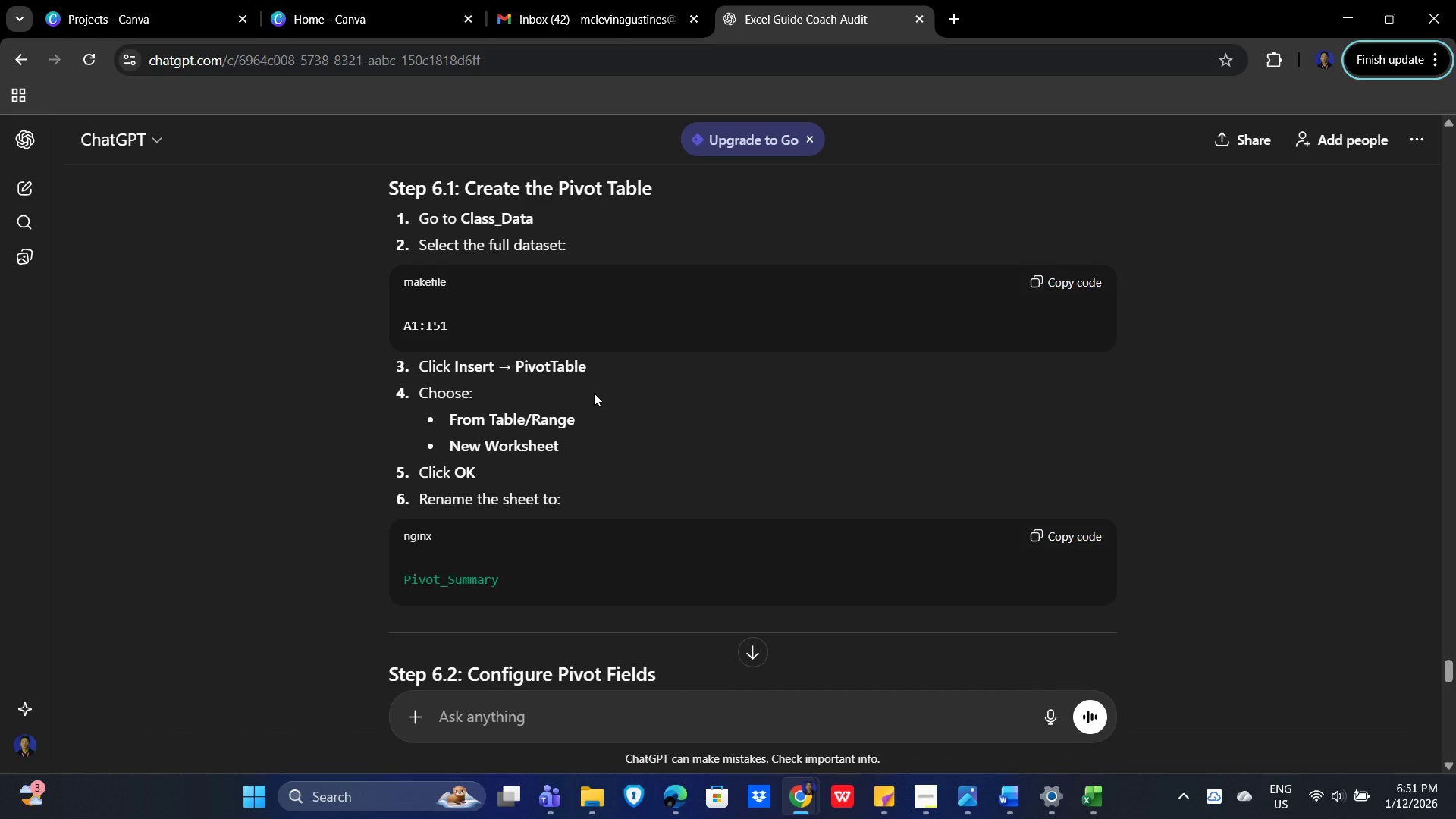 
scroll: coordinate [594, 393], scroll_direction: up, amount: 1.0
 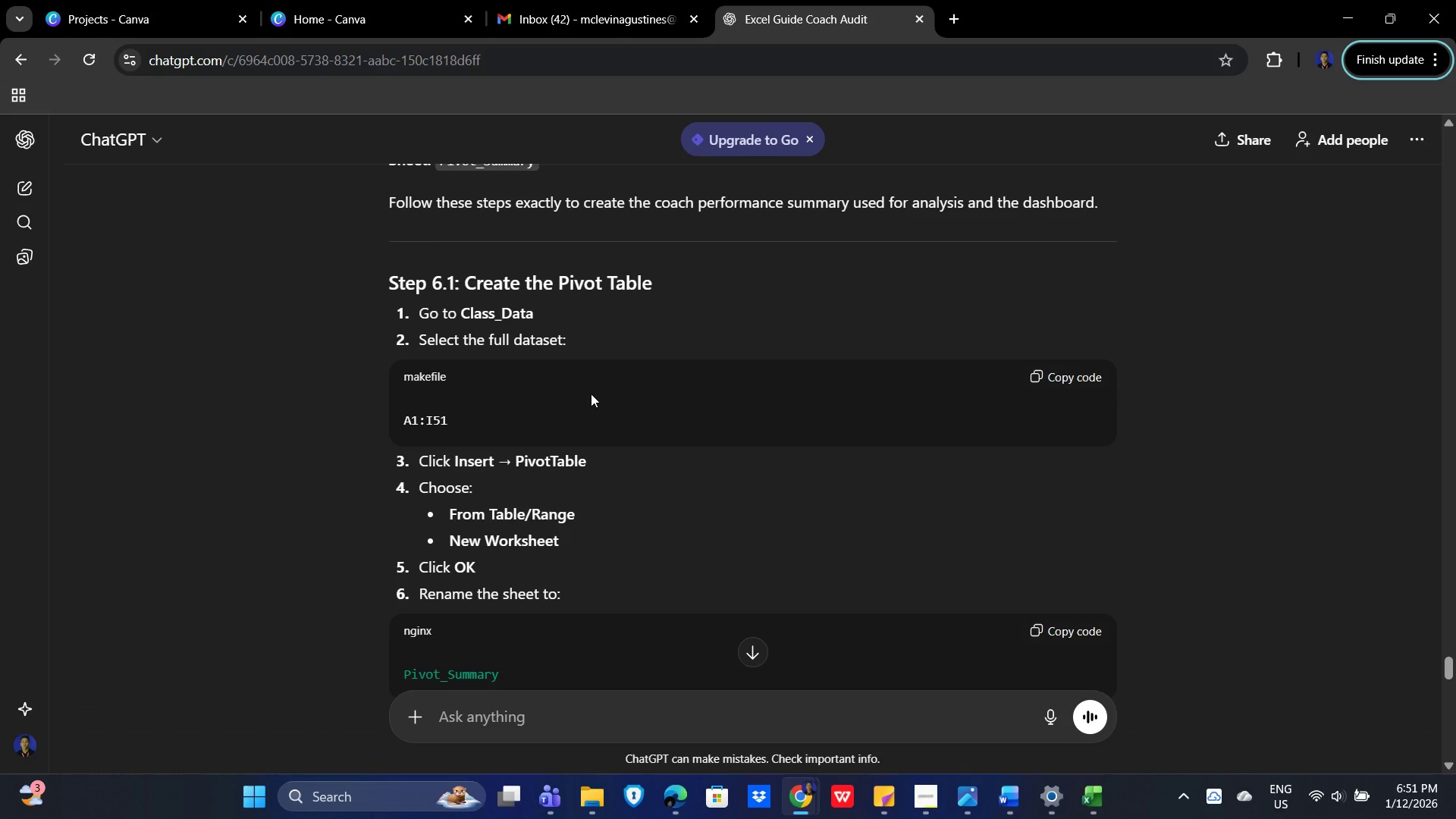 
scroll: coordinate [475, 454], scroll_direction: down, amount: 1.0
 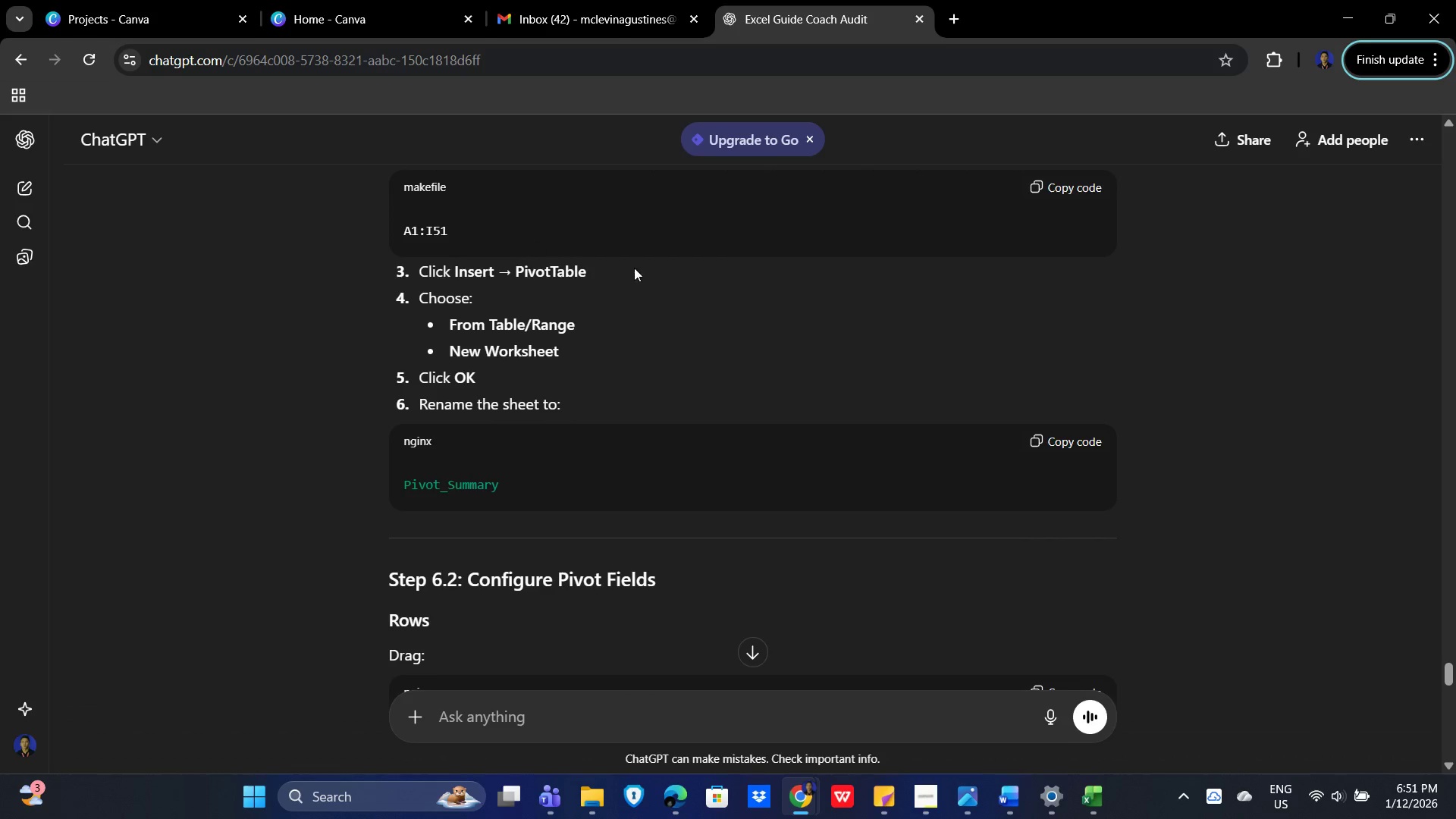 
scroll: coordinate [815, 358], scroll_direction: none, amount: 0.0
 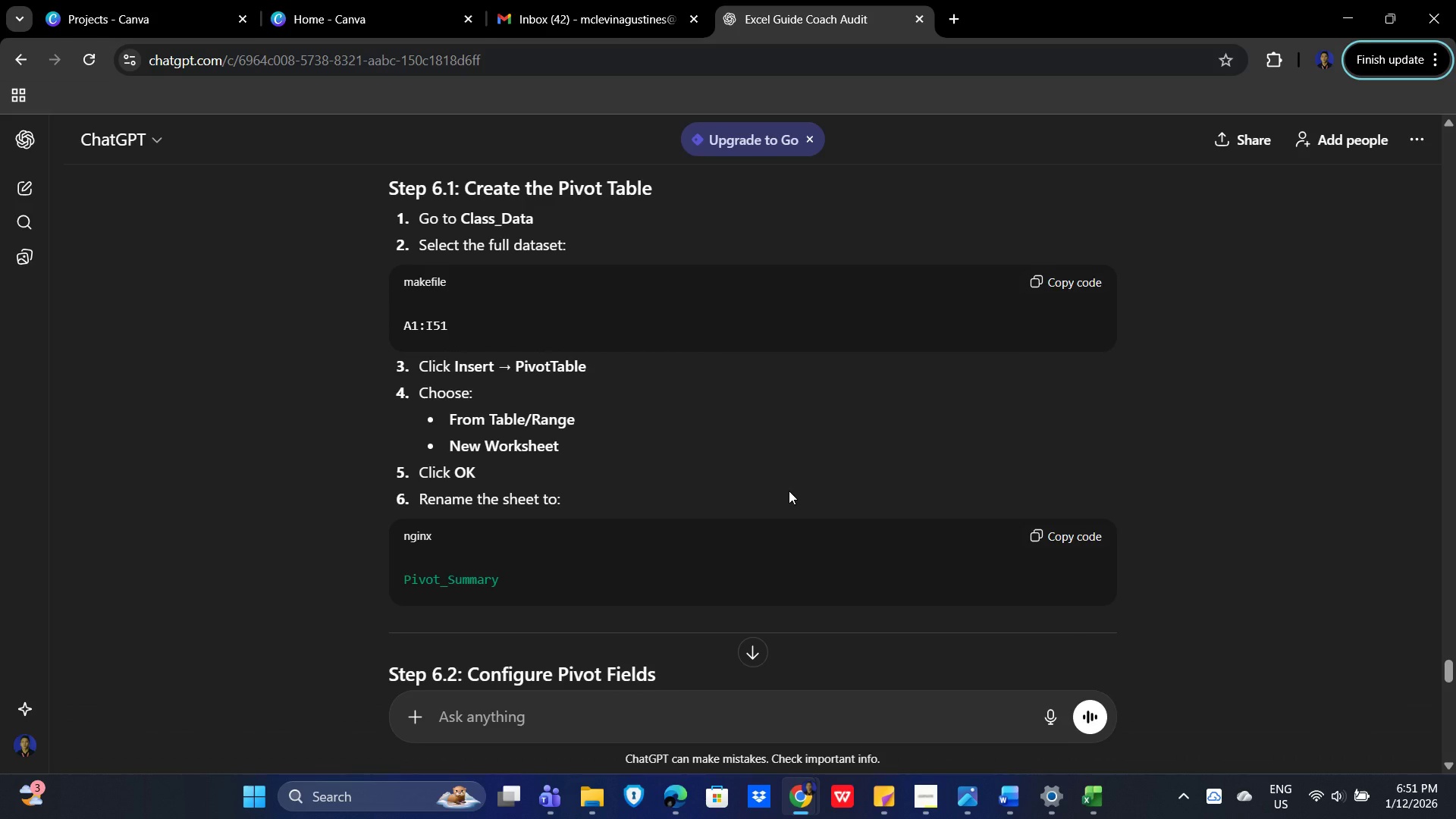 
key(Alt+AltLeft)
 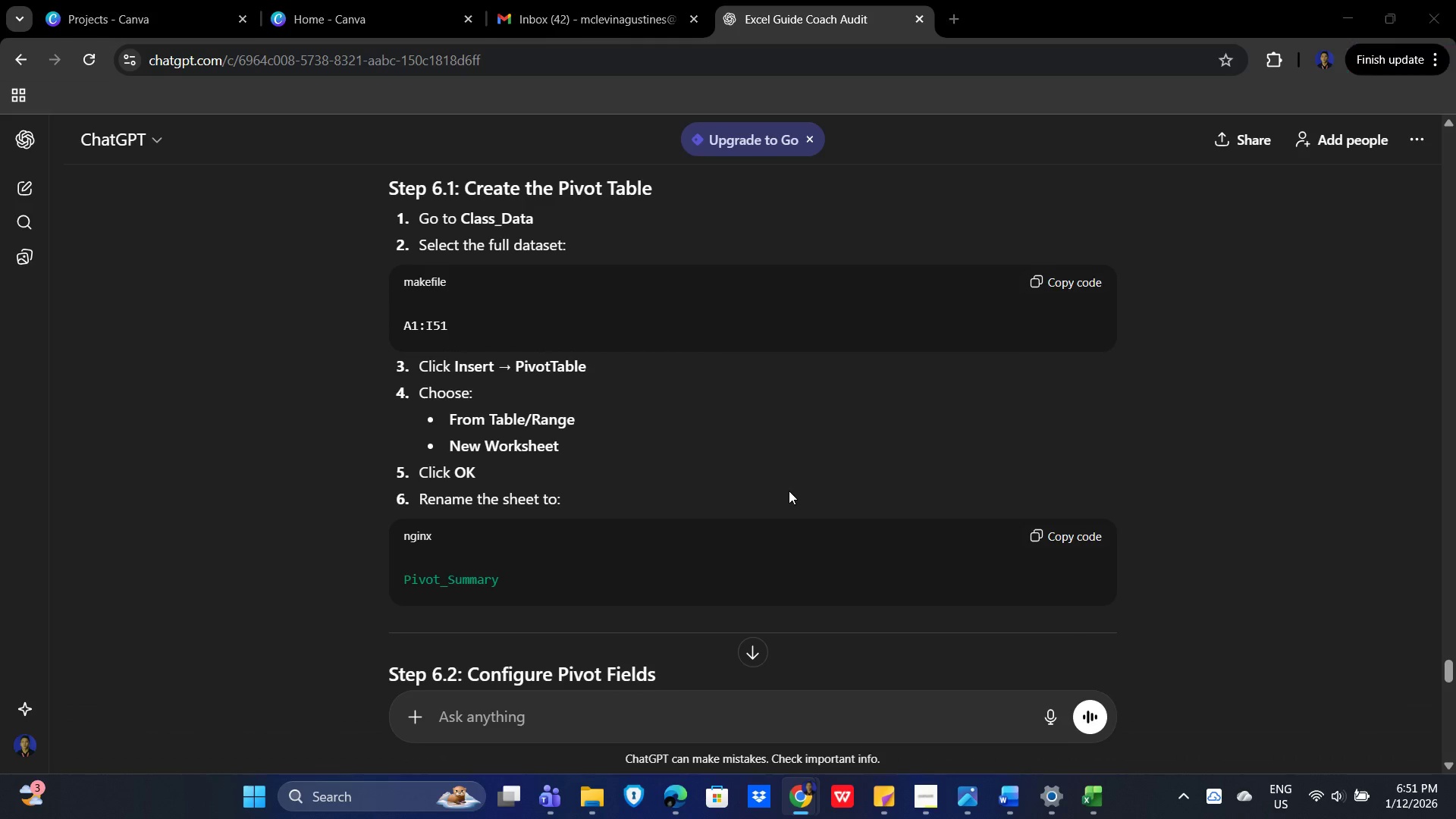 
key(Alt+Tab)
 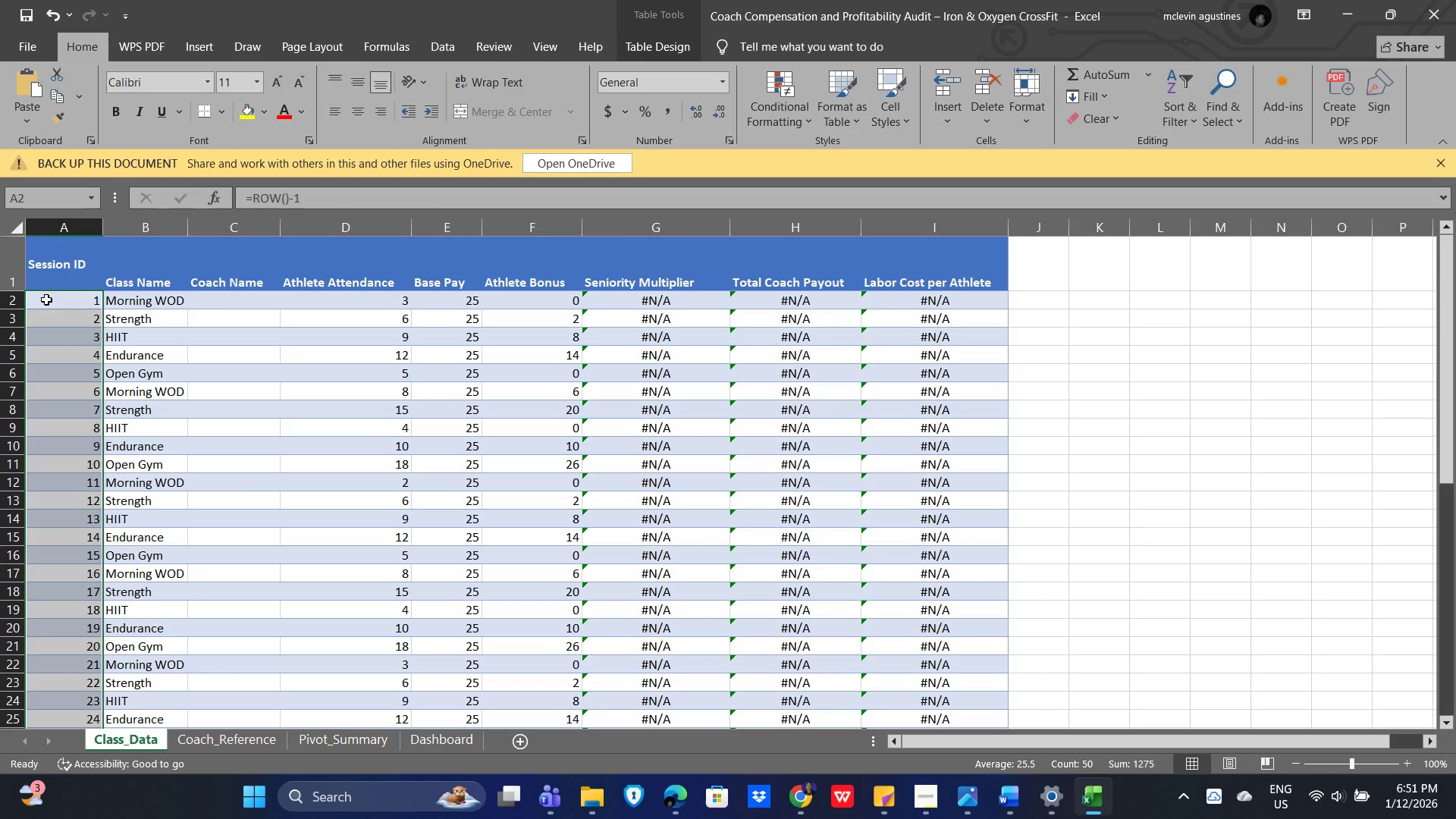 
left_click_drag(start_coordinate=[44, 300], to_coordinate=[555, 431])
 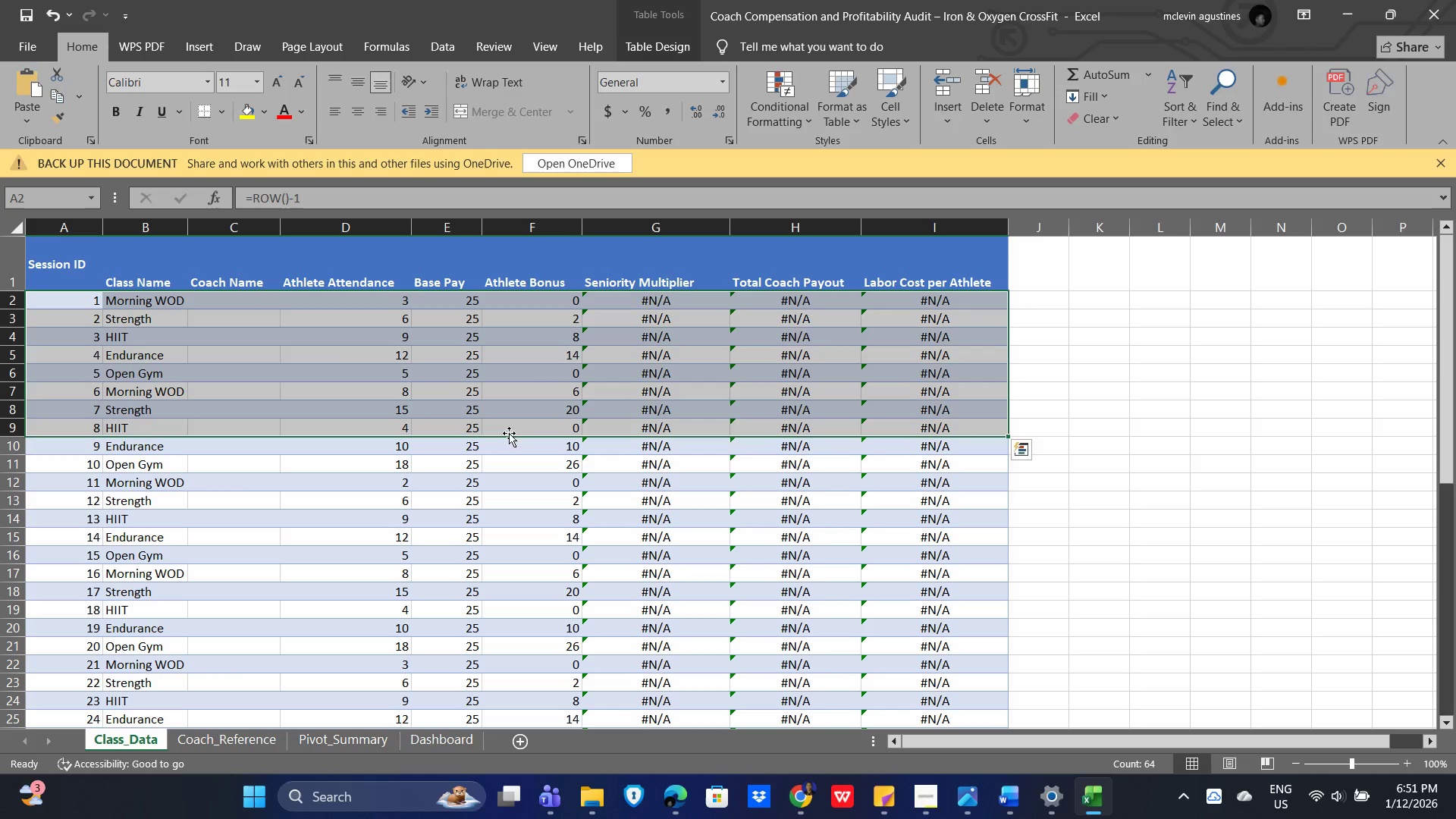 
key(Alt+AltLeft)
 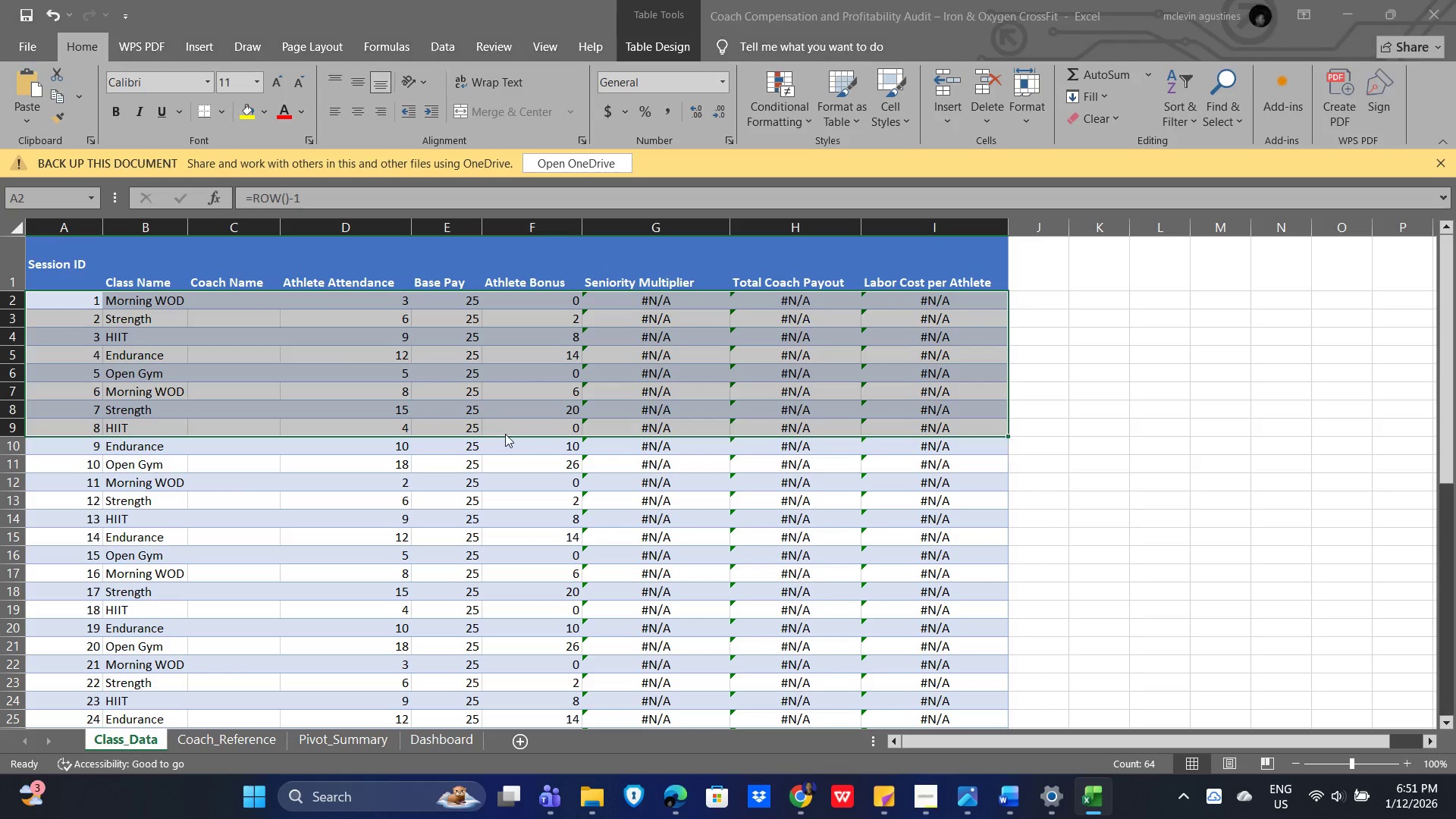 
key(Alt+Tab)
 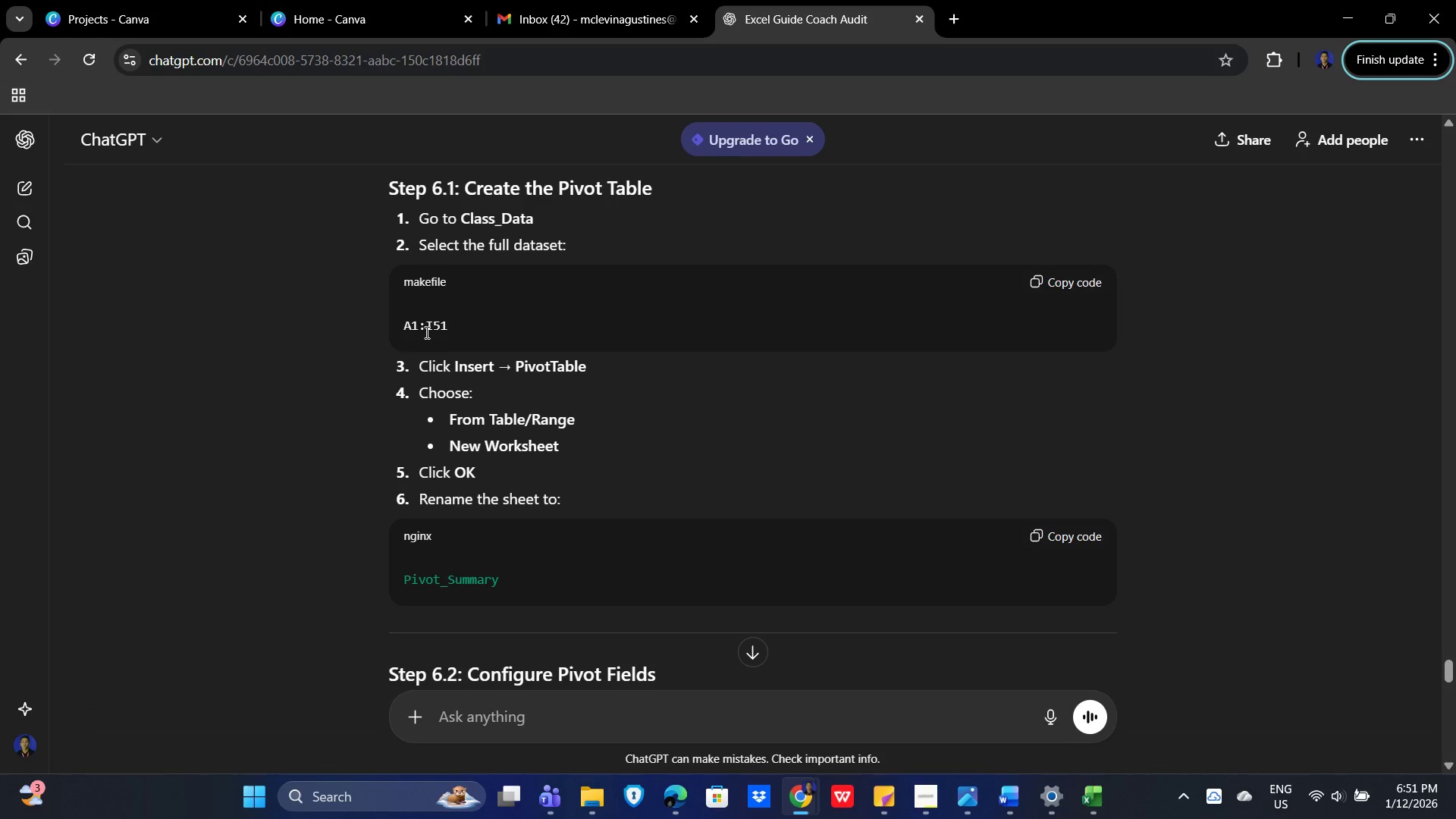 
key(Alt+Tab)
 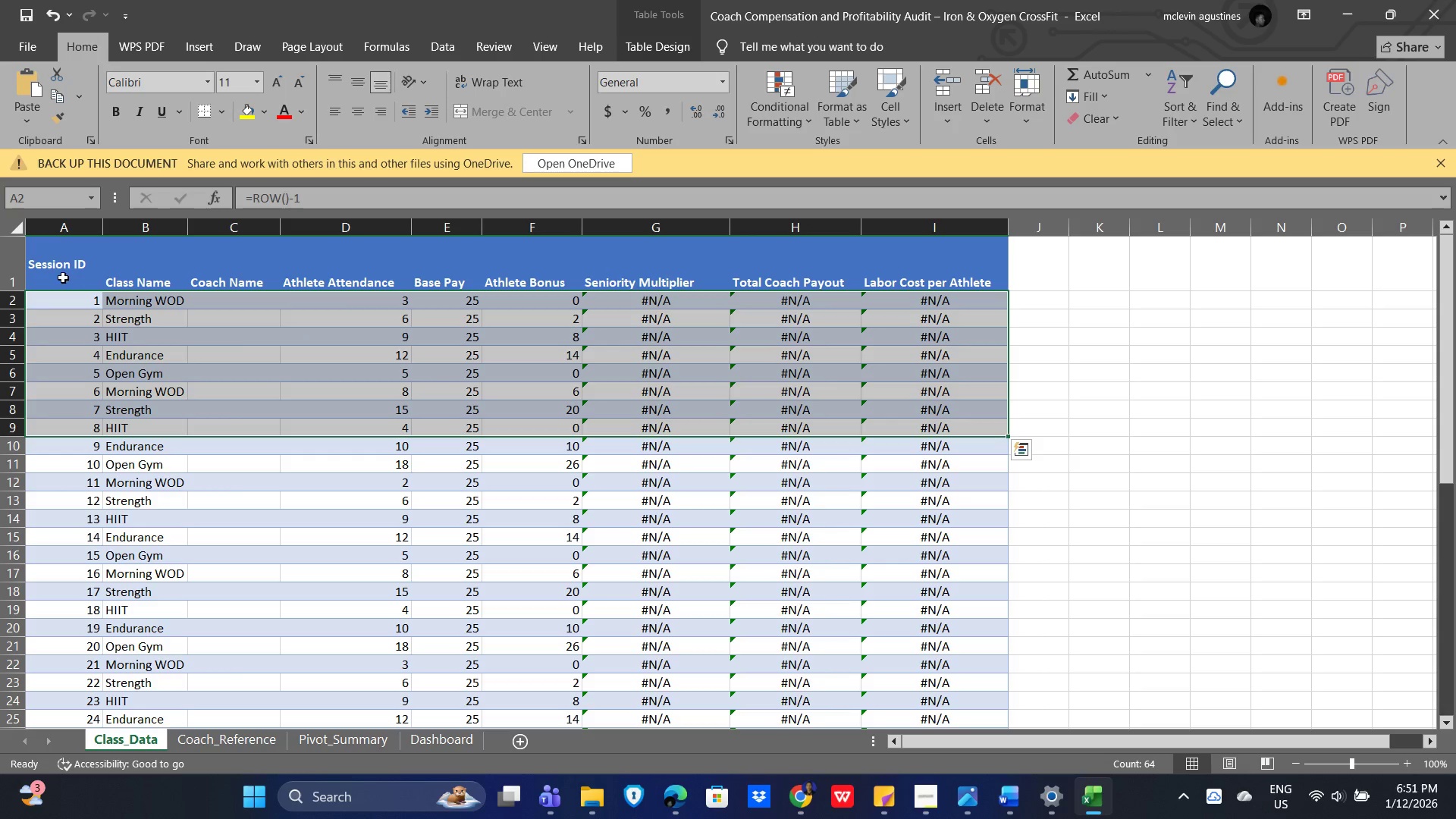 
left_click([49, 262])
 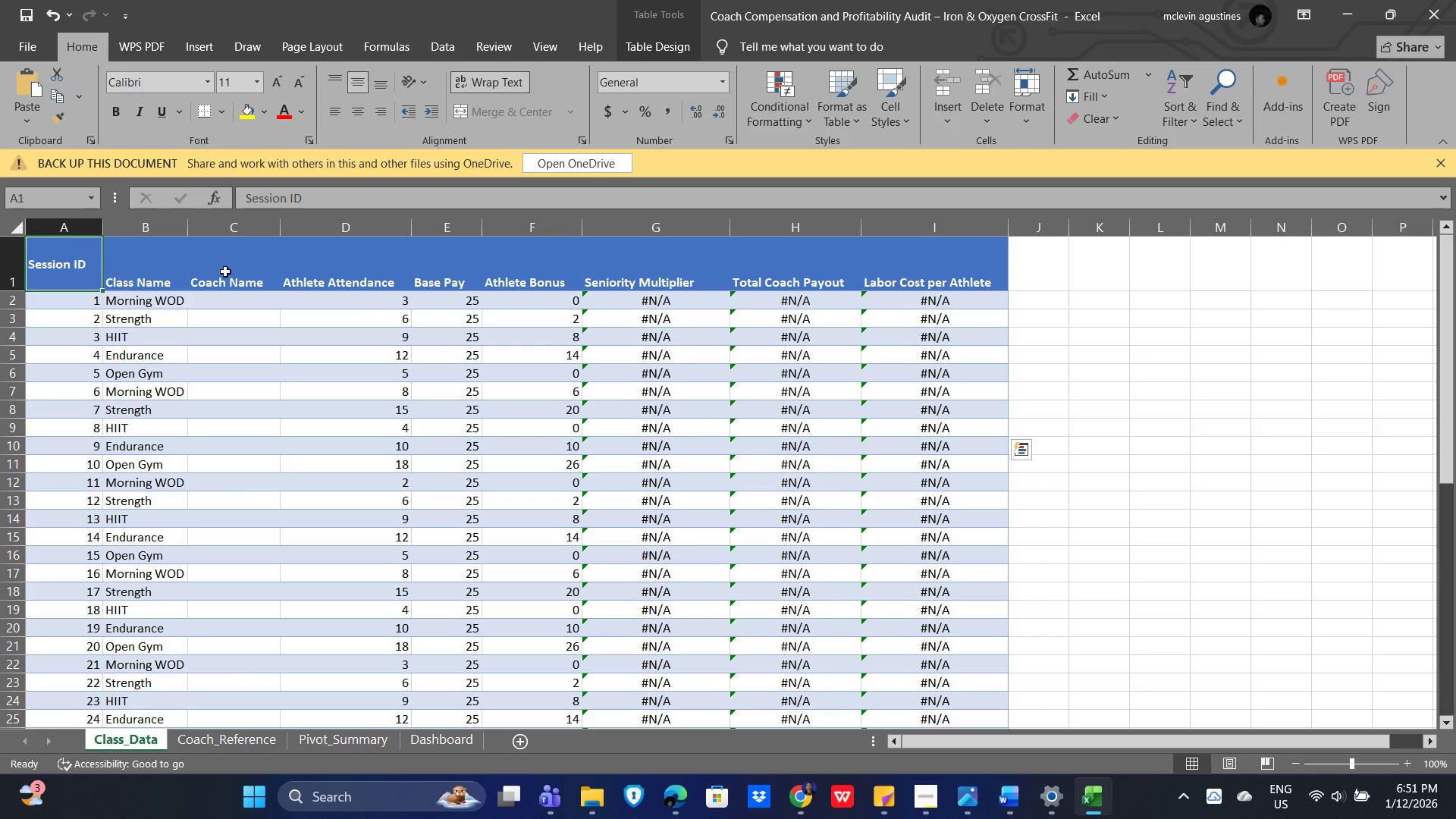 
key(Alt+AltLeft)
 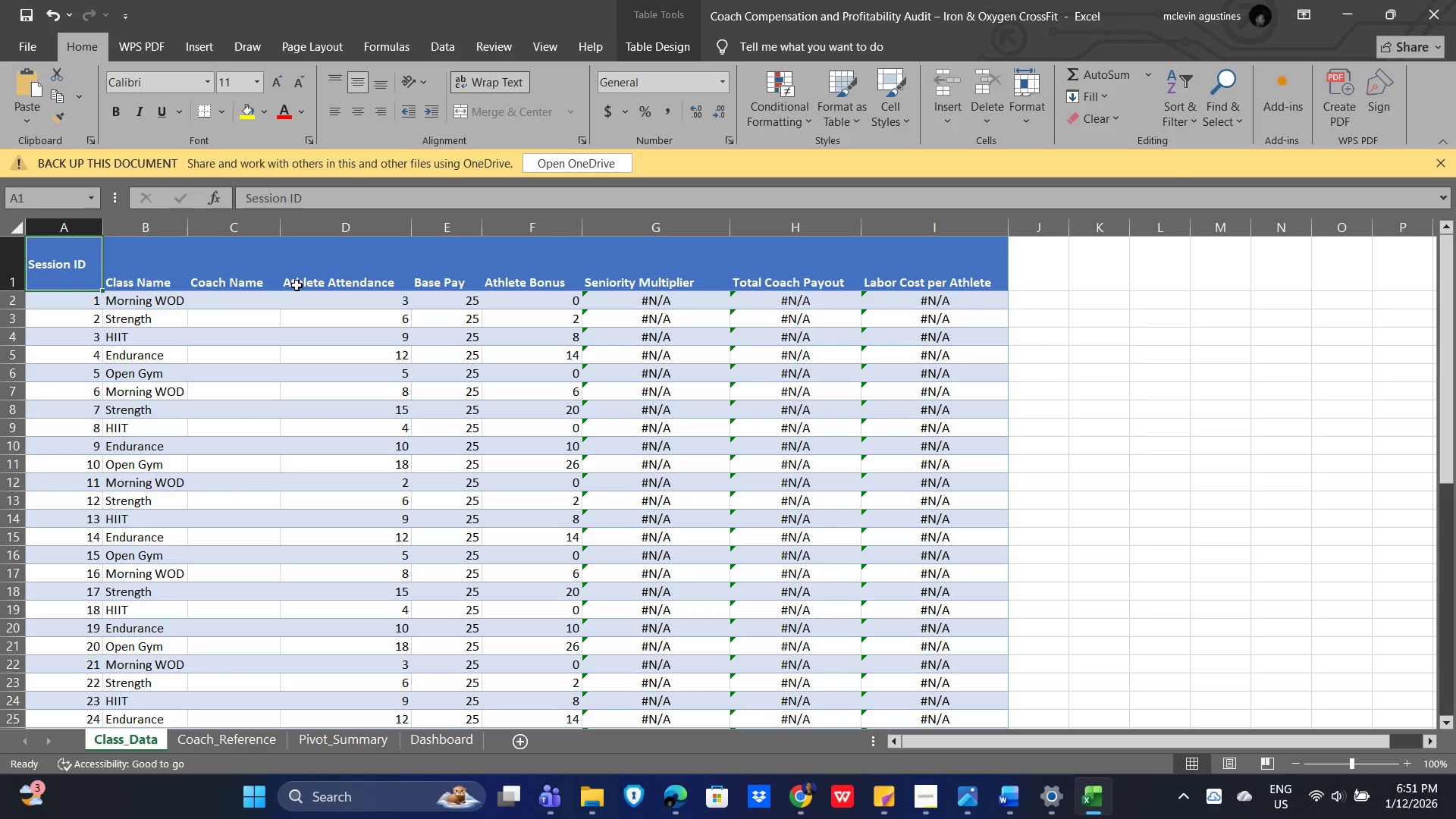 
key(Alt+Tab)
 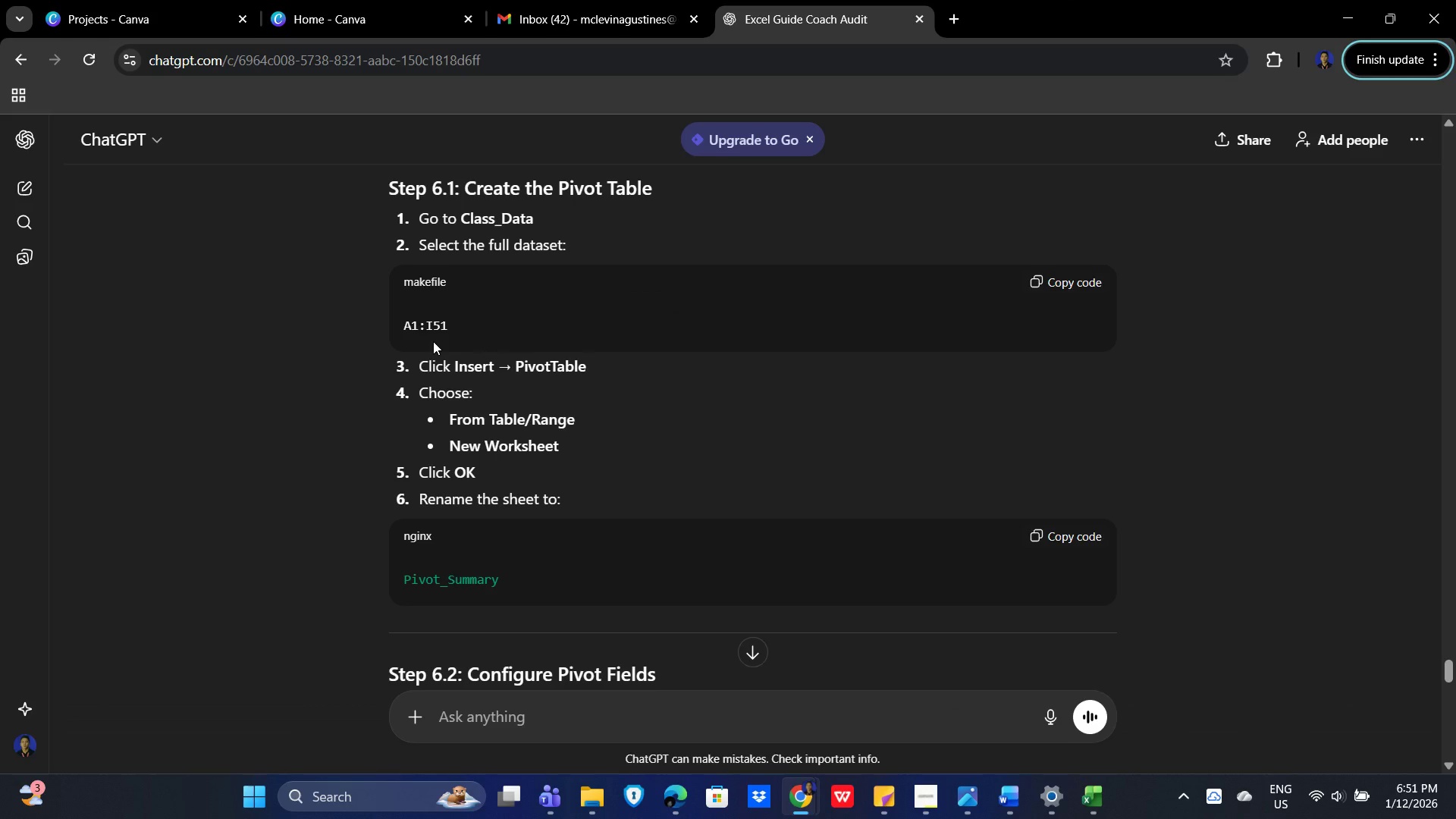 
key(Alt+Tab)
 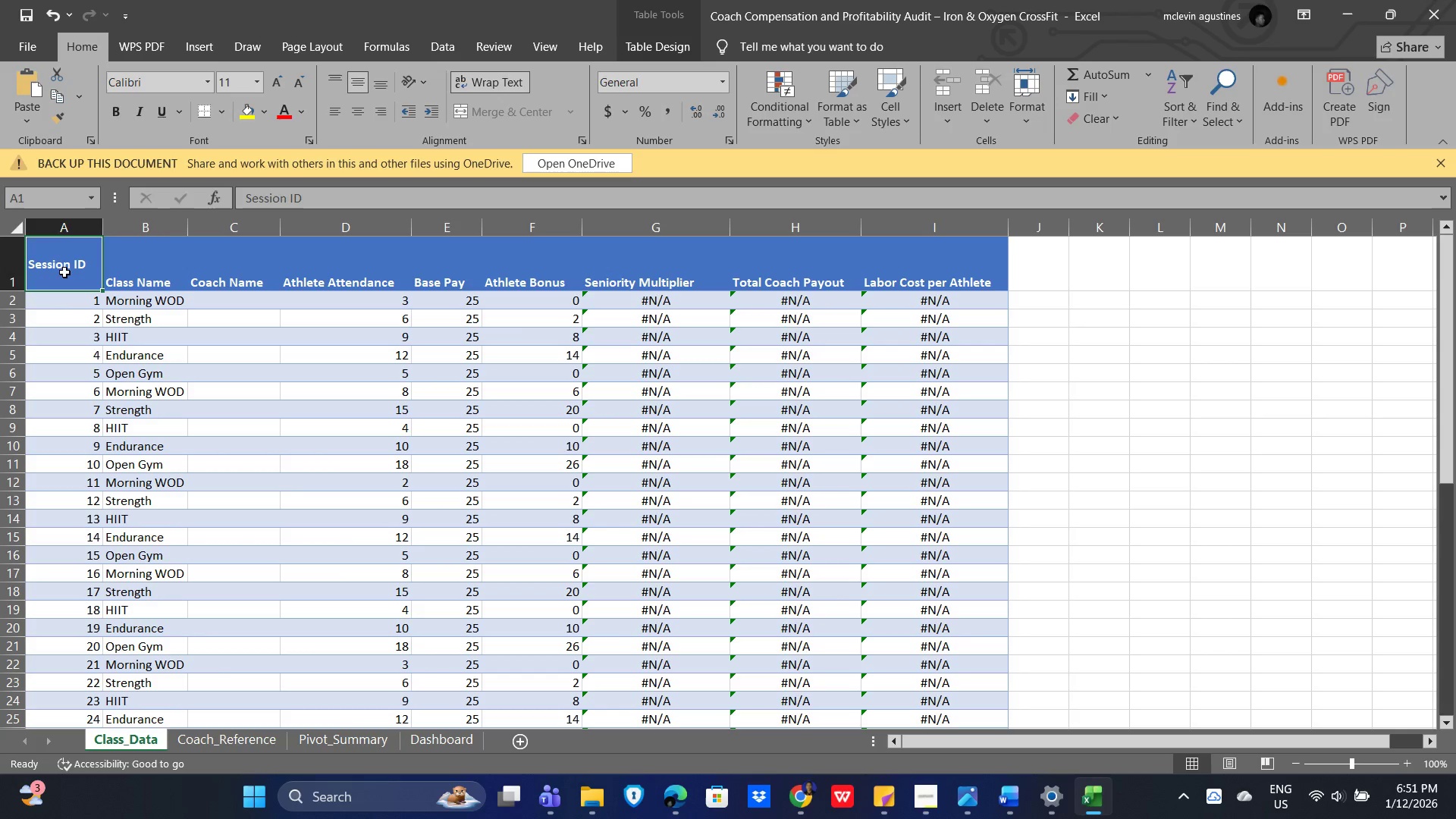 
left_click_drag(start_coordinate=[61, 272], to_coordinate=[951, 560])
 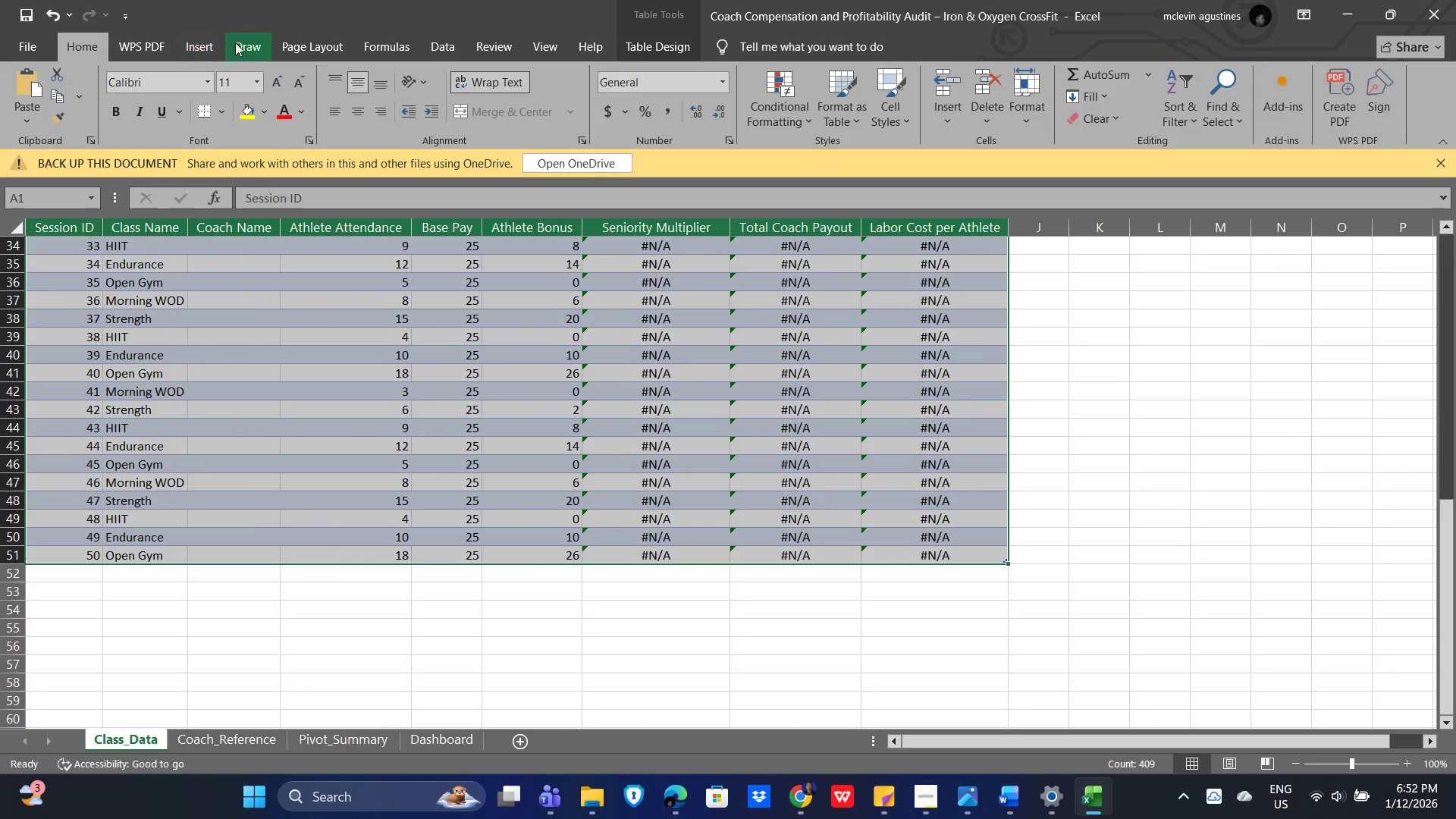 
left_click([196, 44])
 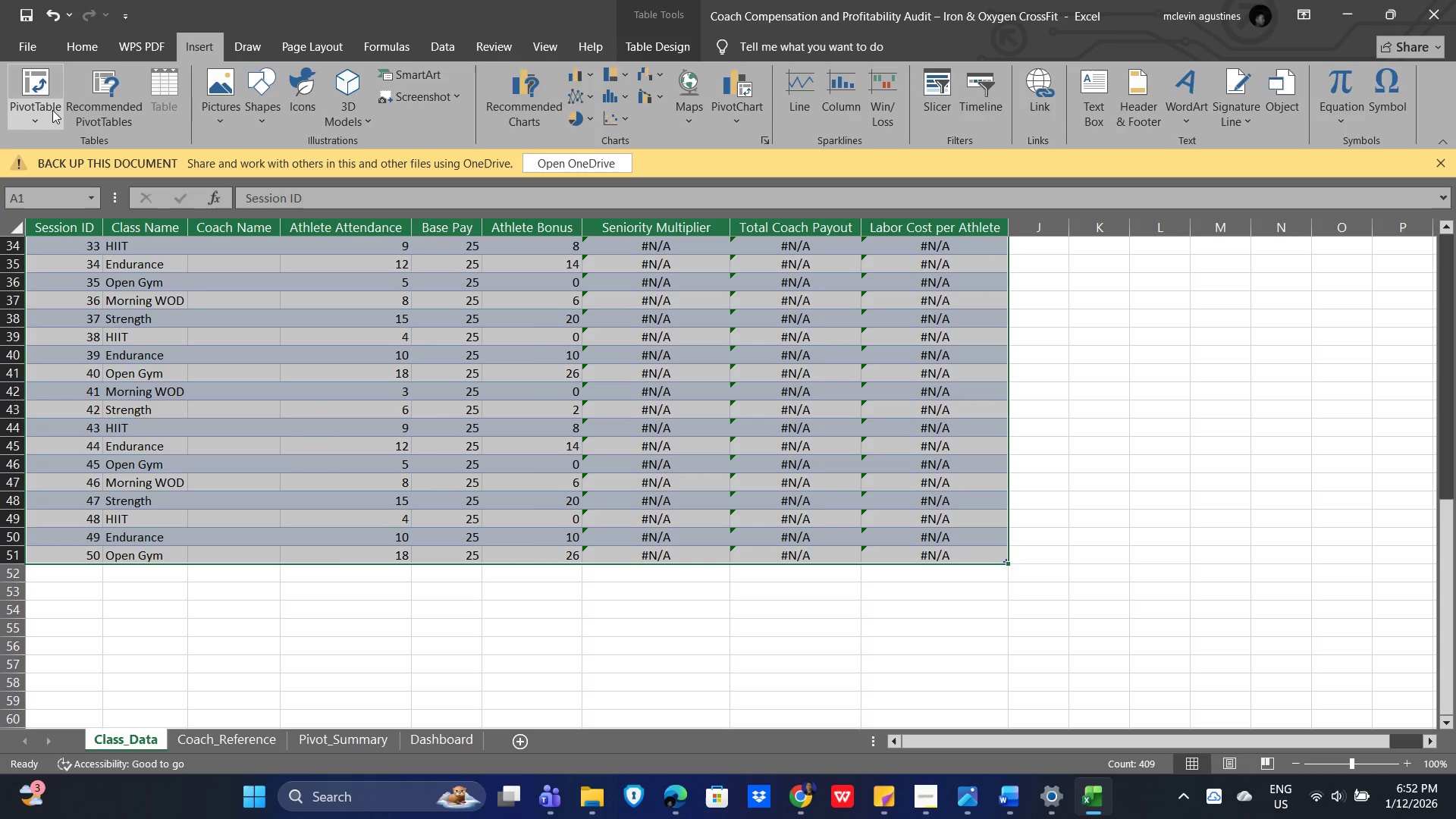 
left_click([40, 107])
 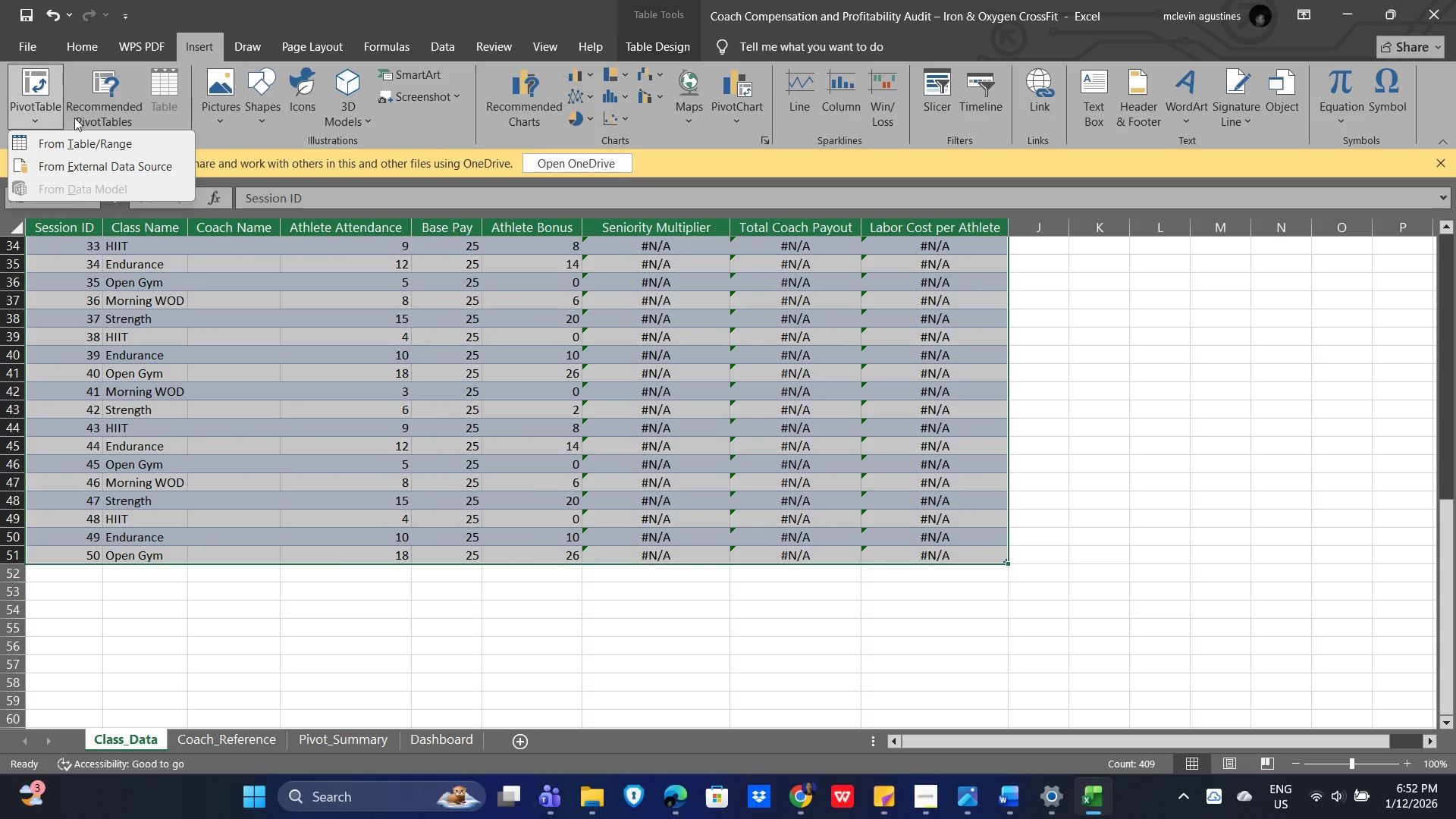 
mouse_move([59, 125])
 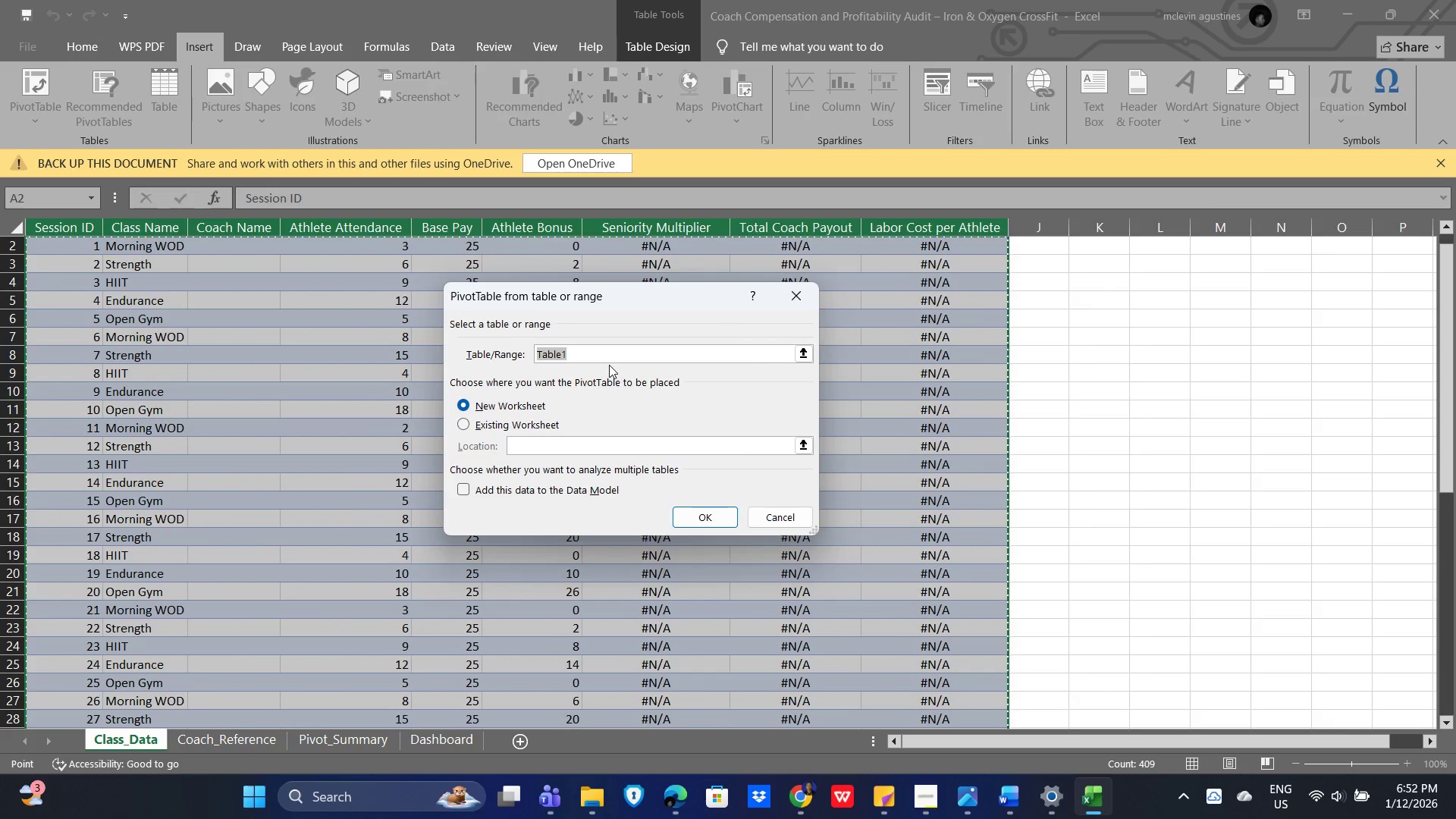 
wait(6.45)
 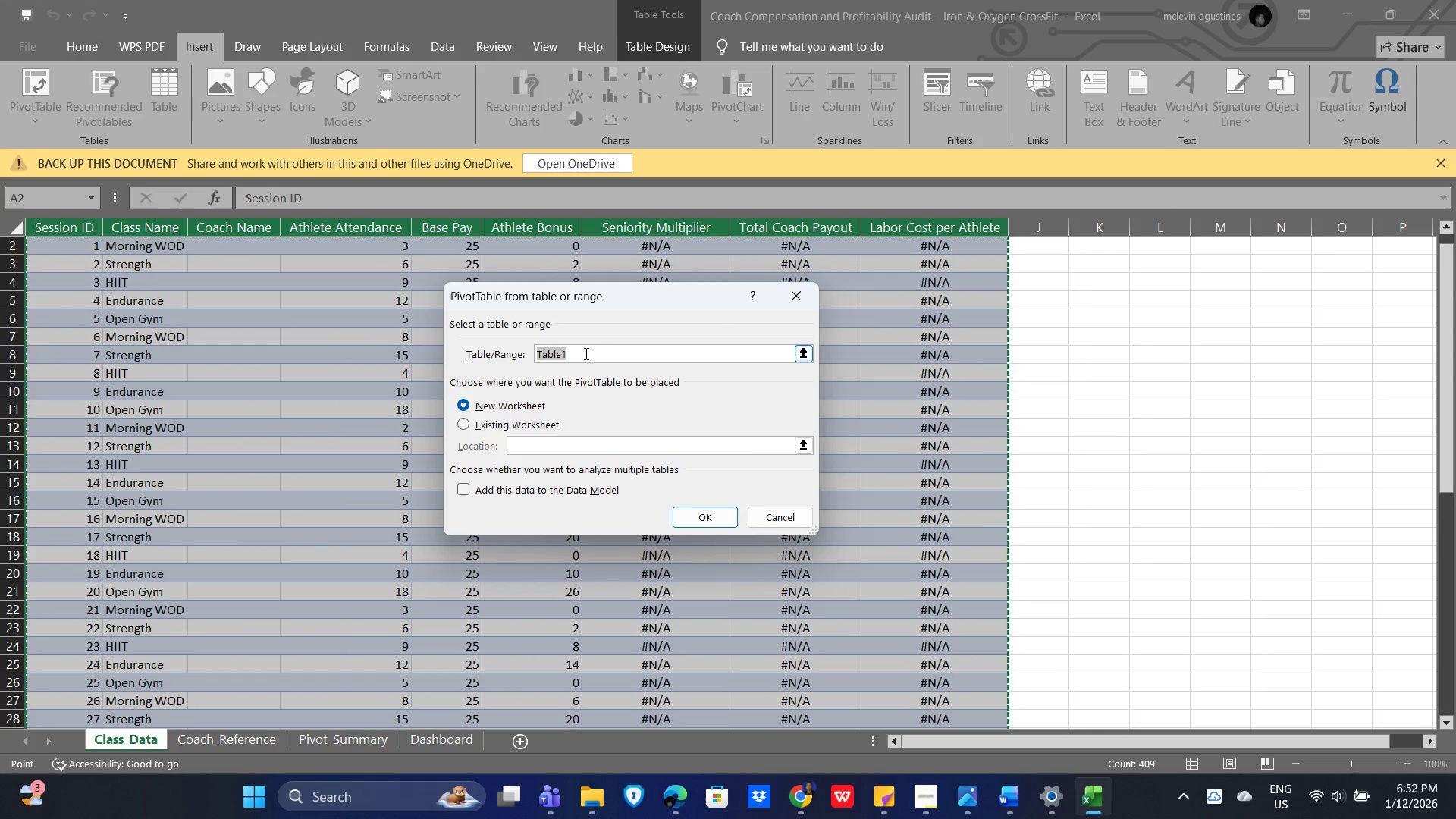 
type(Pivot_Summary)
 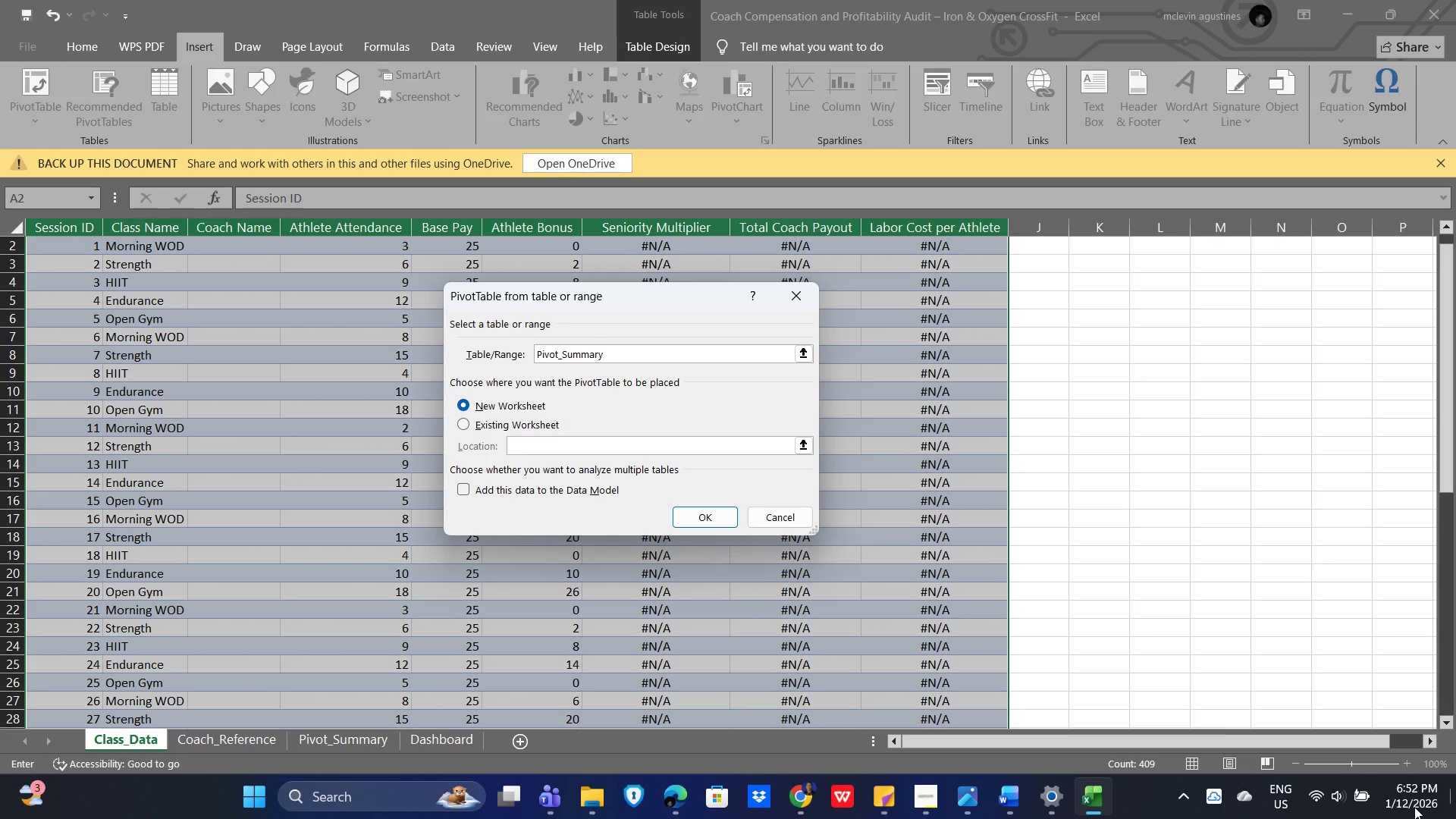 
left_click([738, 450])
 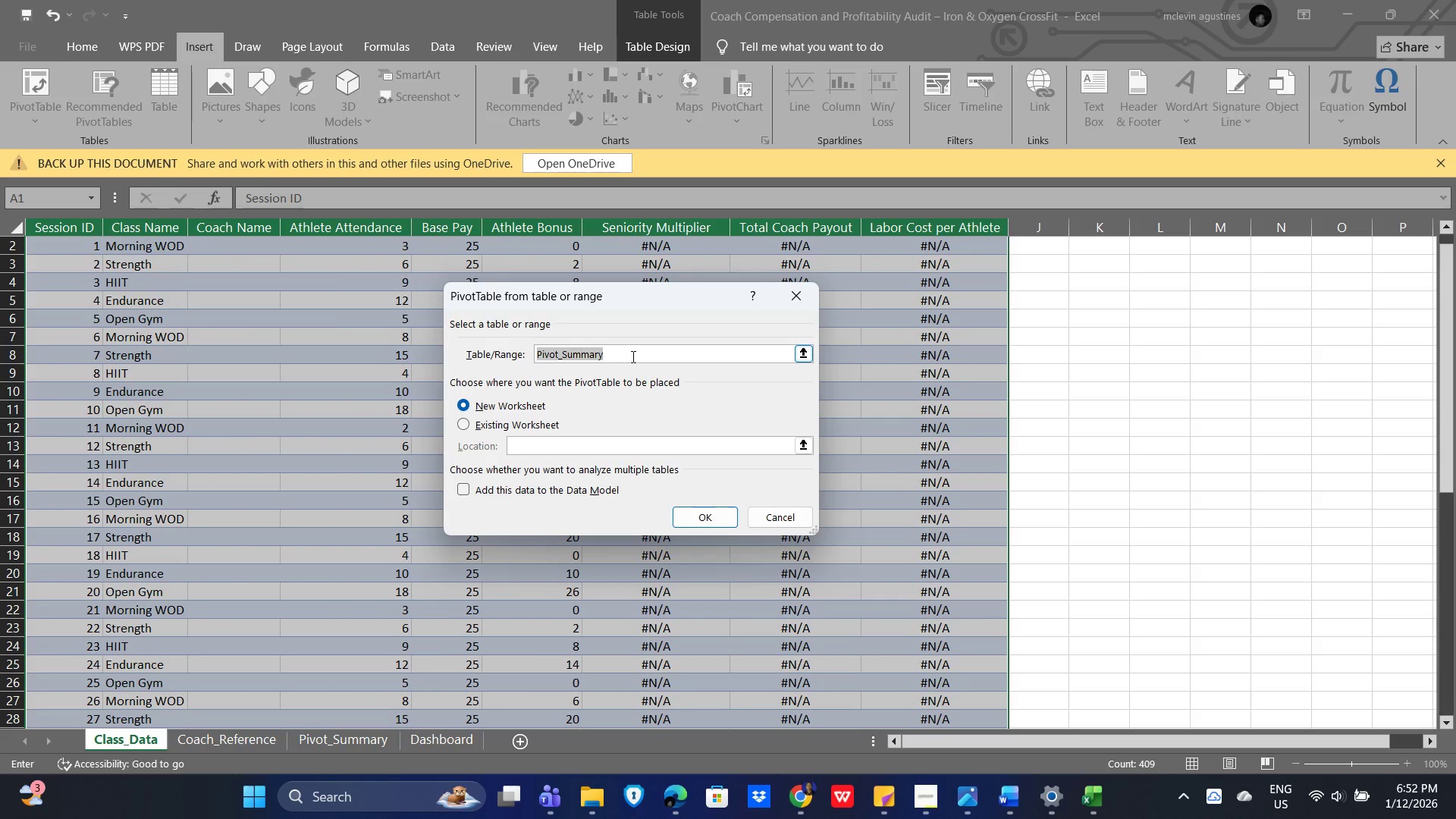 
left_click_drag(start_coordinate=[610, 352], to_coordinate=[527, 351])
 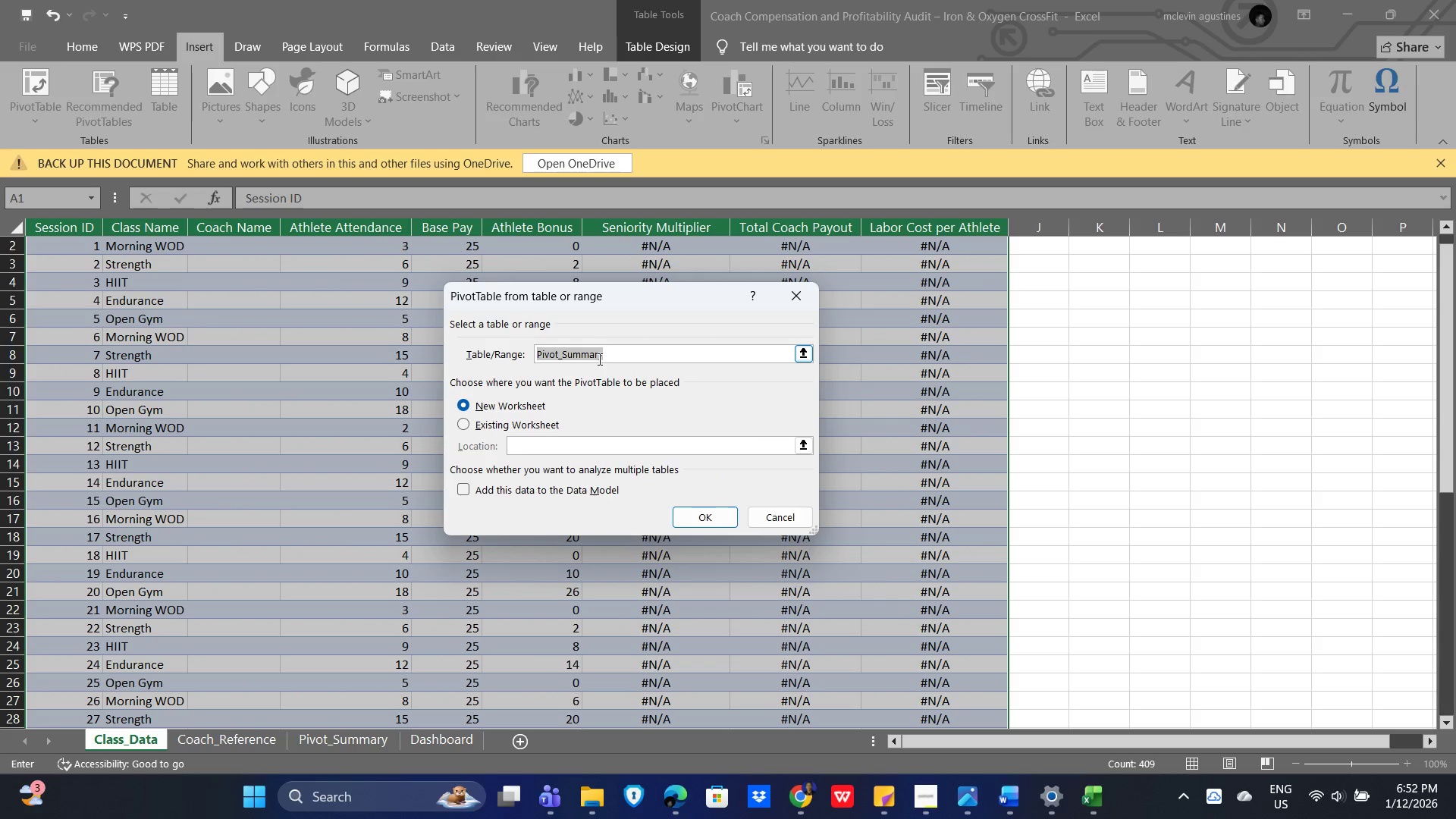 
key(Backspace)
 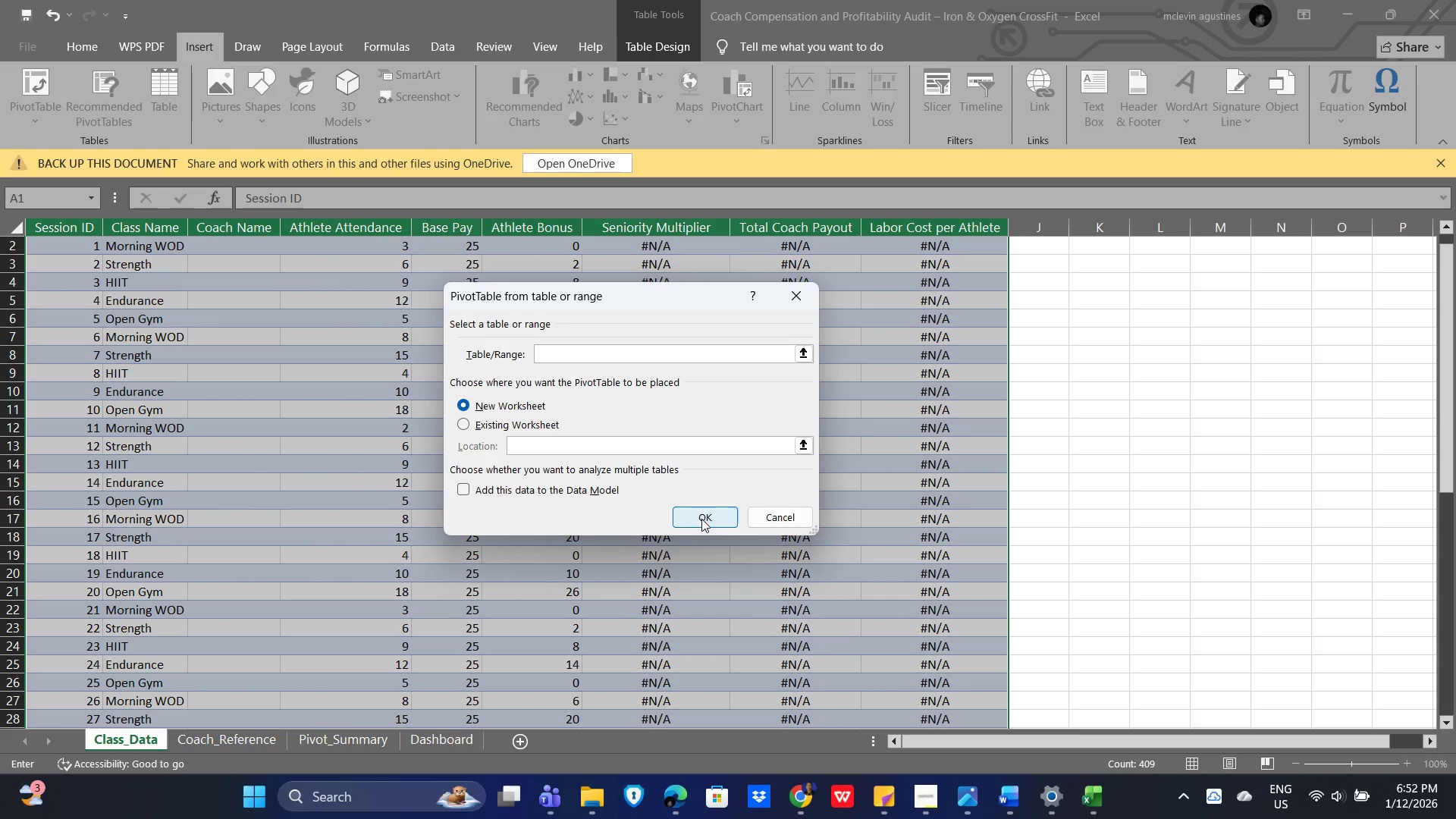 
left_click([701, 519])
 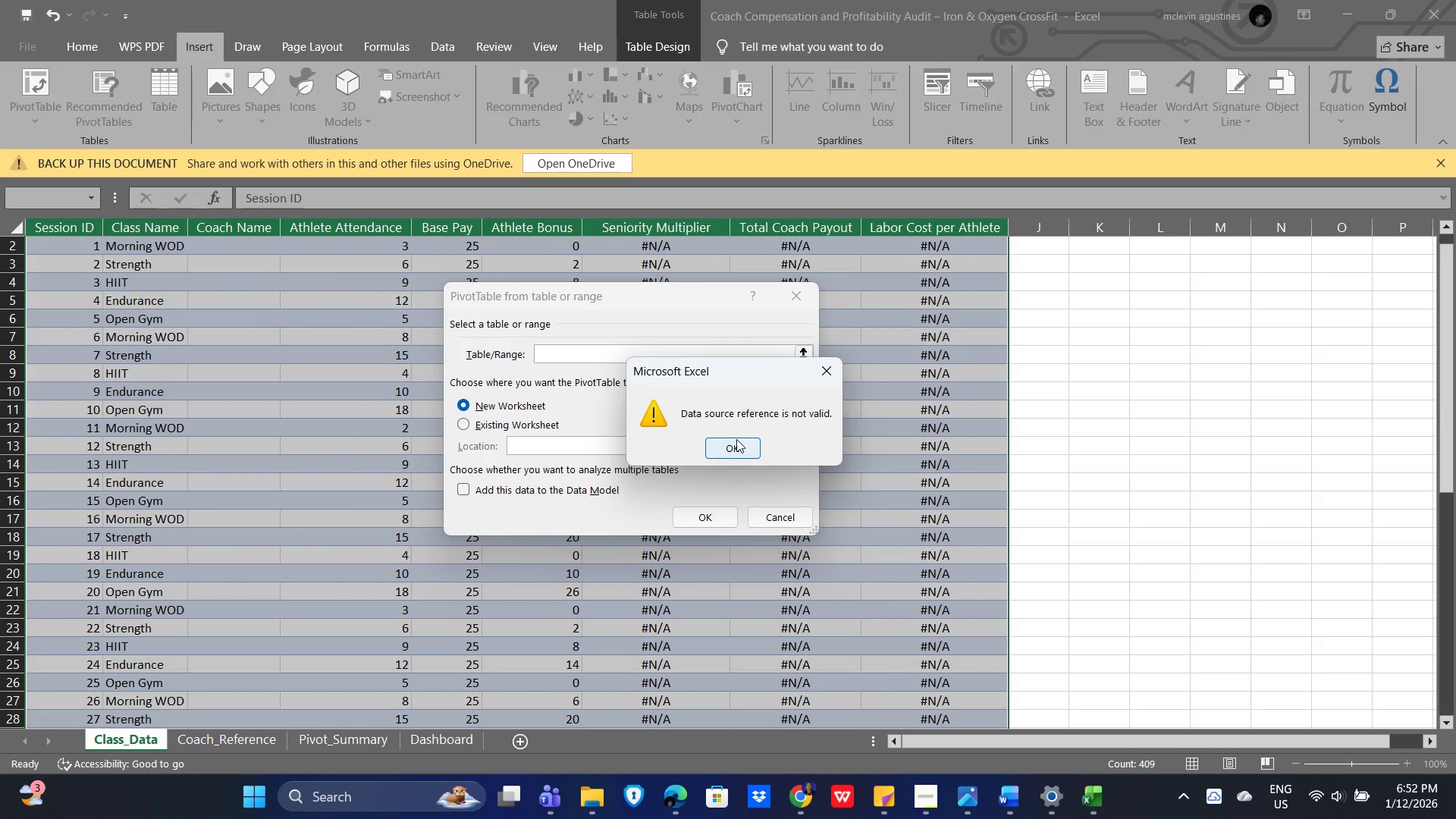 
left_click([731, 450])
 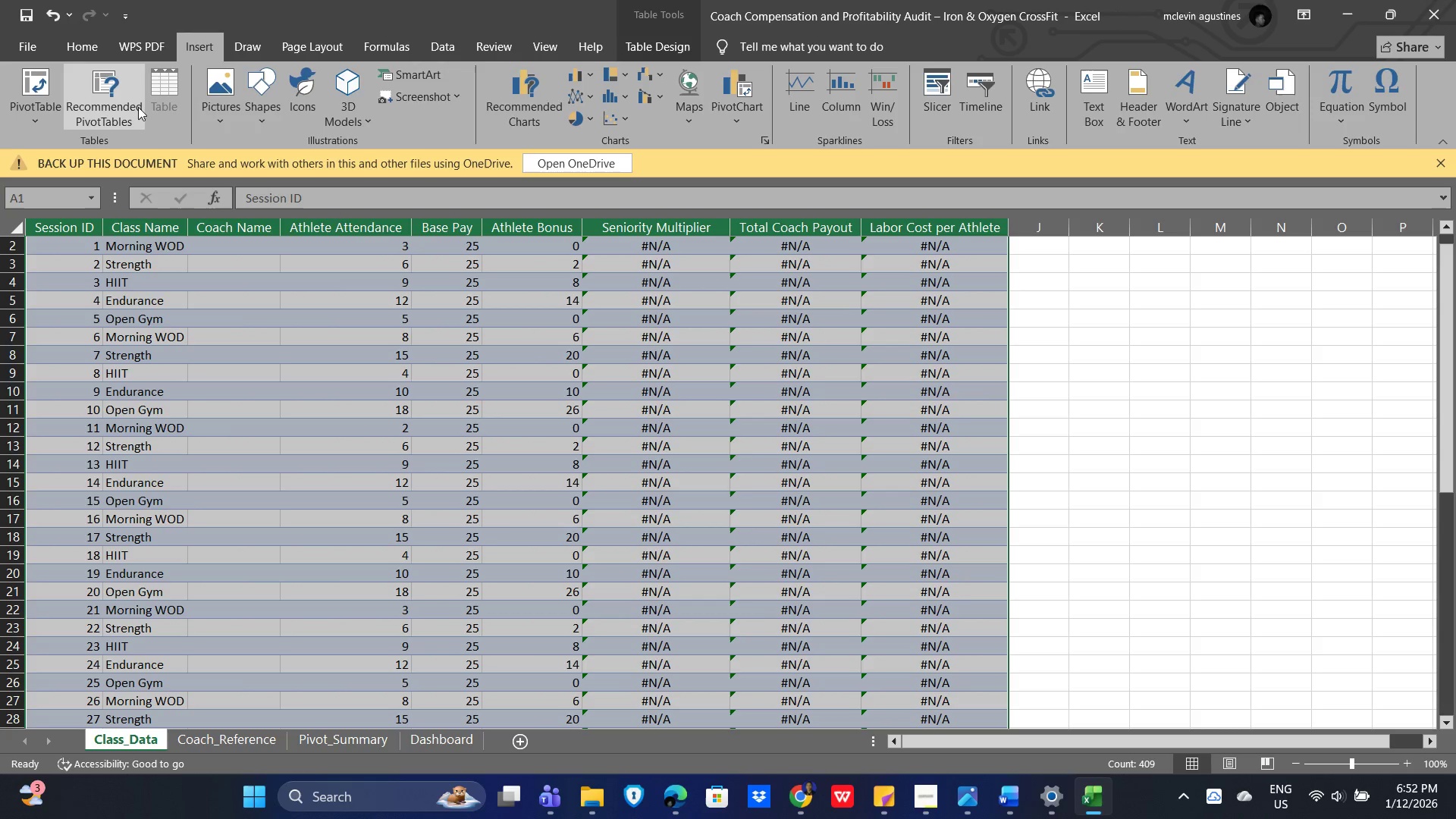 
left_click([30, 77])
 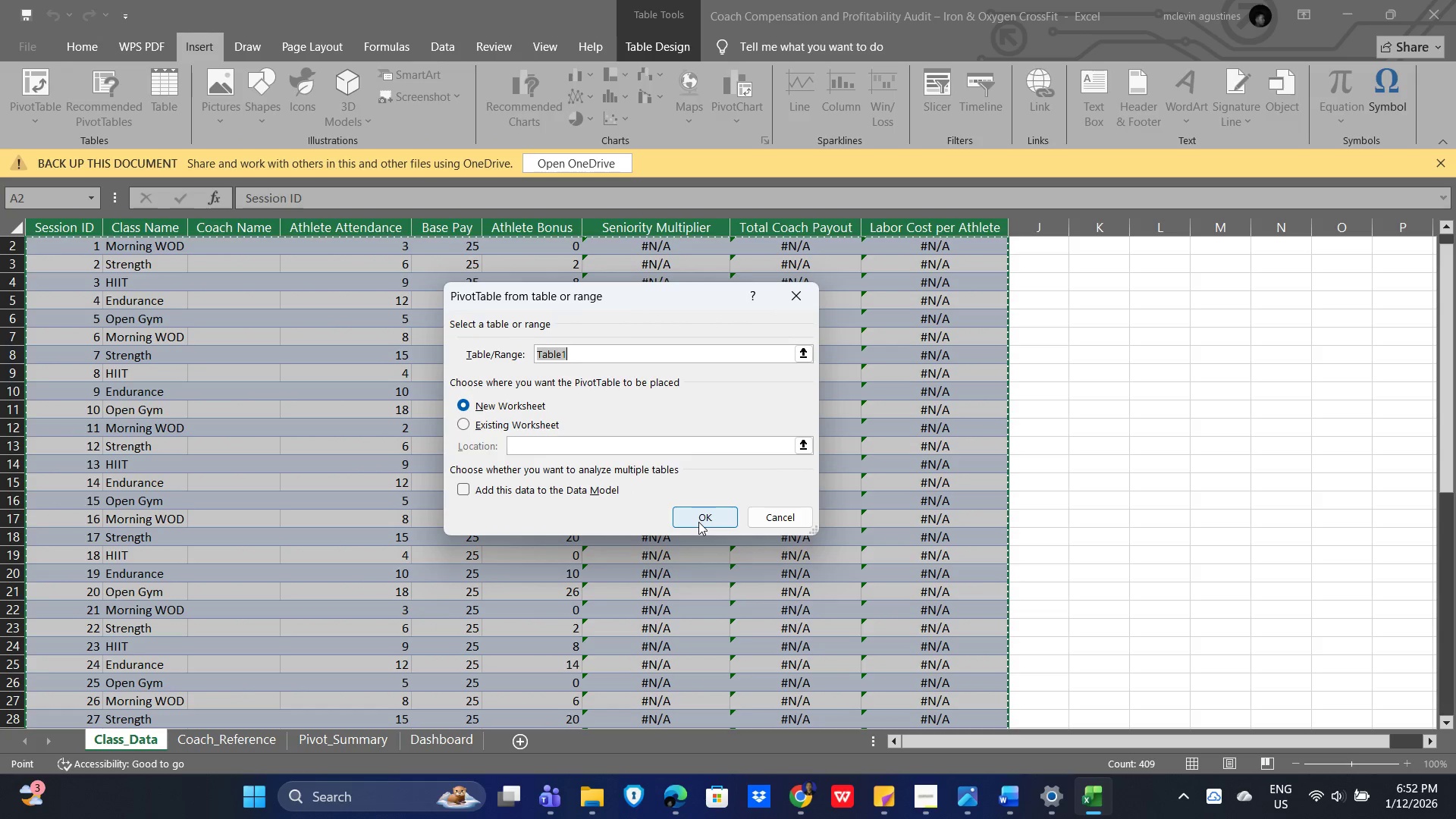 
left_click([702, 521])
 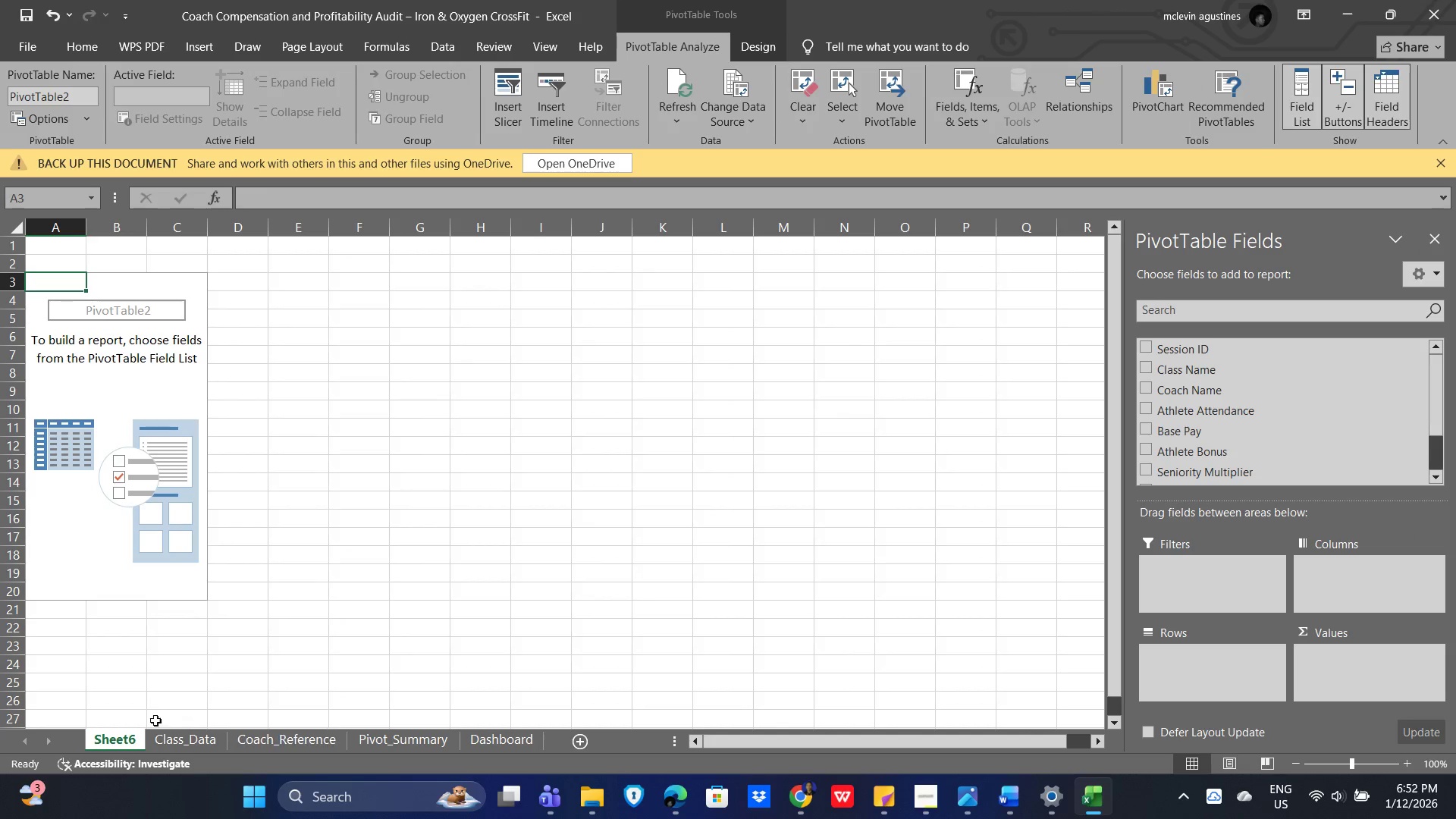 
left_click([392, 742])
 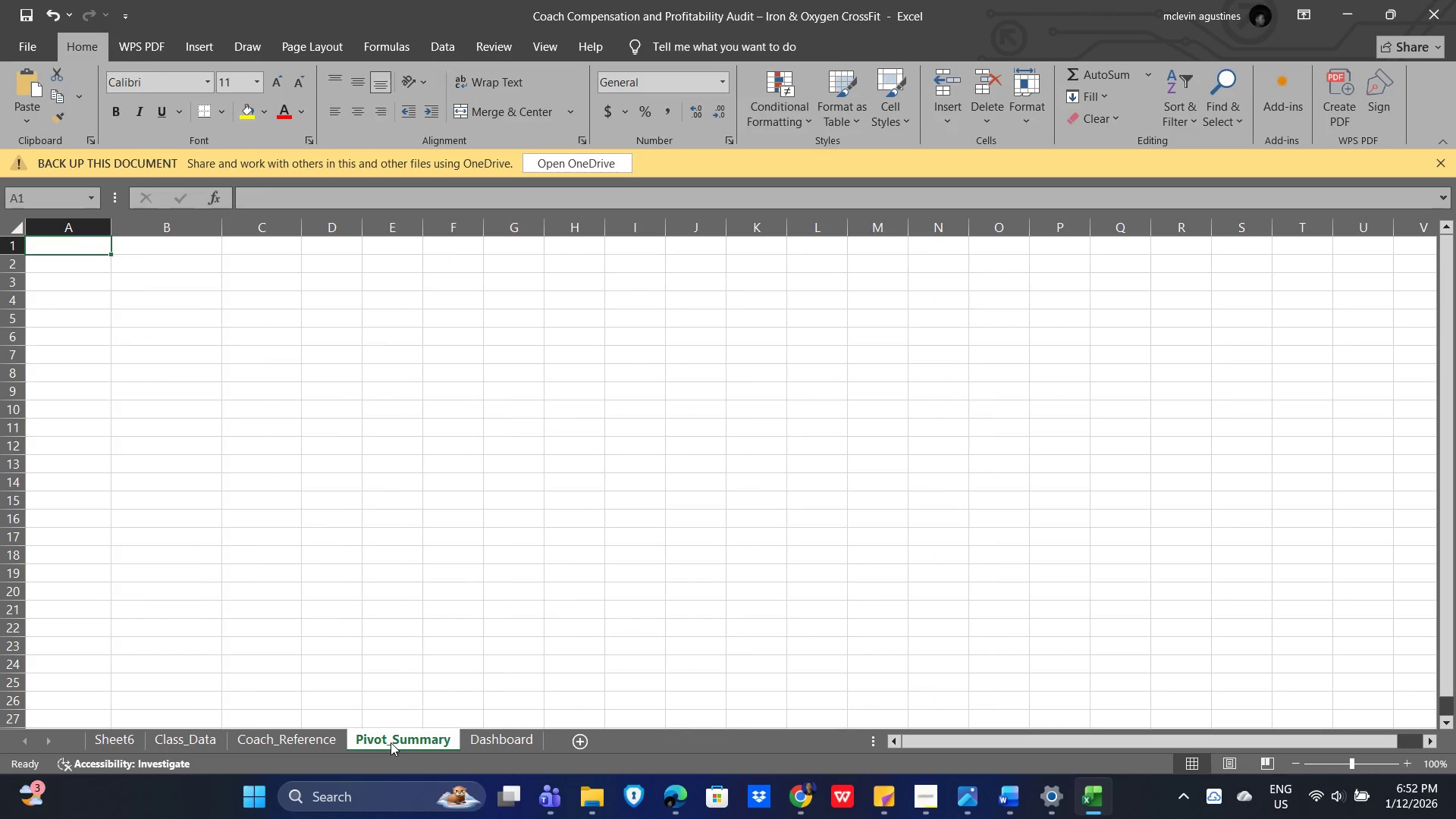 
double_click([391, 742])
 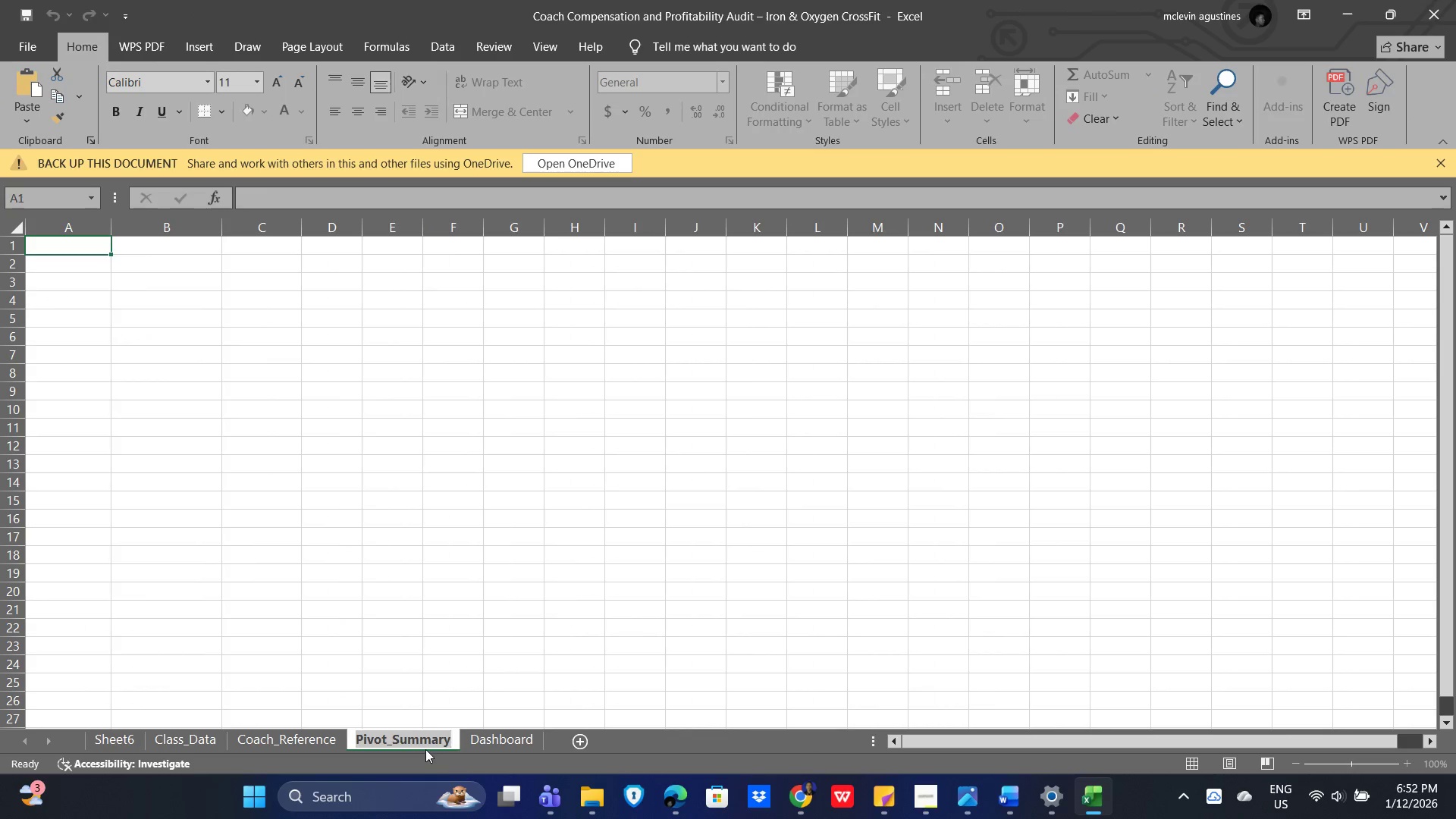 
key(Control+X)
 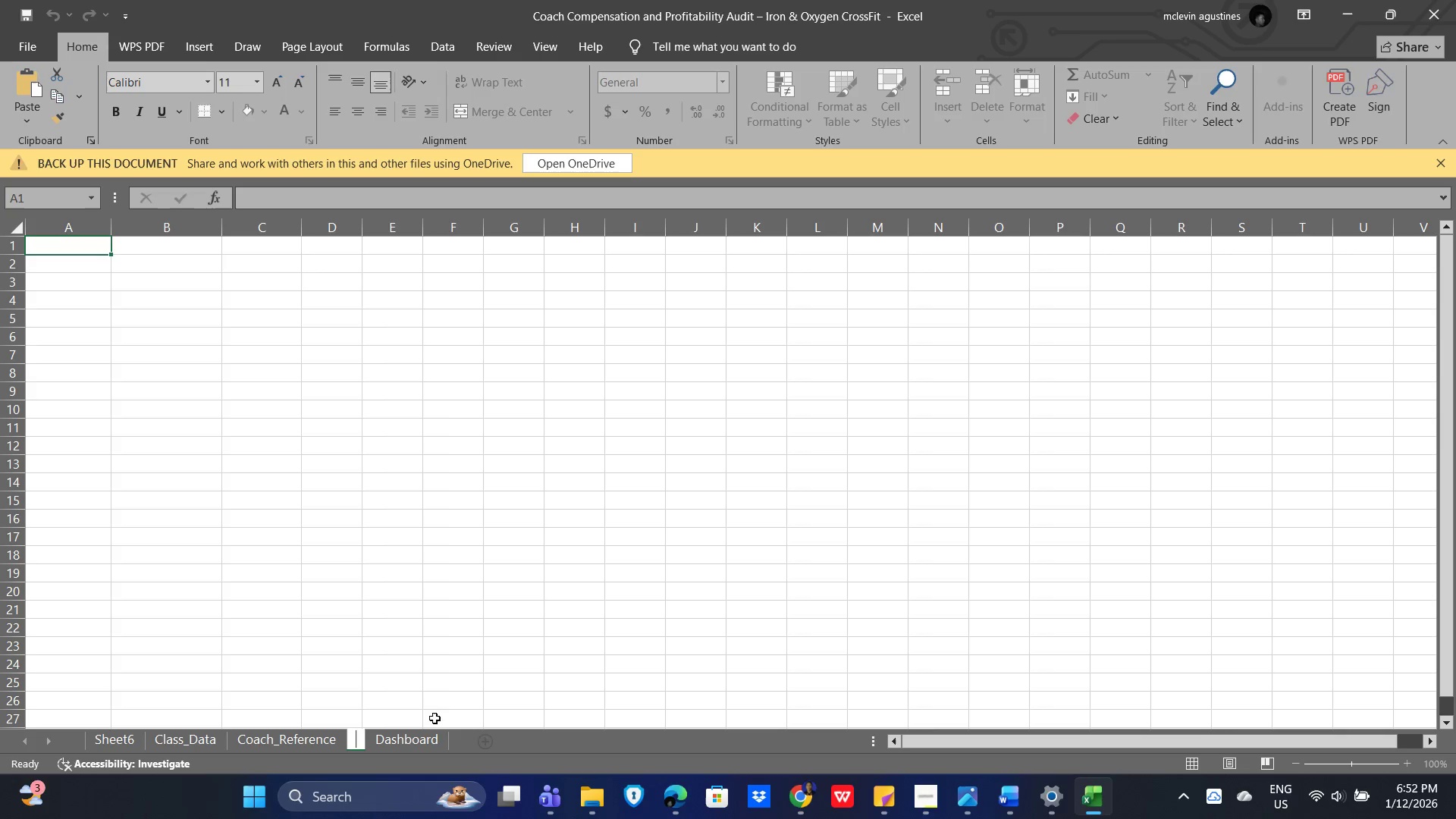 
key(Q)
 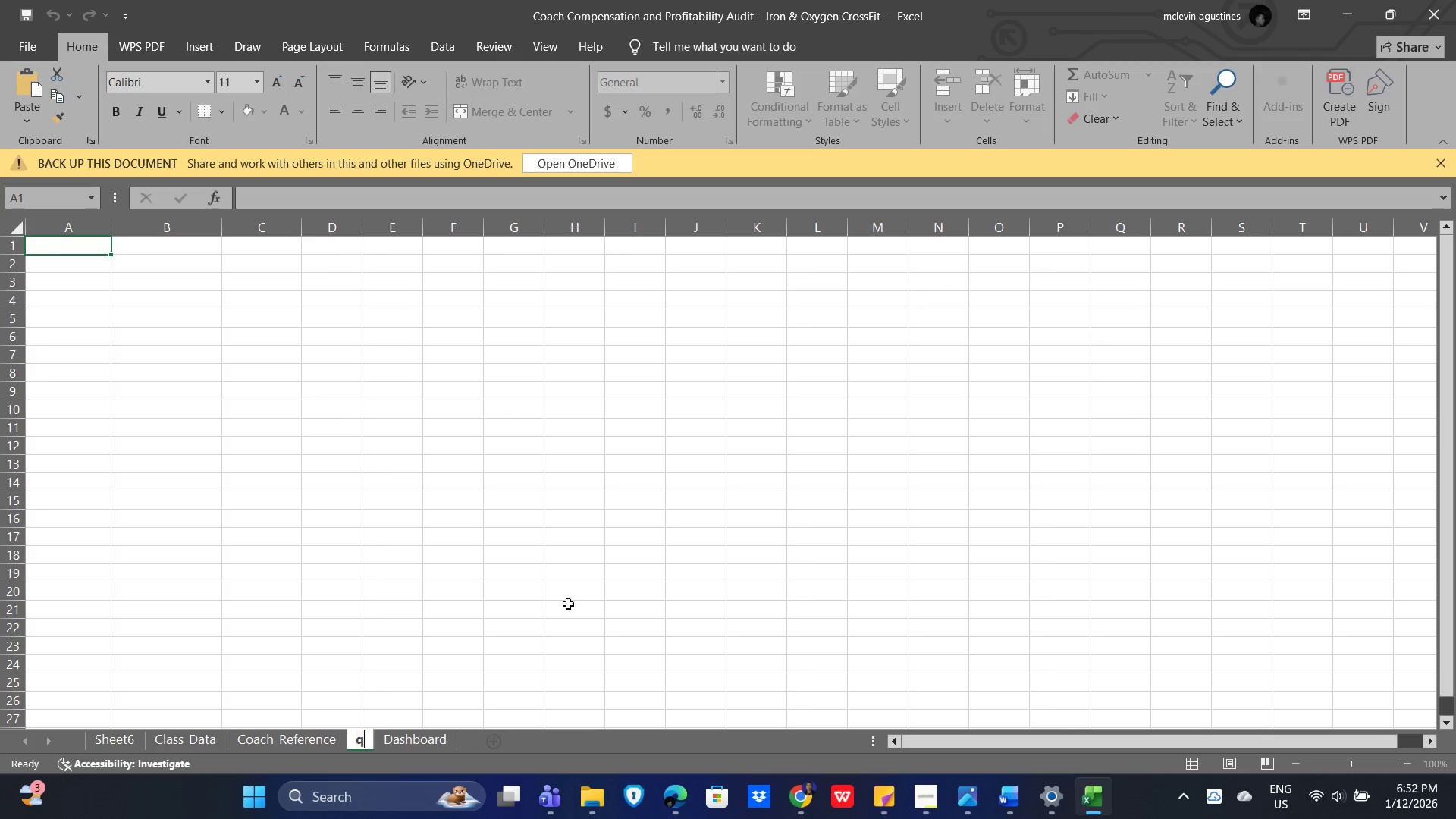 
left_click([568, 604])
 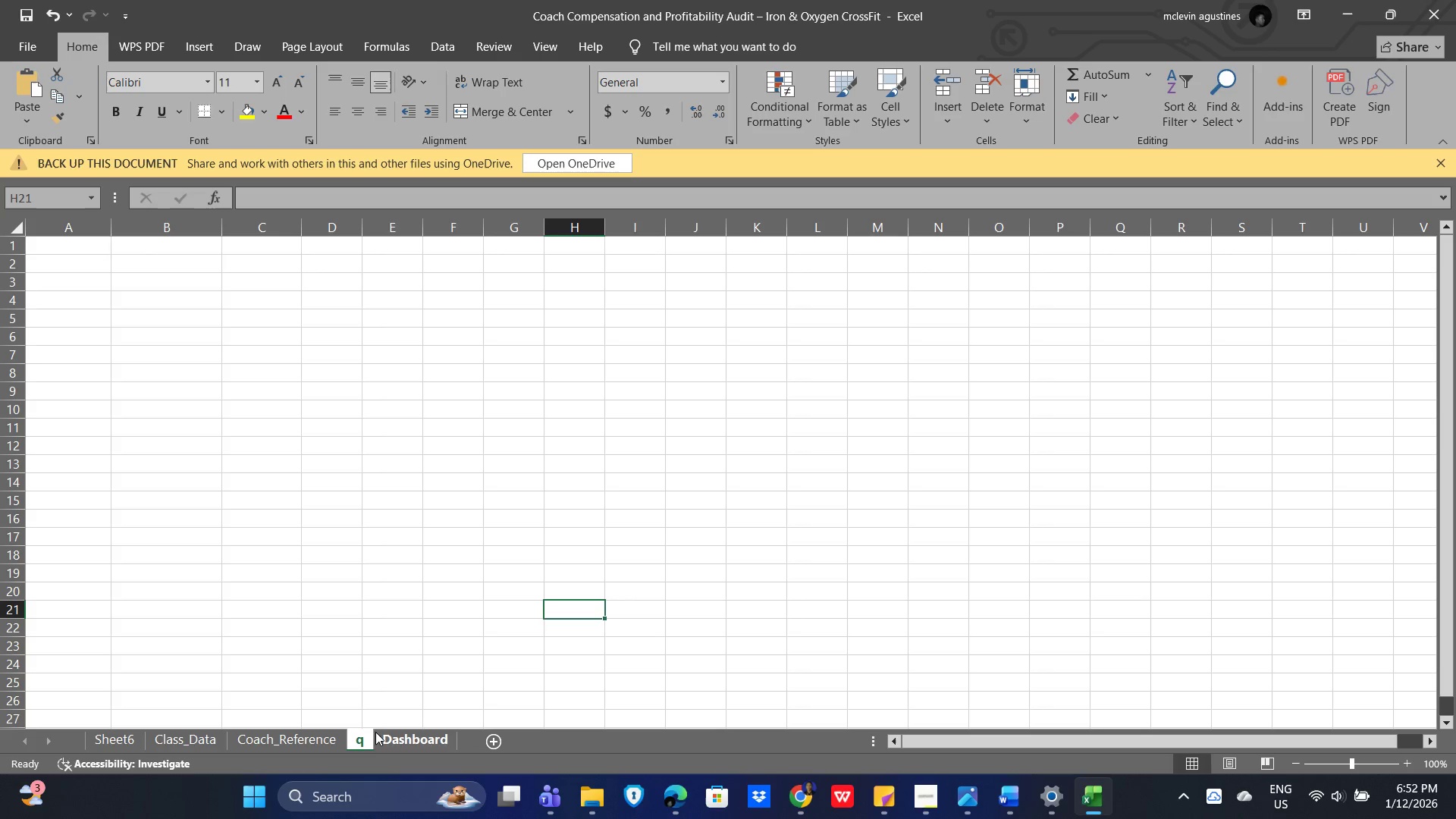 
left_click([362, 739])
 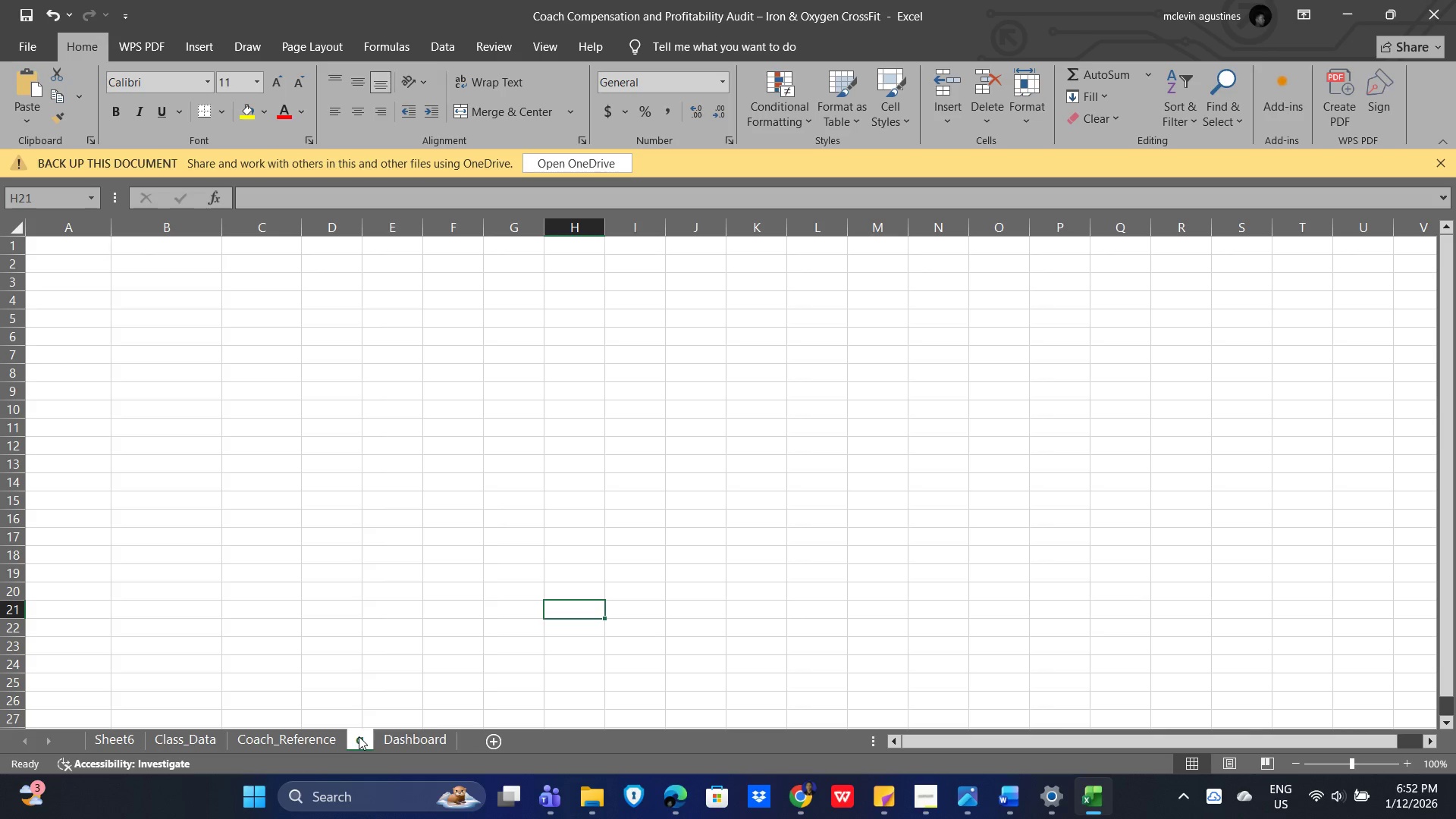 
right_click([357, 735])
 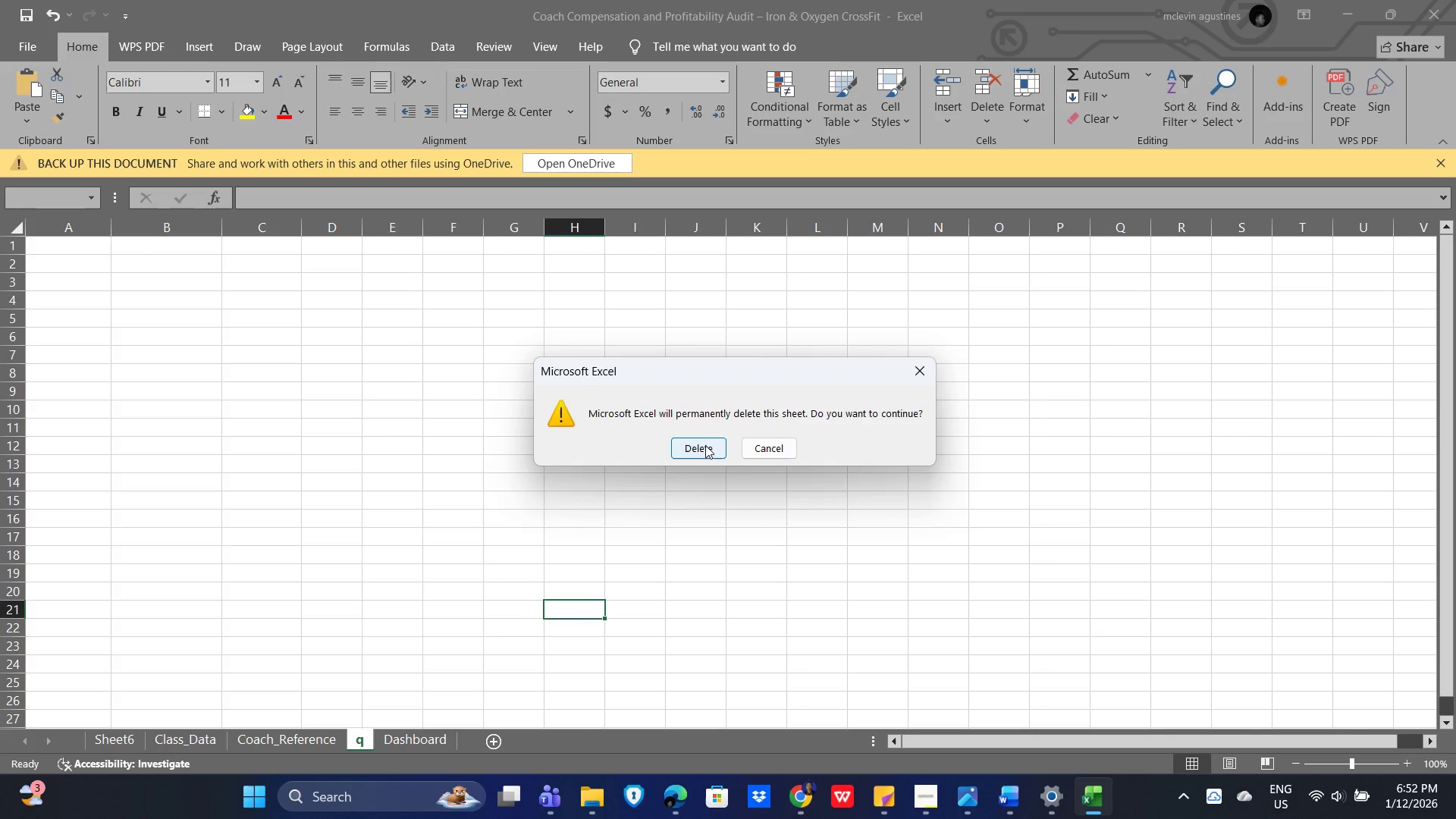 
left_click_drag(start_coordinate=[110, 739], to_coordinate=[347, 738])
 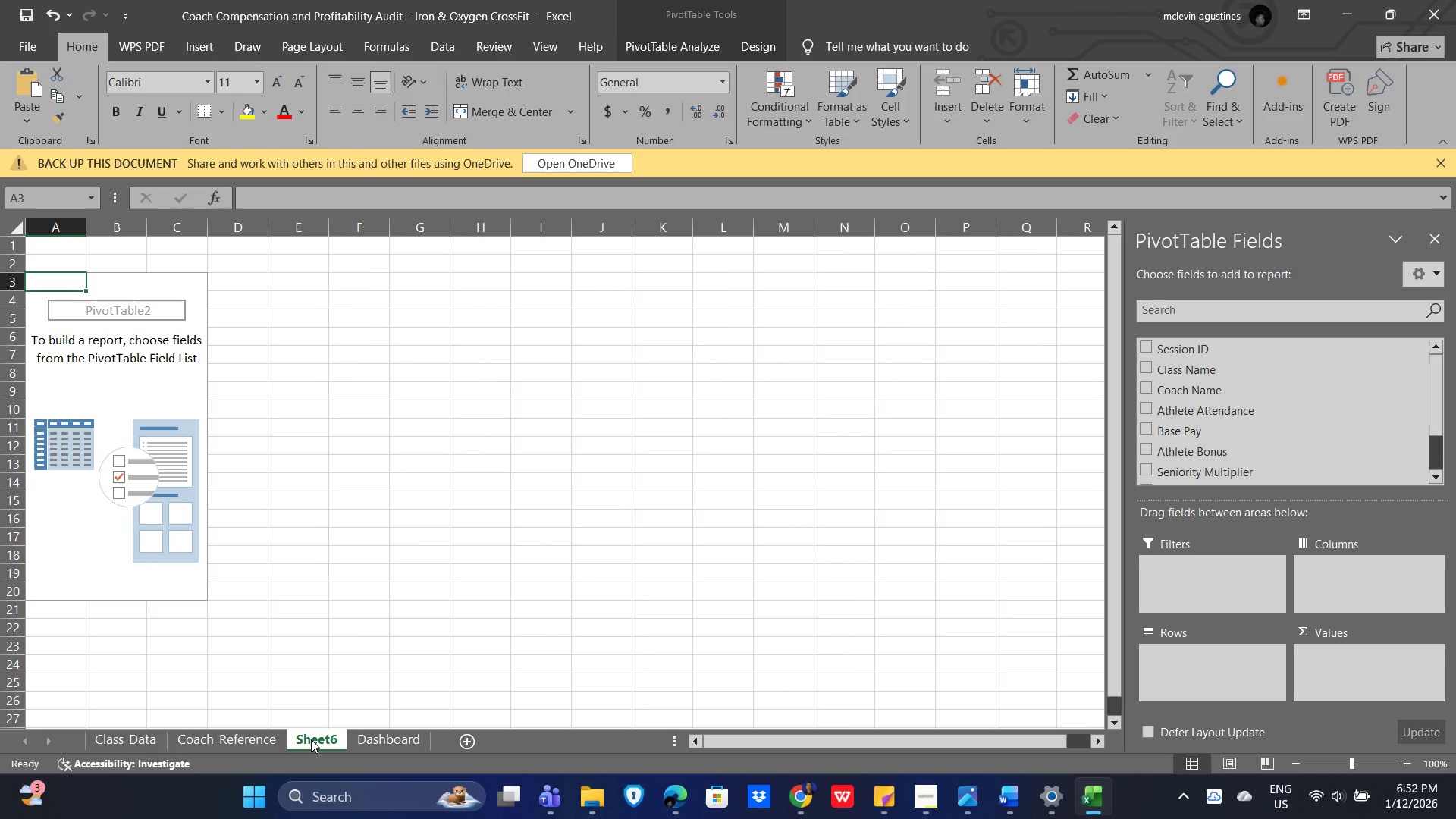 
double_click([311, 739])
 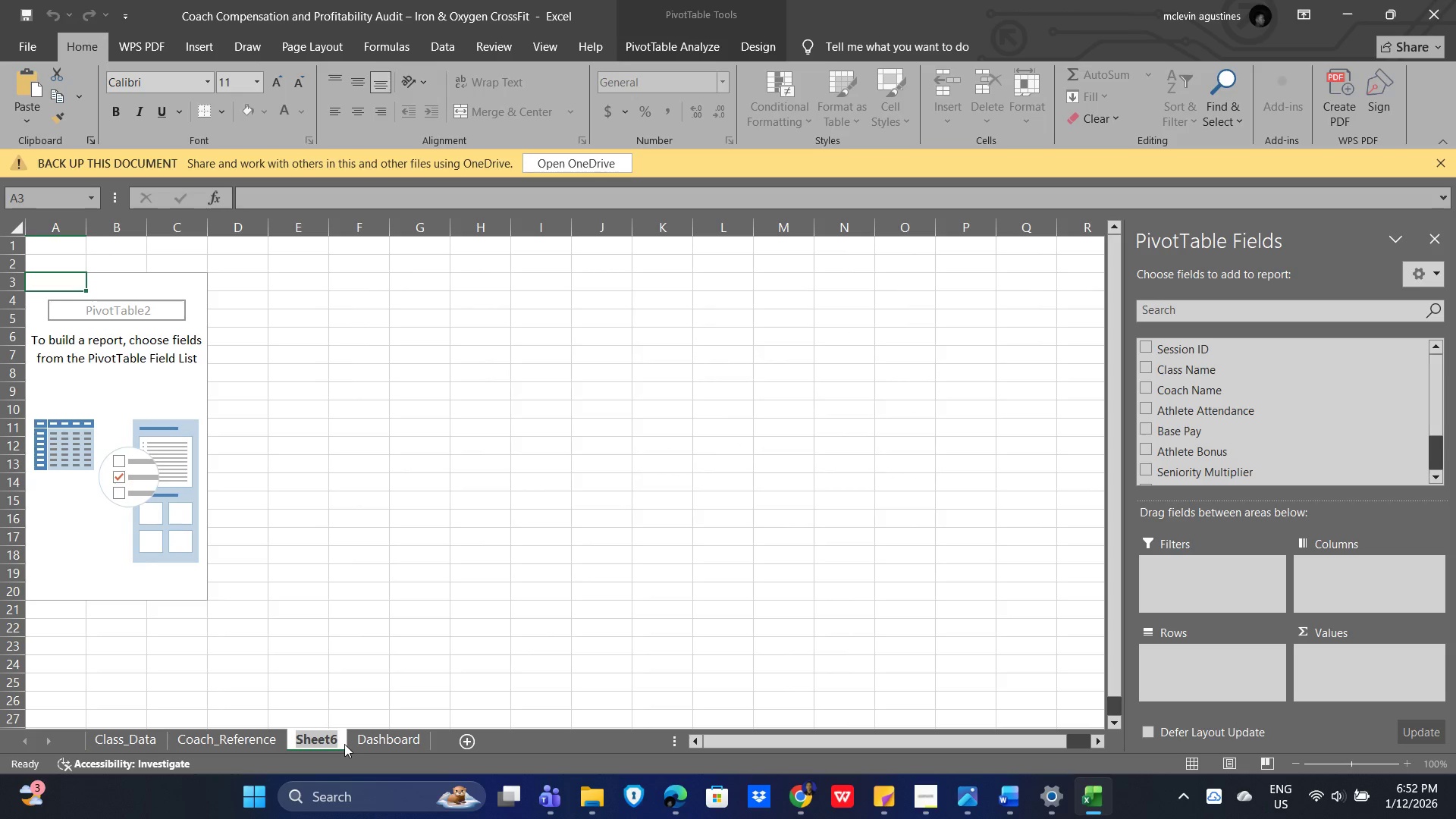 
key(Control+V)
 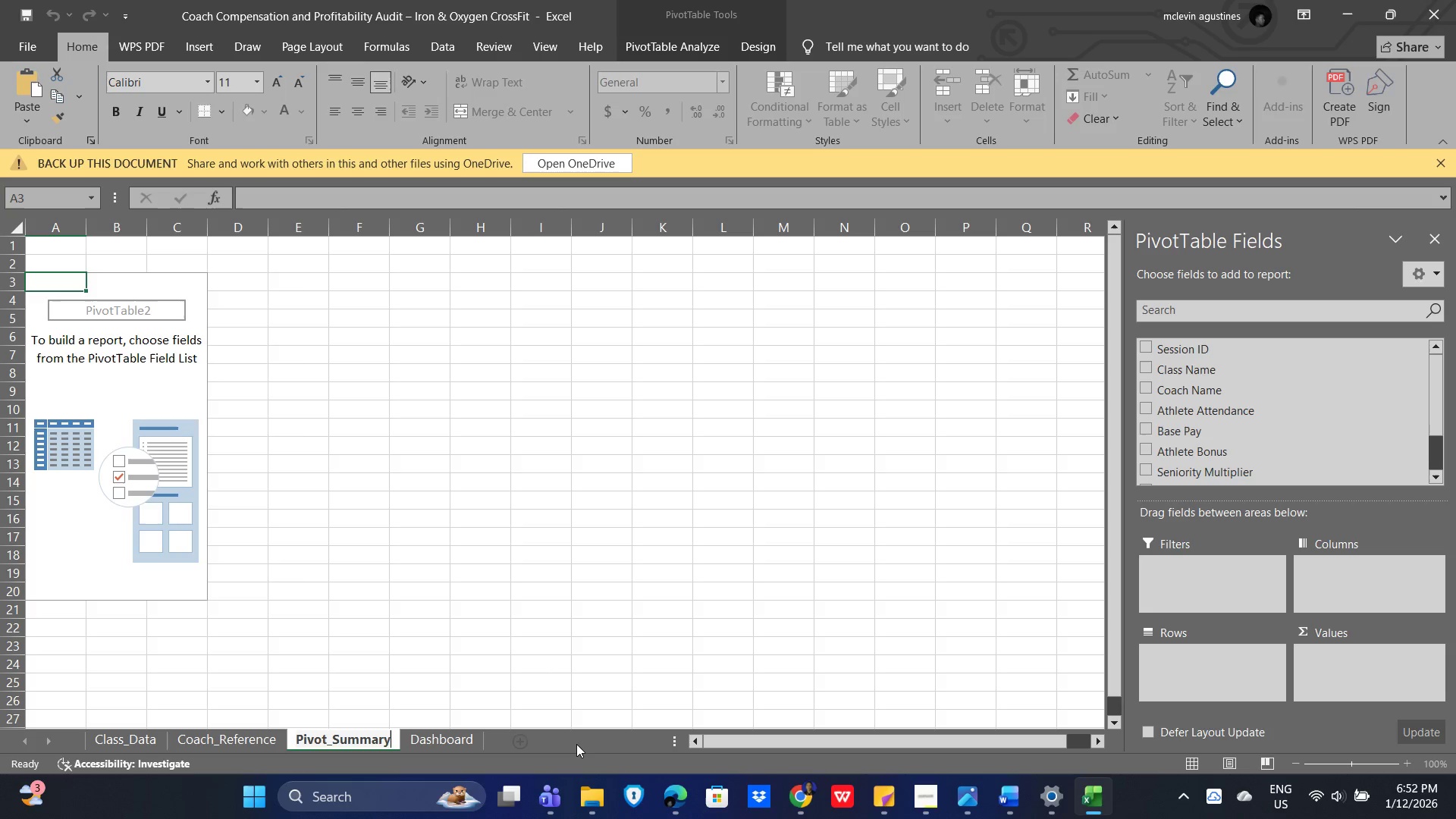 
key(Alt+AltLeft)
 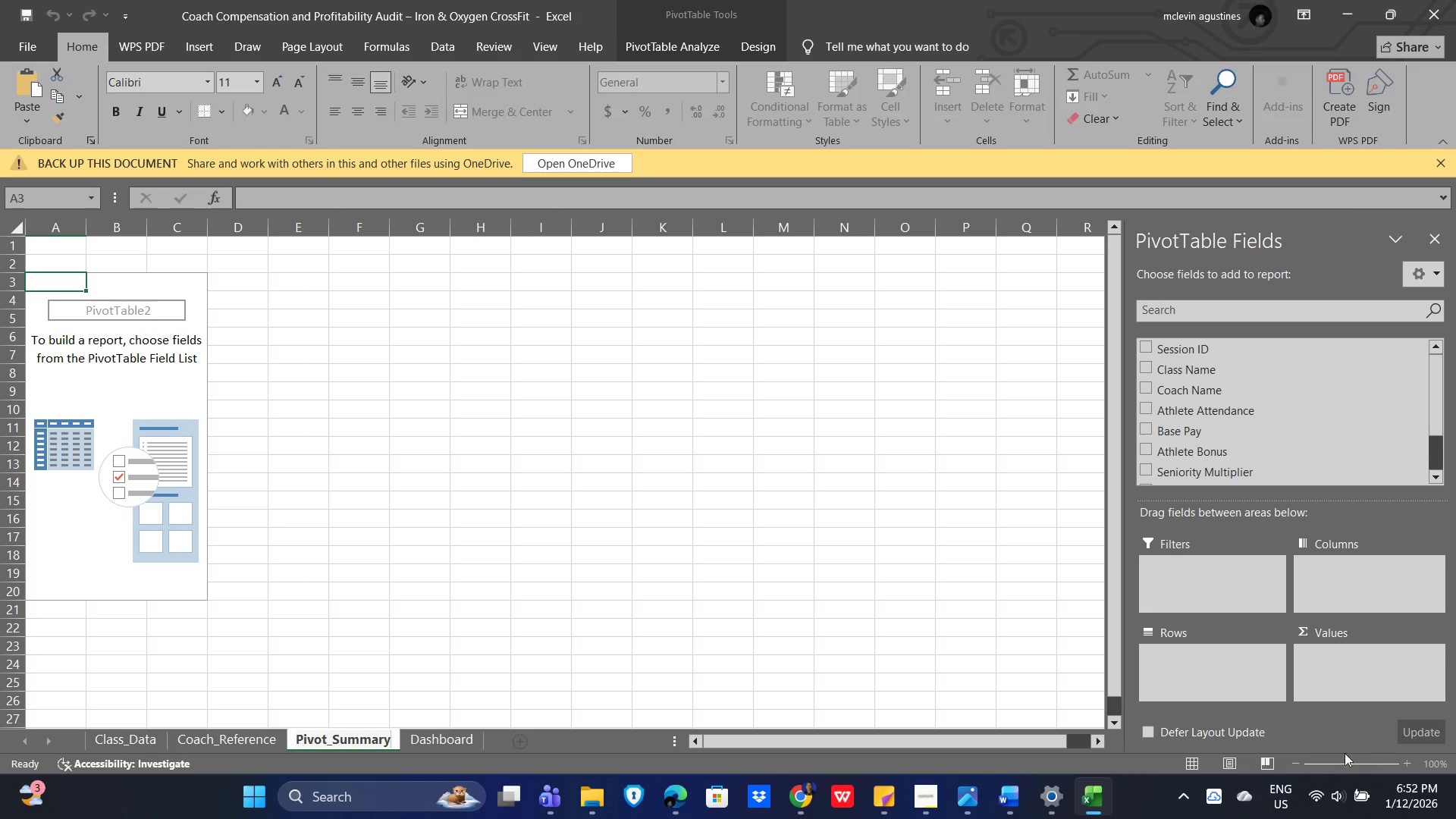 
key(Alt+Tab)
 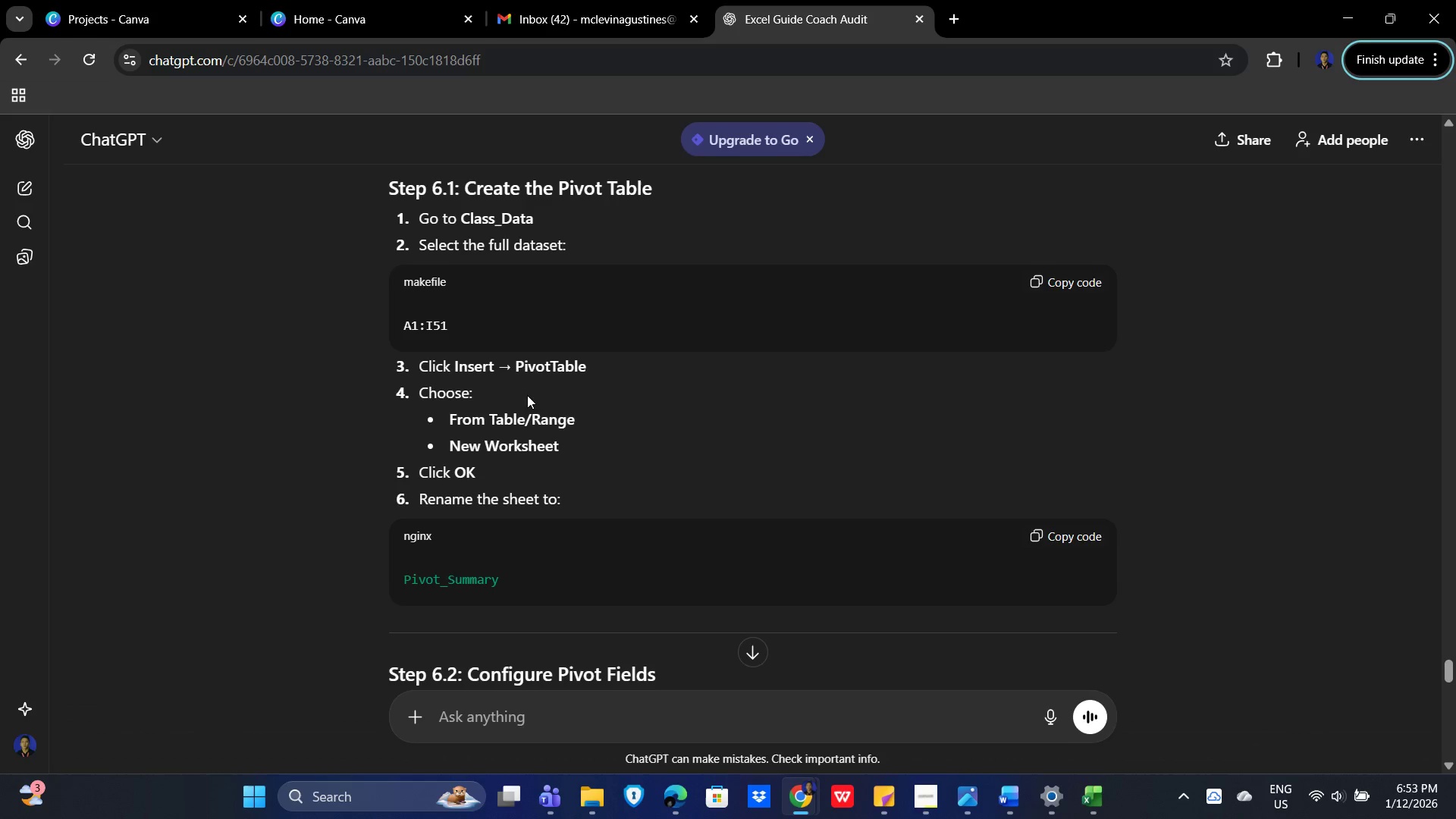 
scroll: coordinate [717, 506], scroll_direction: down, amount: 4.0
 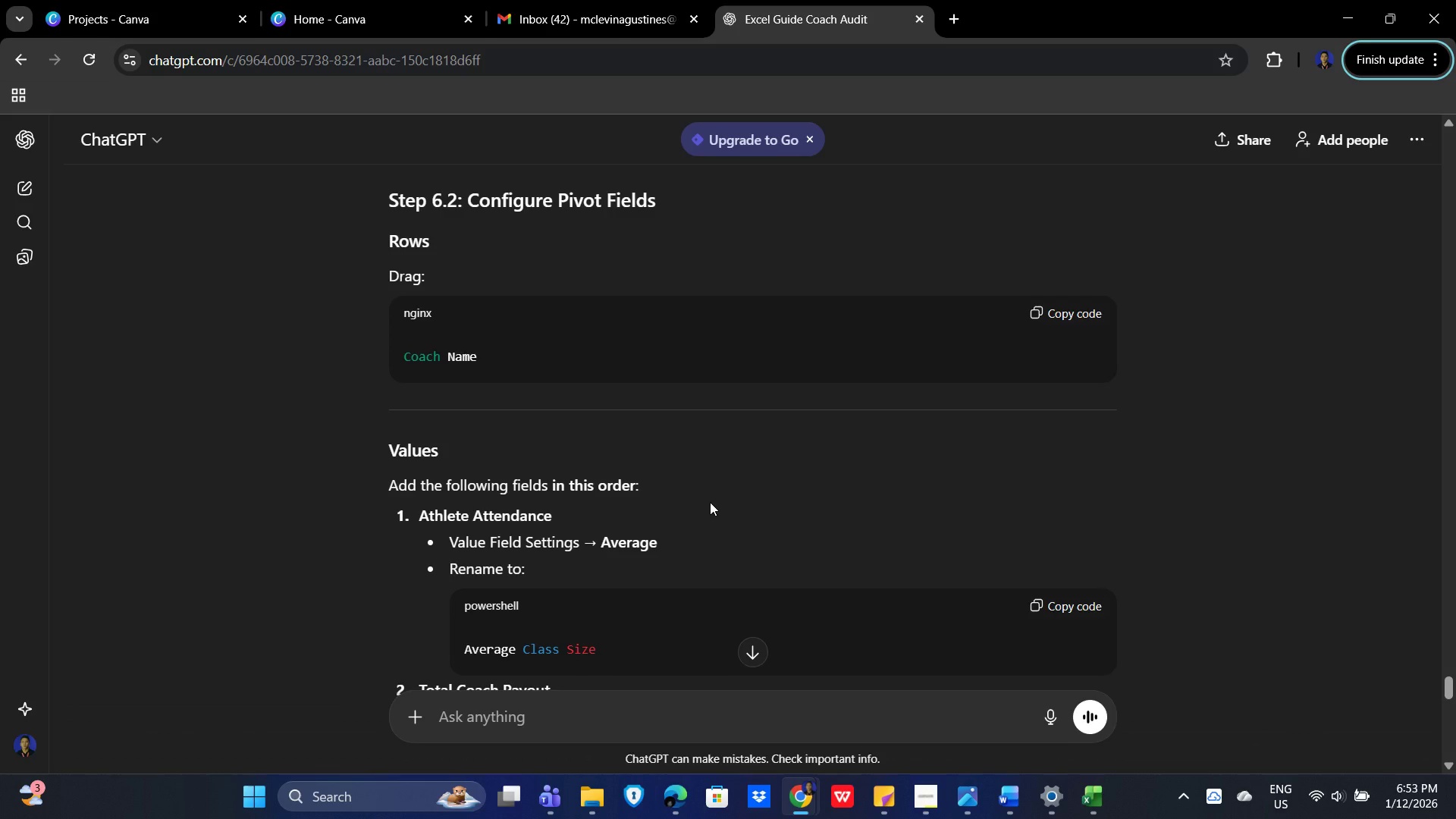 
wait(5.31)
 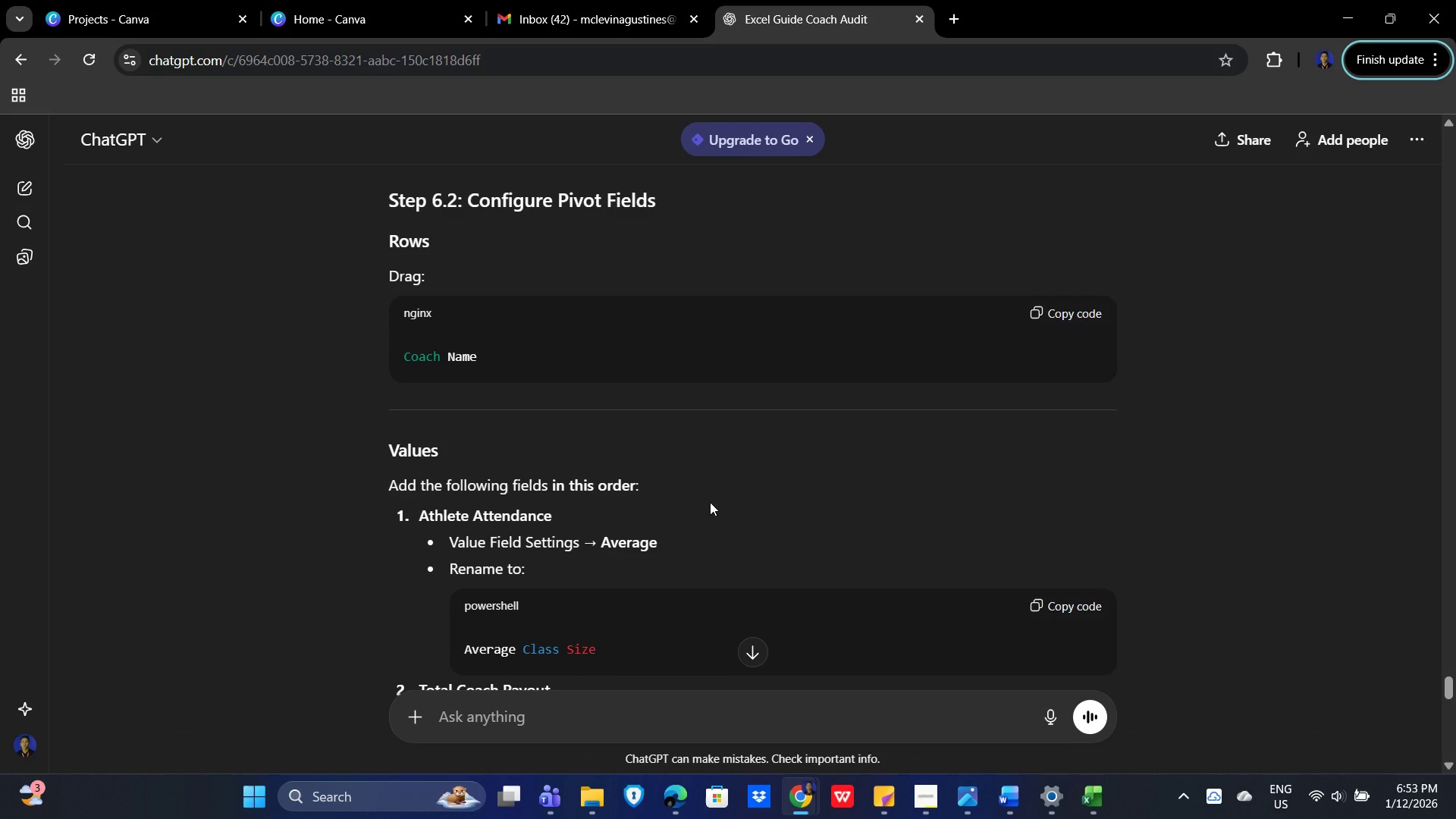 
key(Alt+AltLeft)
 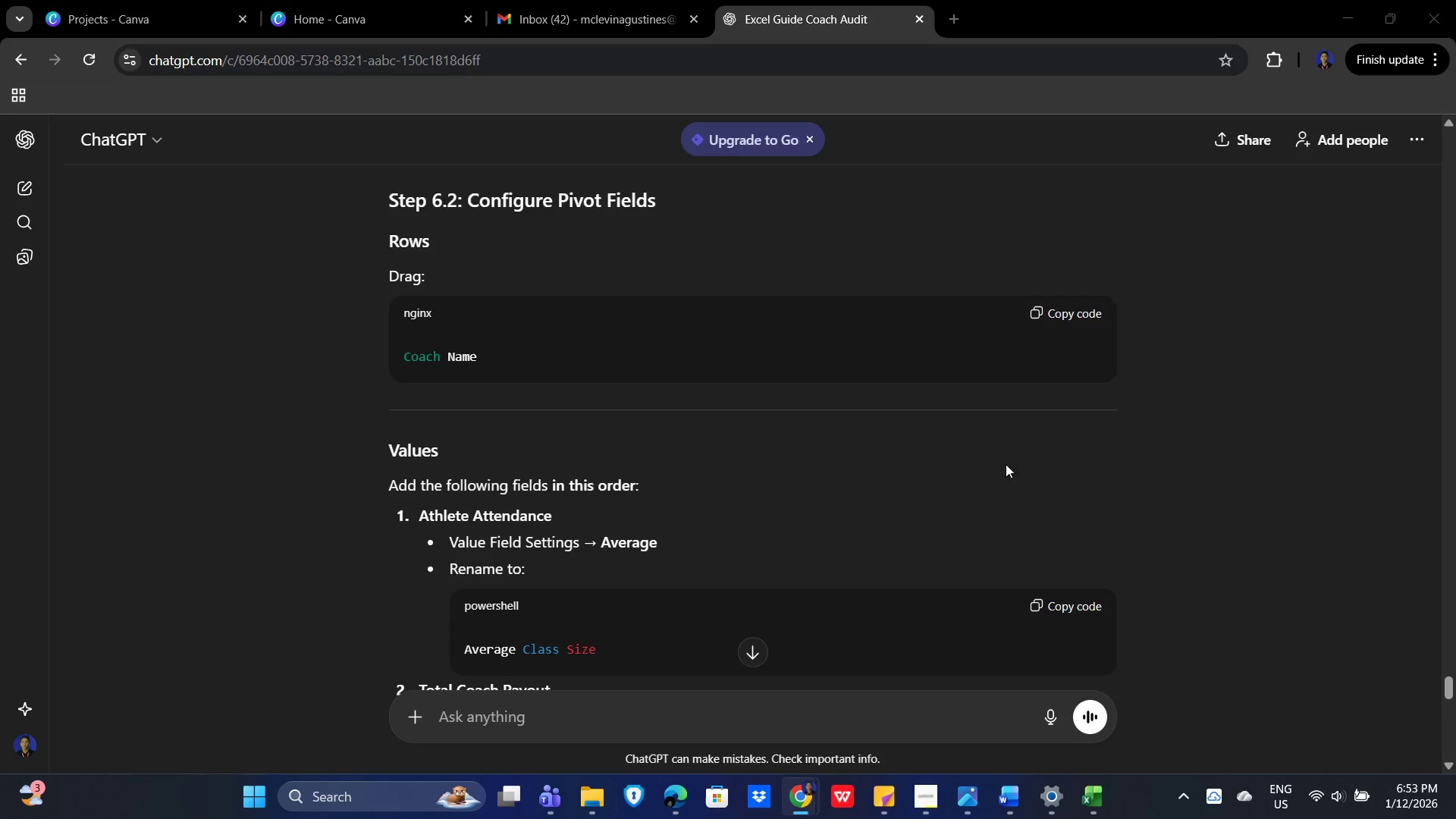 
key(Alt+Tab)
 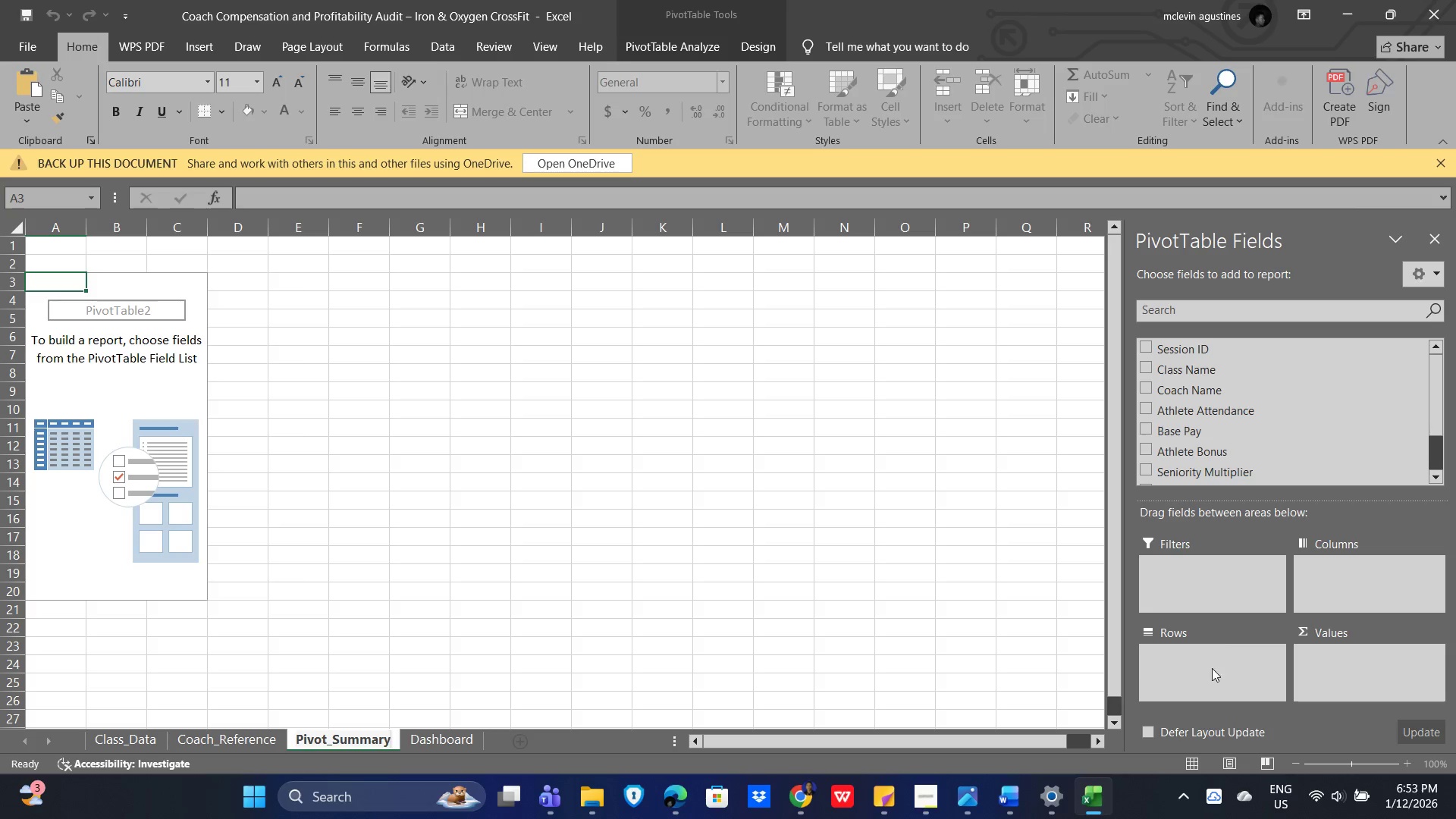 
left_click([1212, 671])
 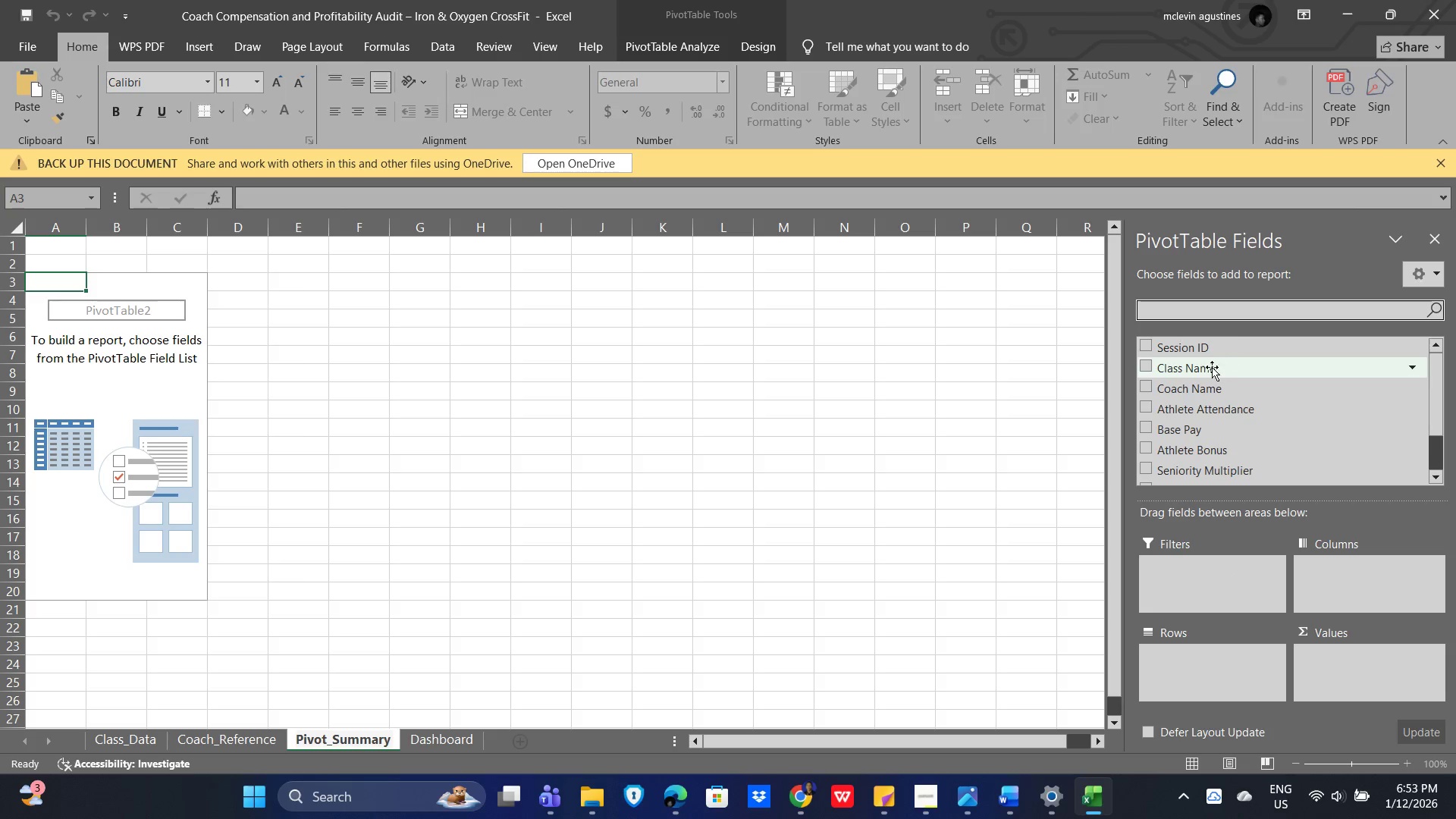 
left_click([1148, 366])
 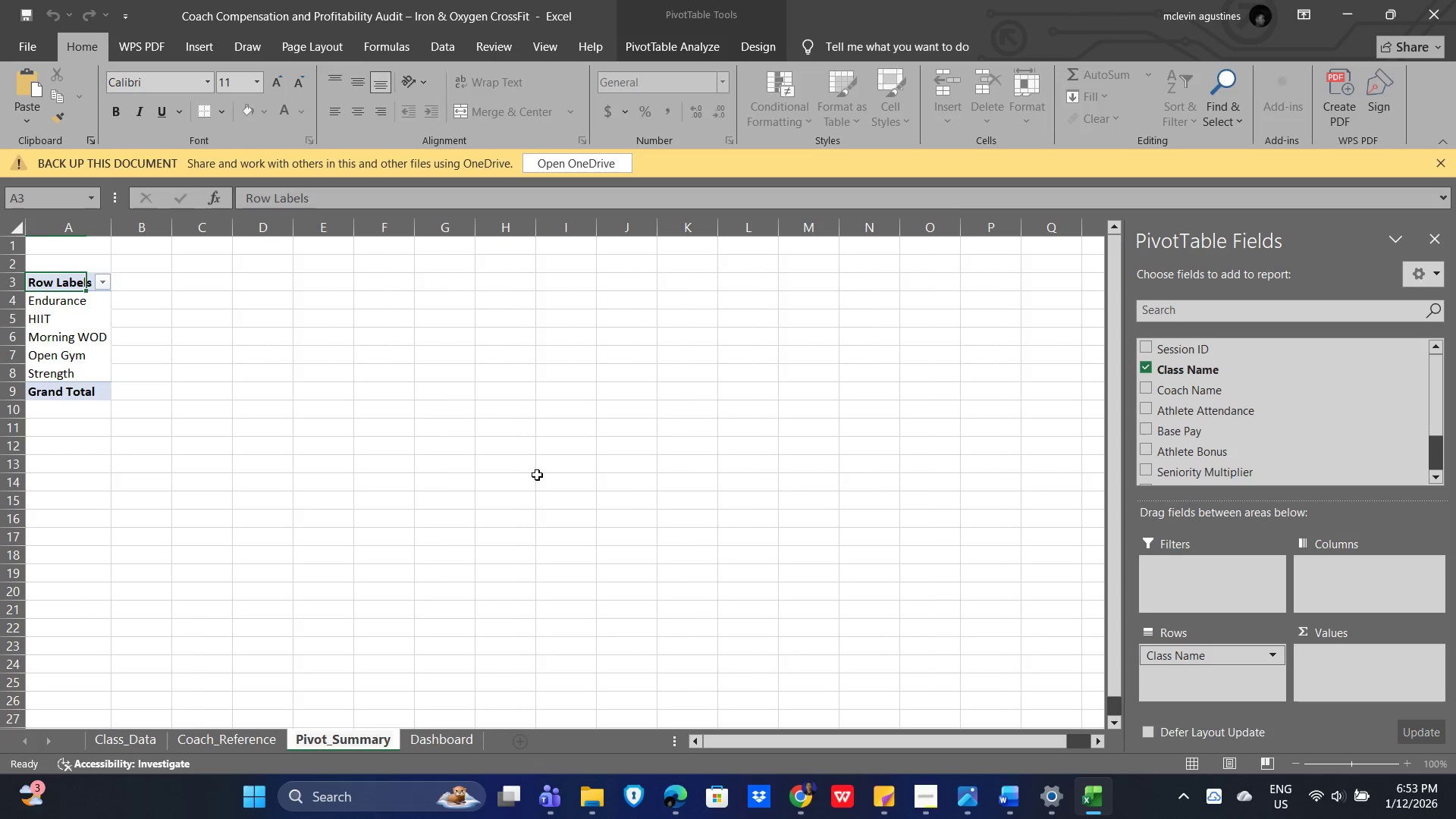 
key(Alt+AltLeft)
 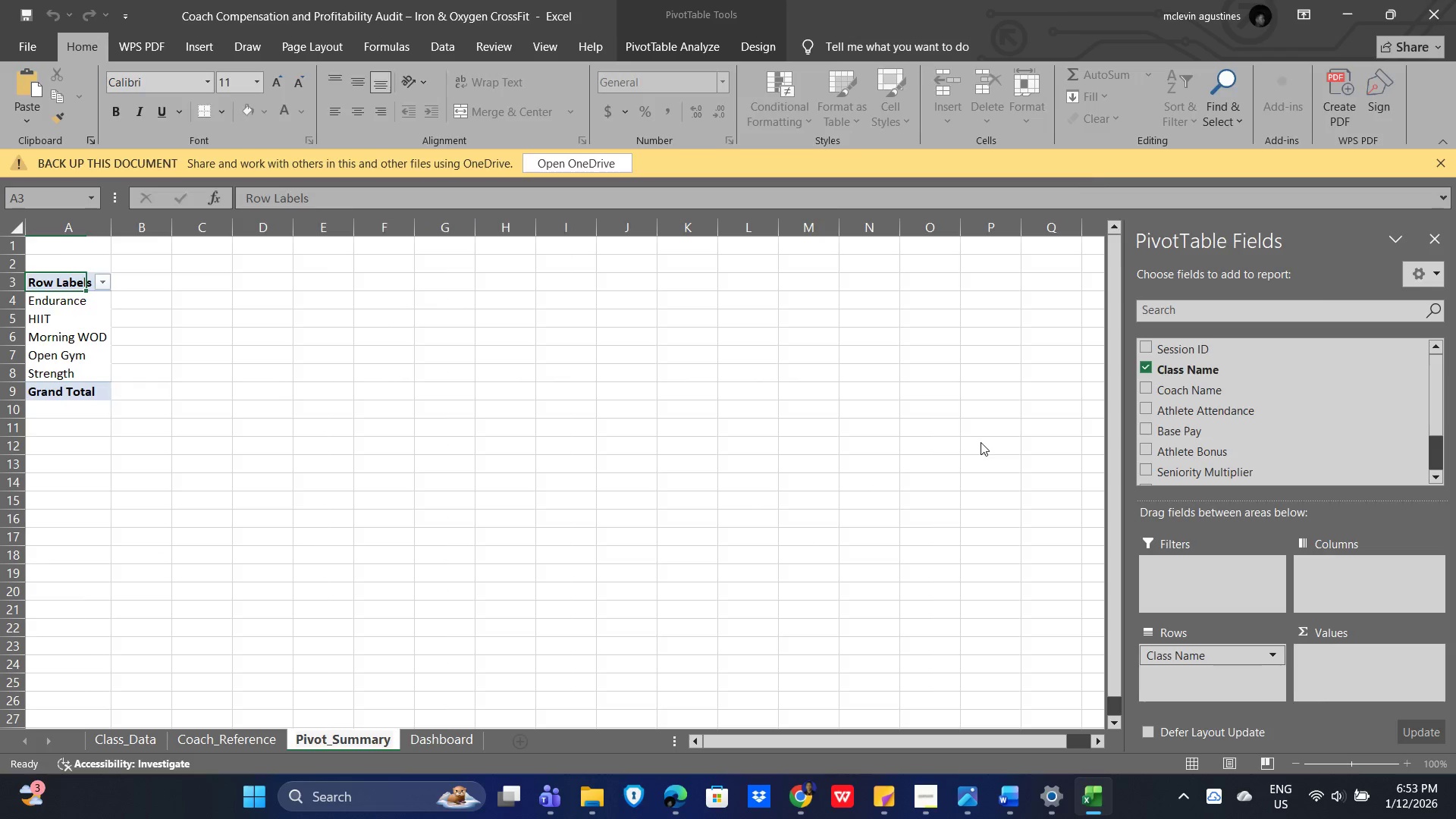 
key(Alt+Tab)
 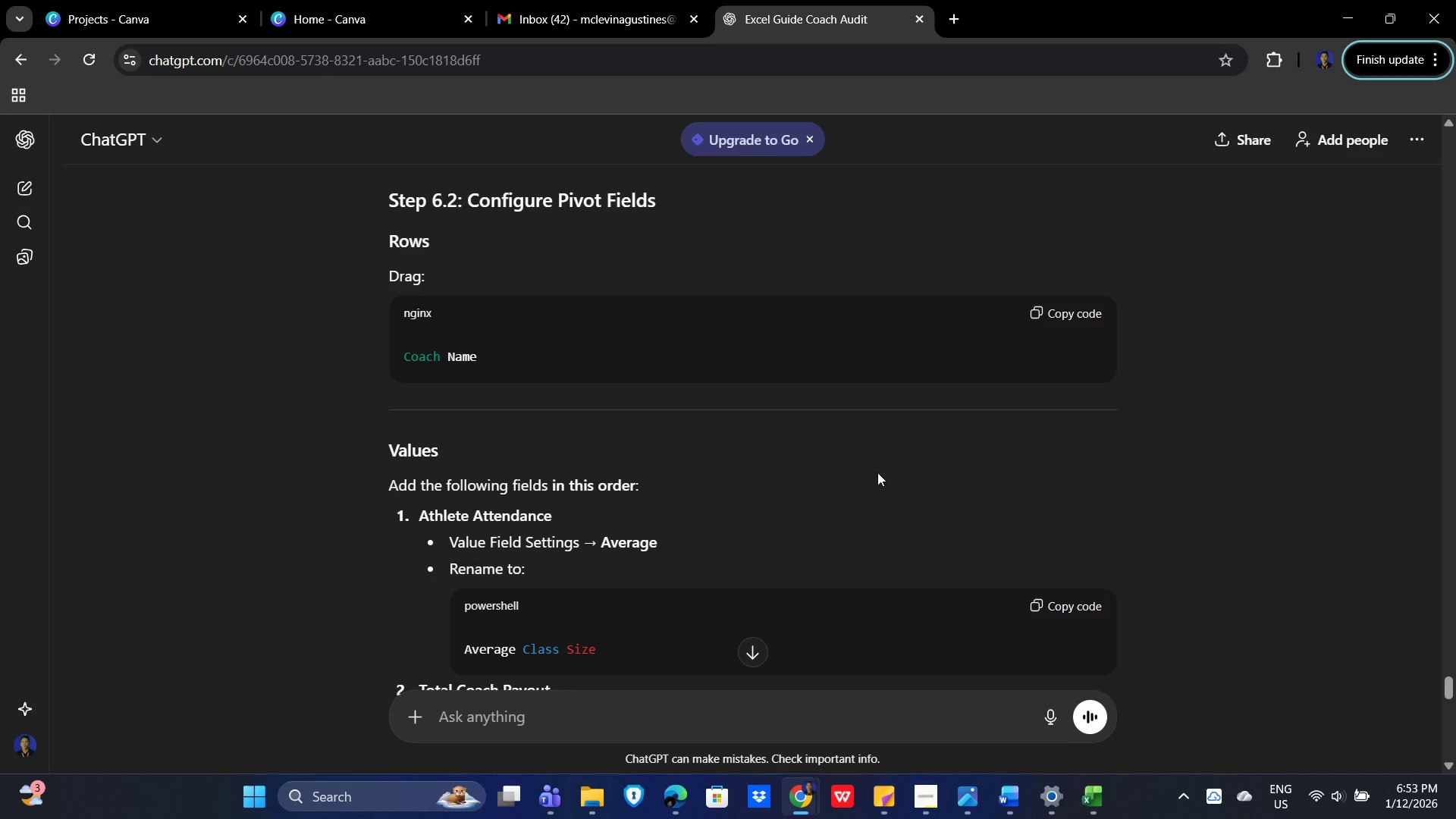 
wait(10.02)
 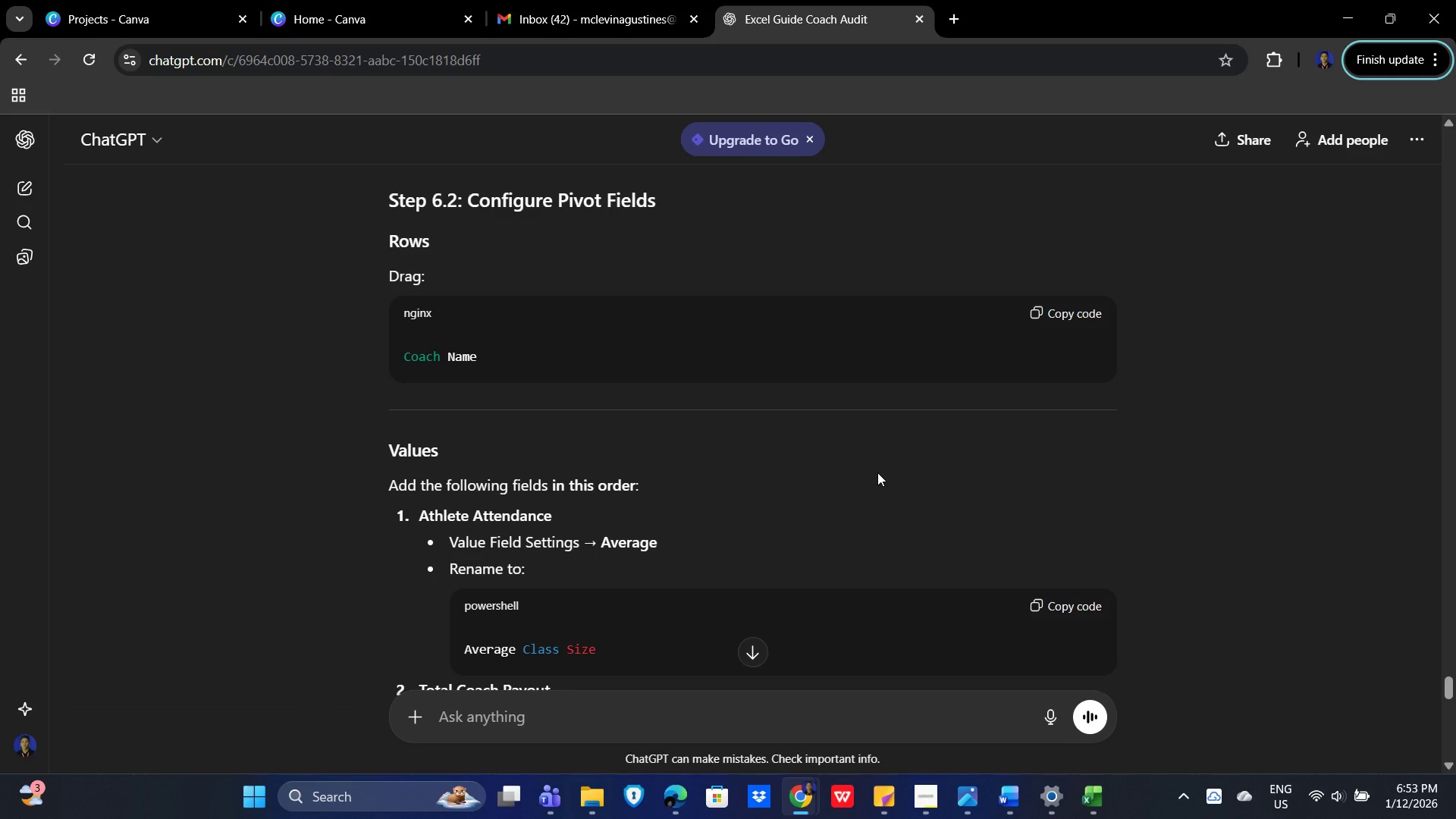 
scroll: coordinate [880, 482], scroll_direction: down, amount: 2.0
 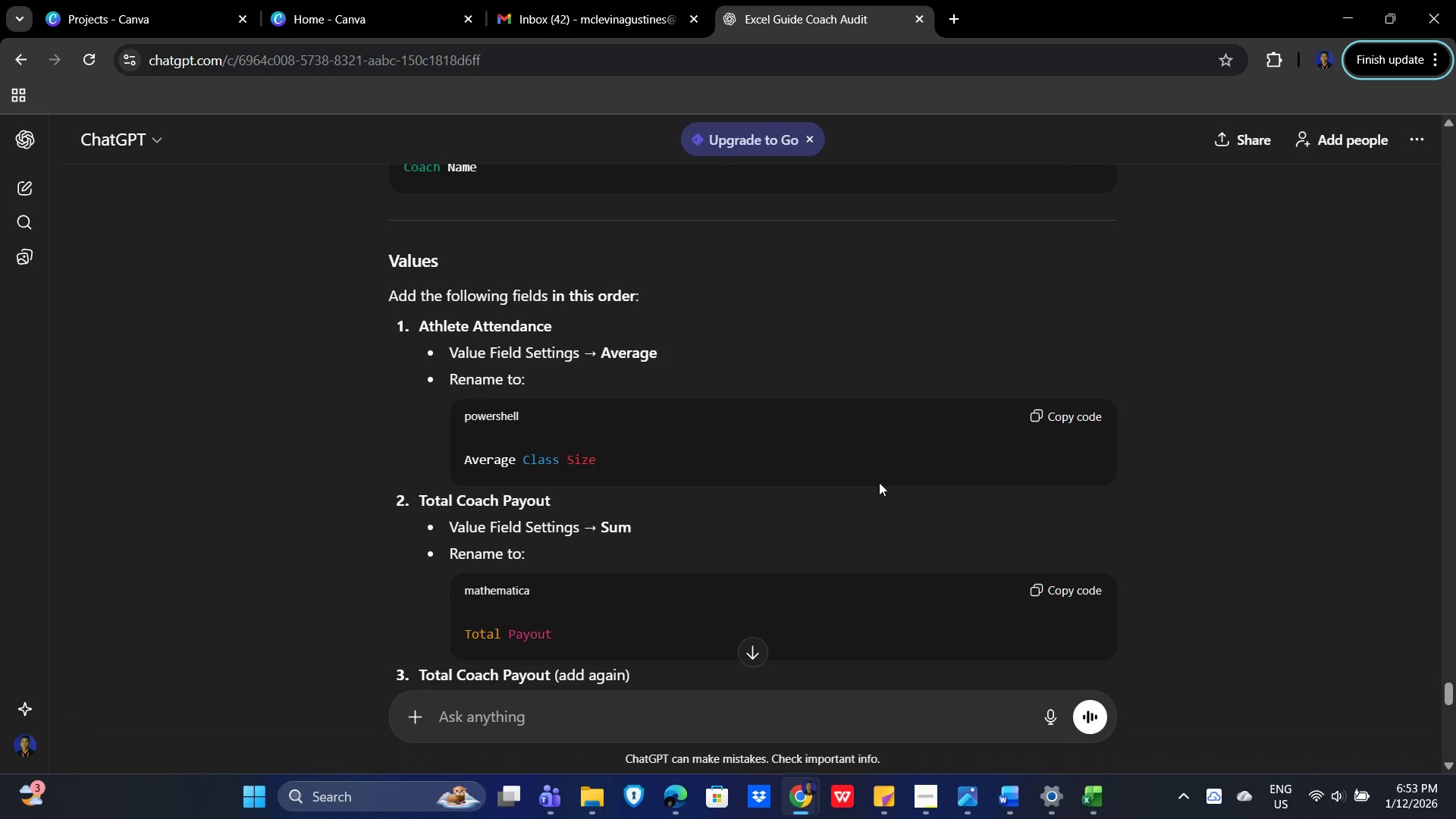 
wait(7.53)
 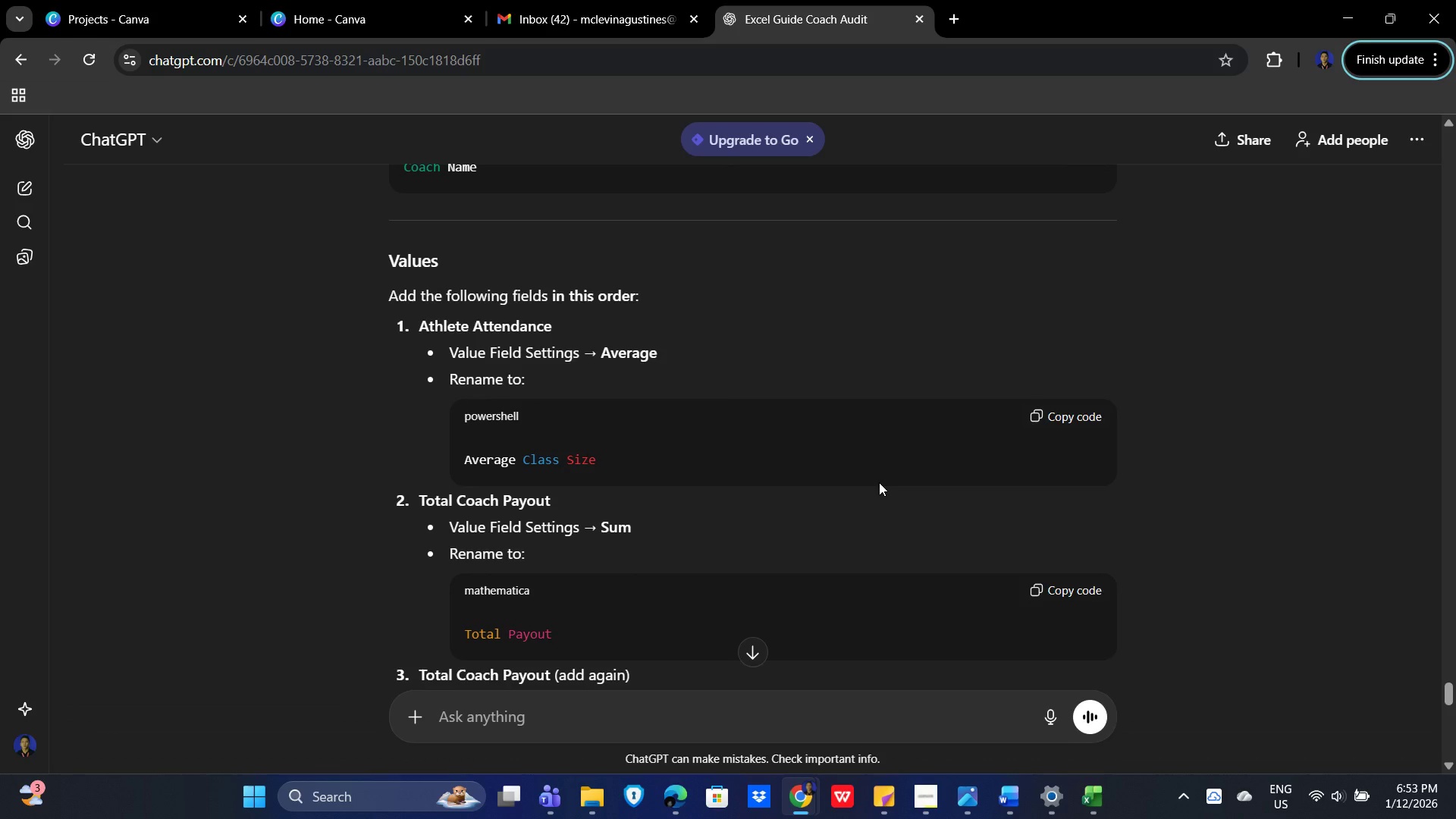 
hold_key(key=AltLeft, duration=1.5)
 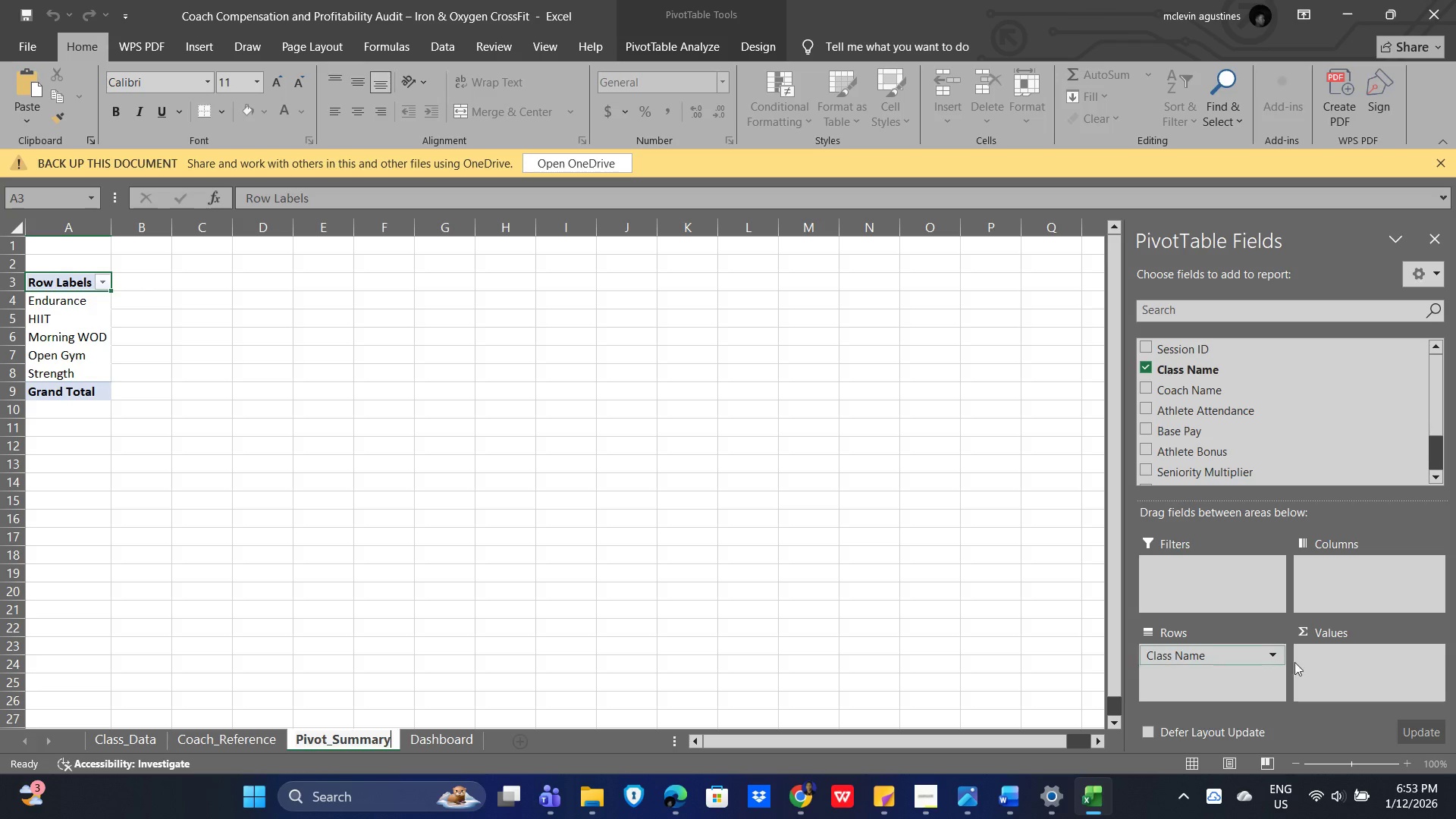 
key(Alt+AltLeft)
 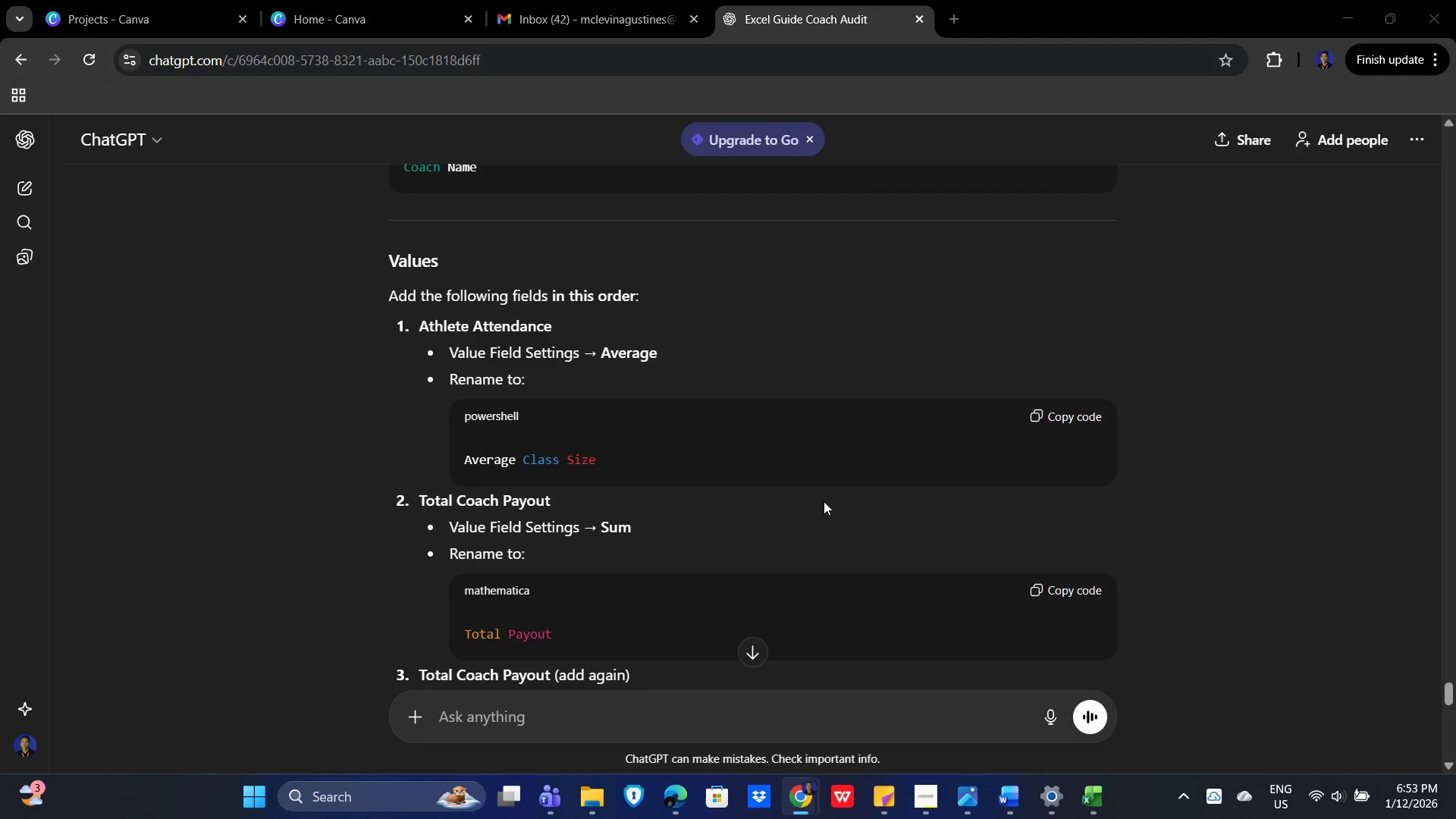 
key(Alt+AltLeft)
 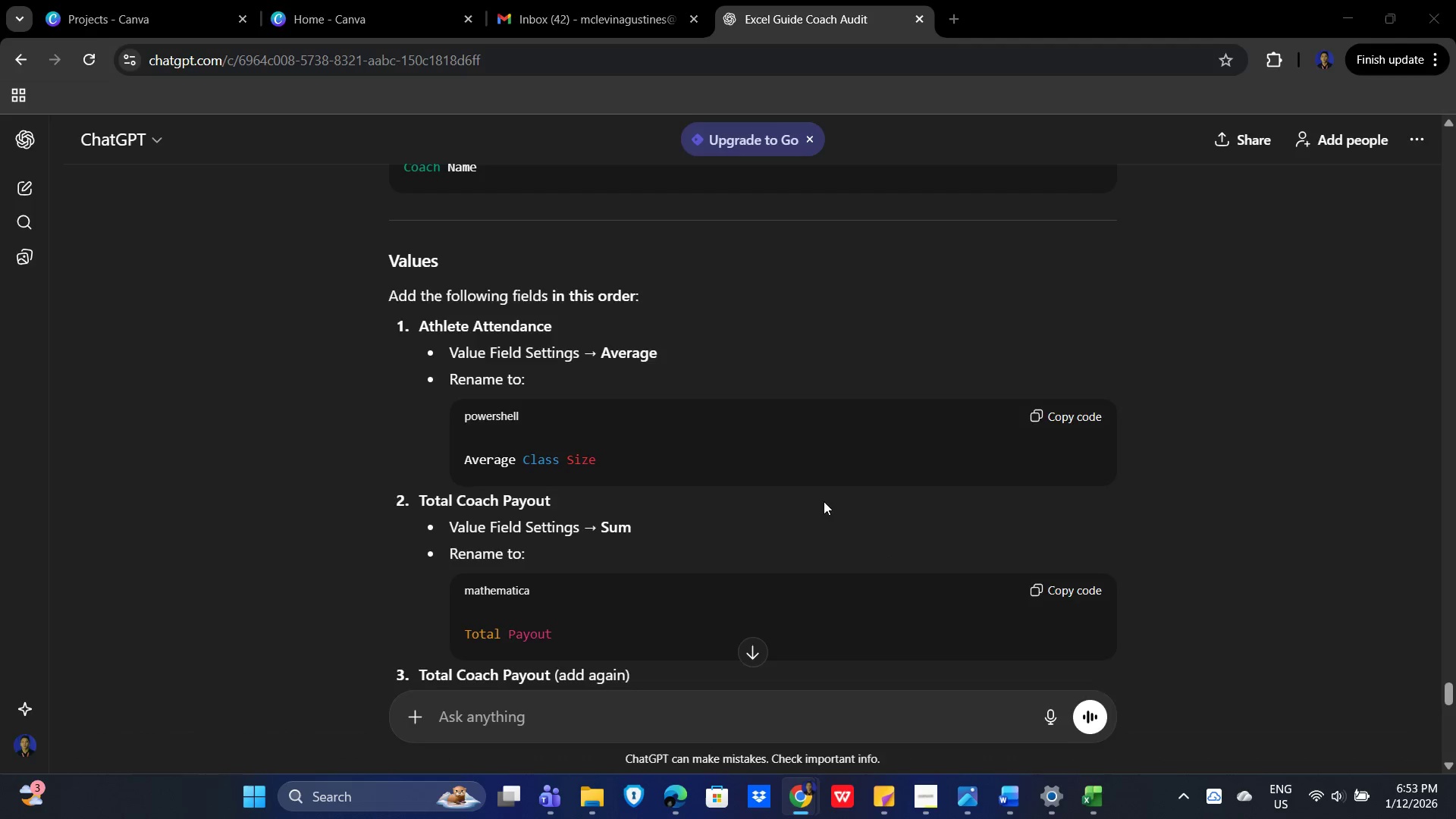 
key(Alt+AltLeft)
 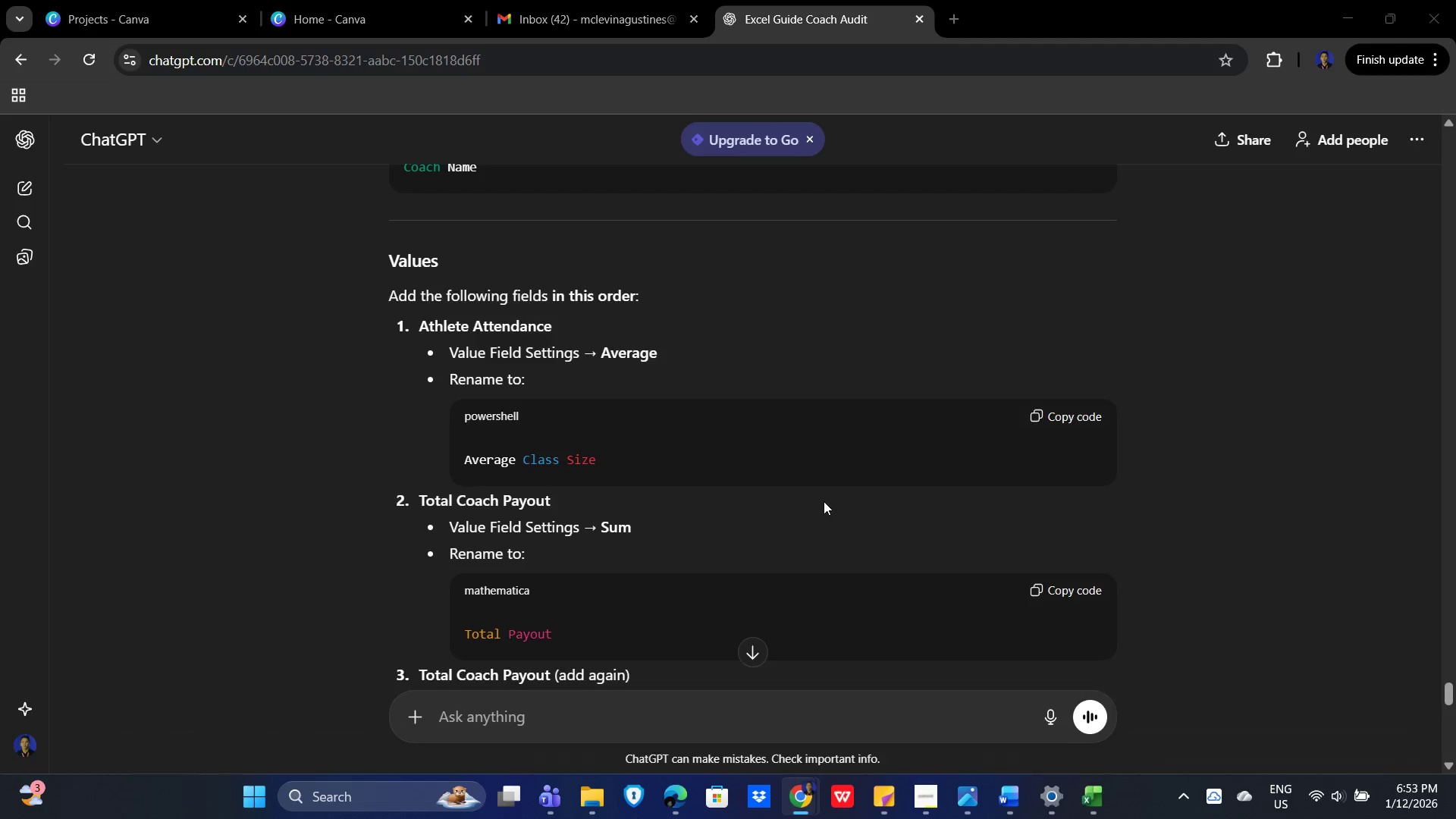 
key(Alt+AltLeft)
 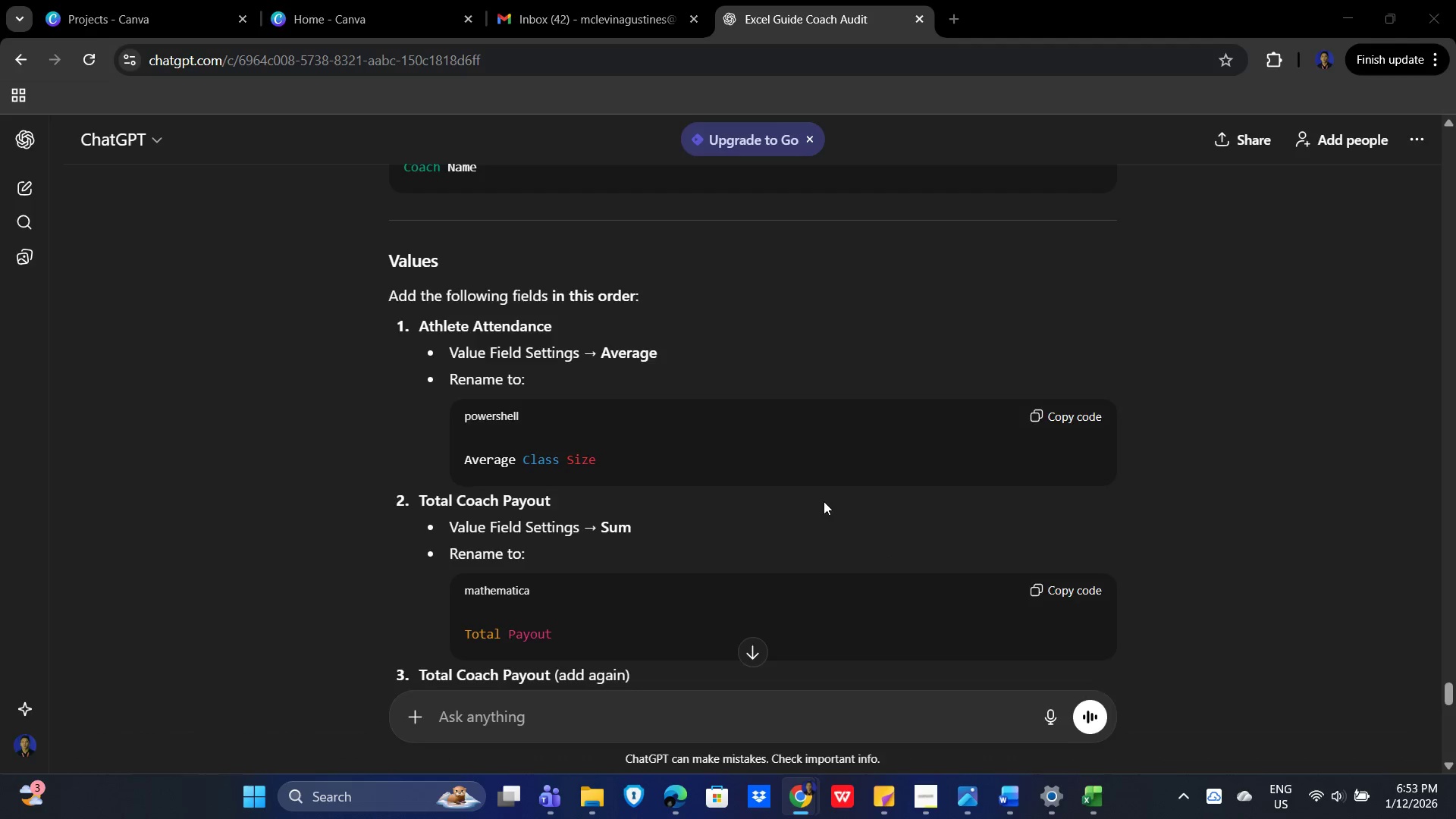 
key(Alt+Tab)
 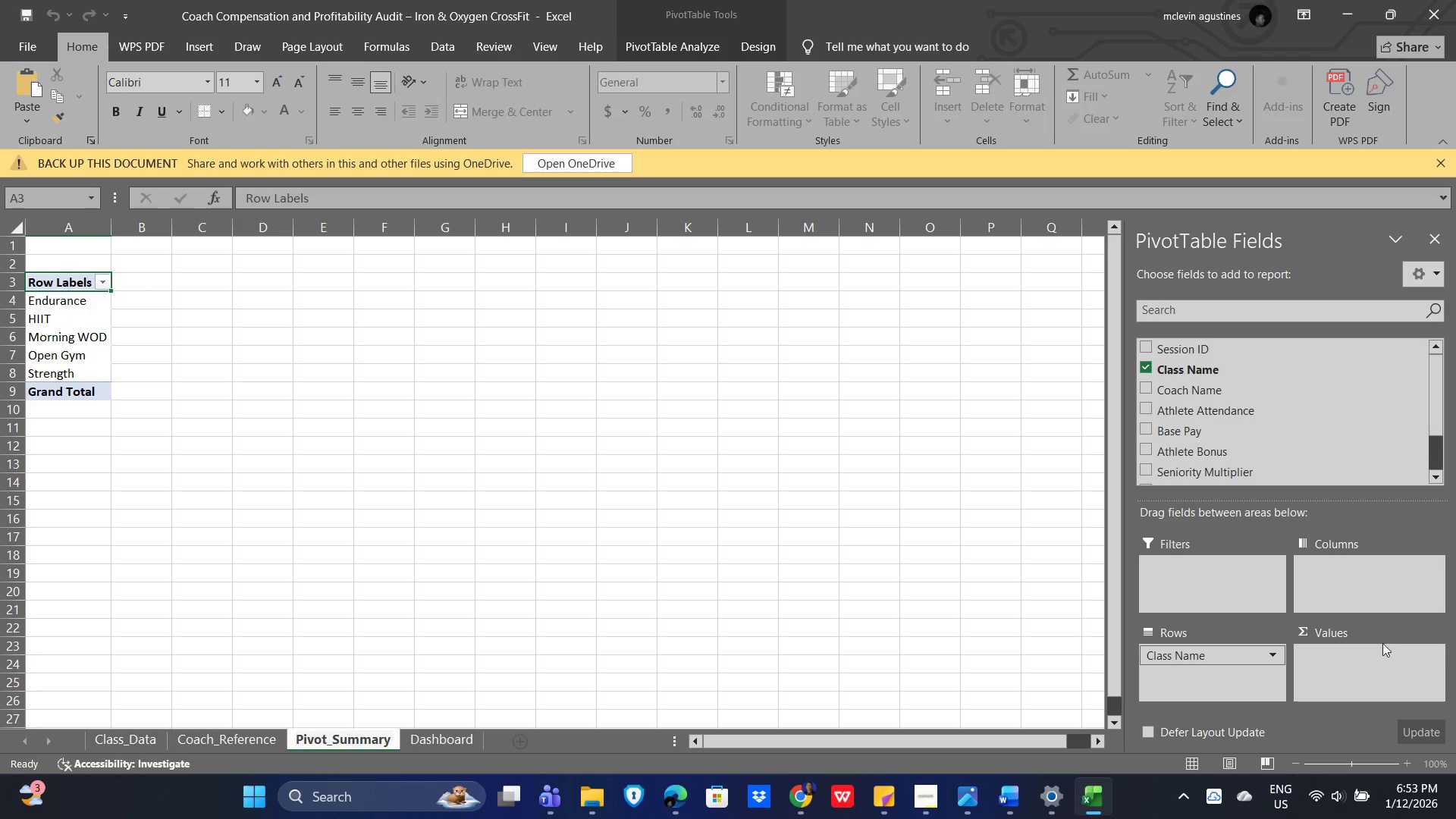 
left_click([1366, 667])
 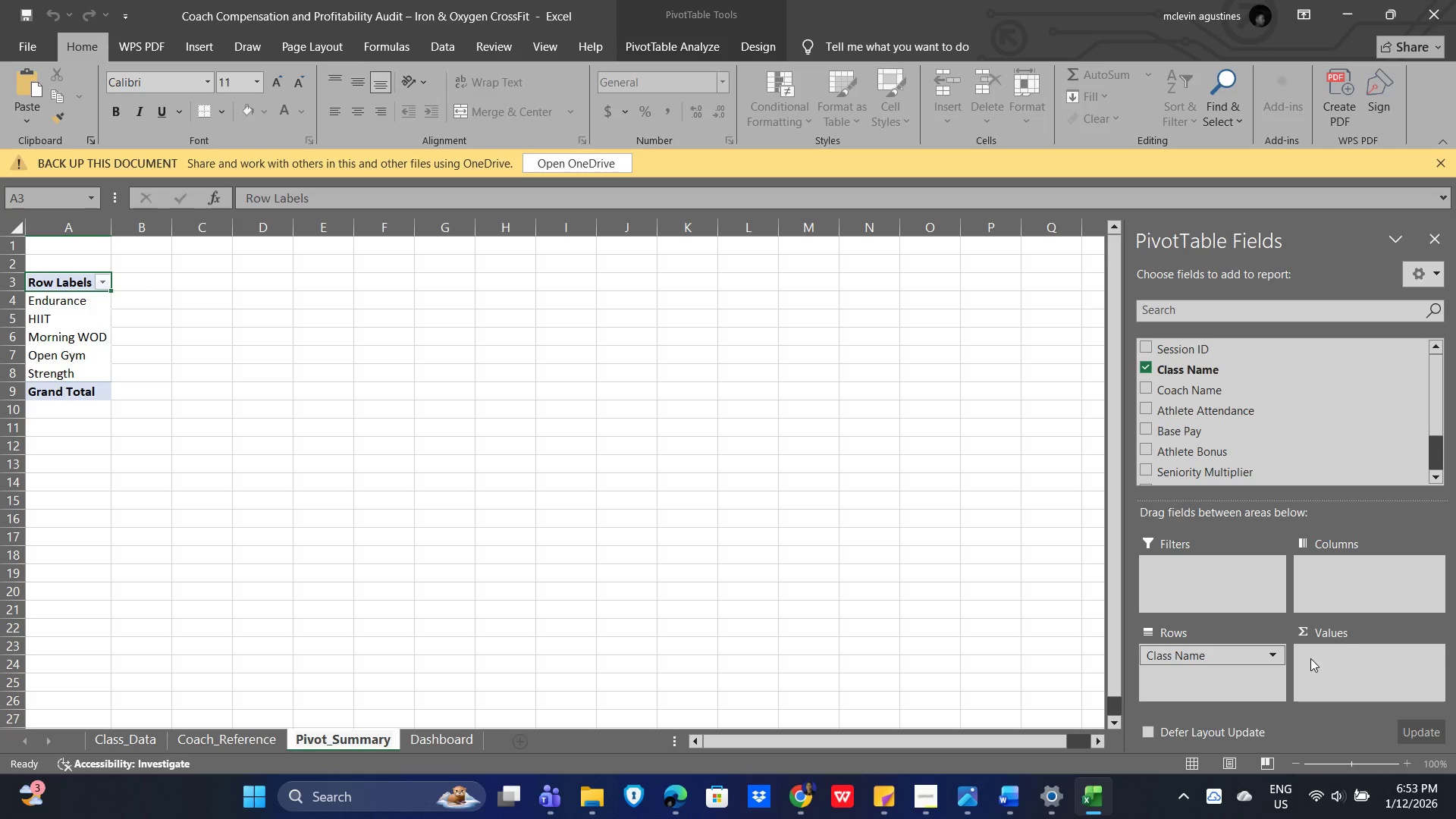 
key(Alt+AltLeft)
 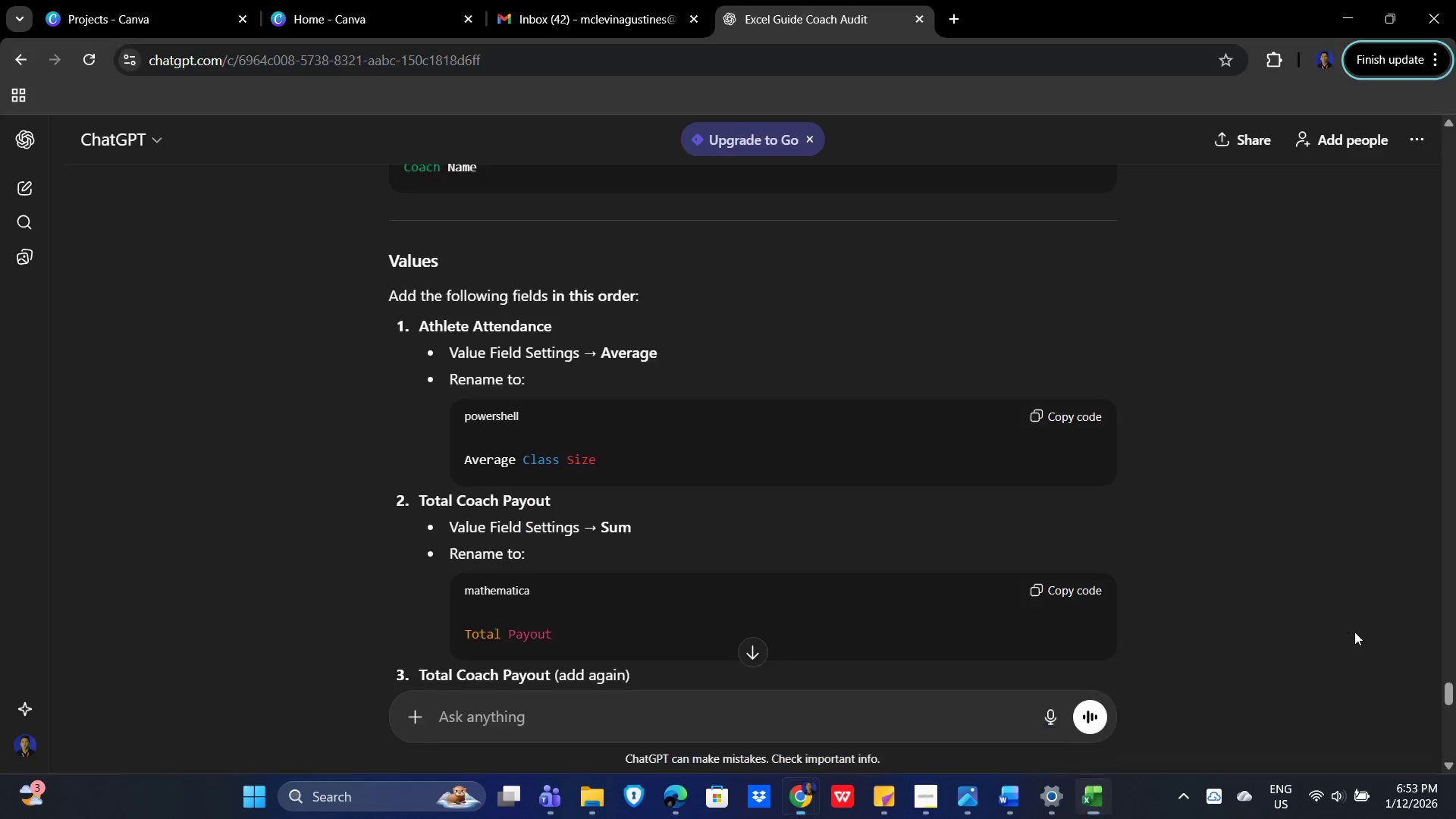 
key(Alt+Tab)
 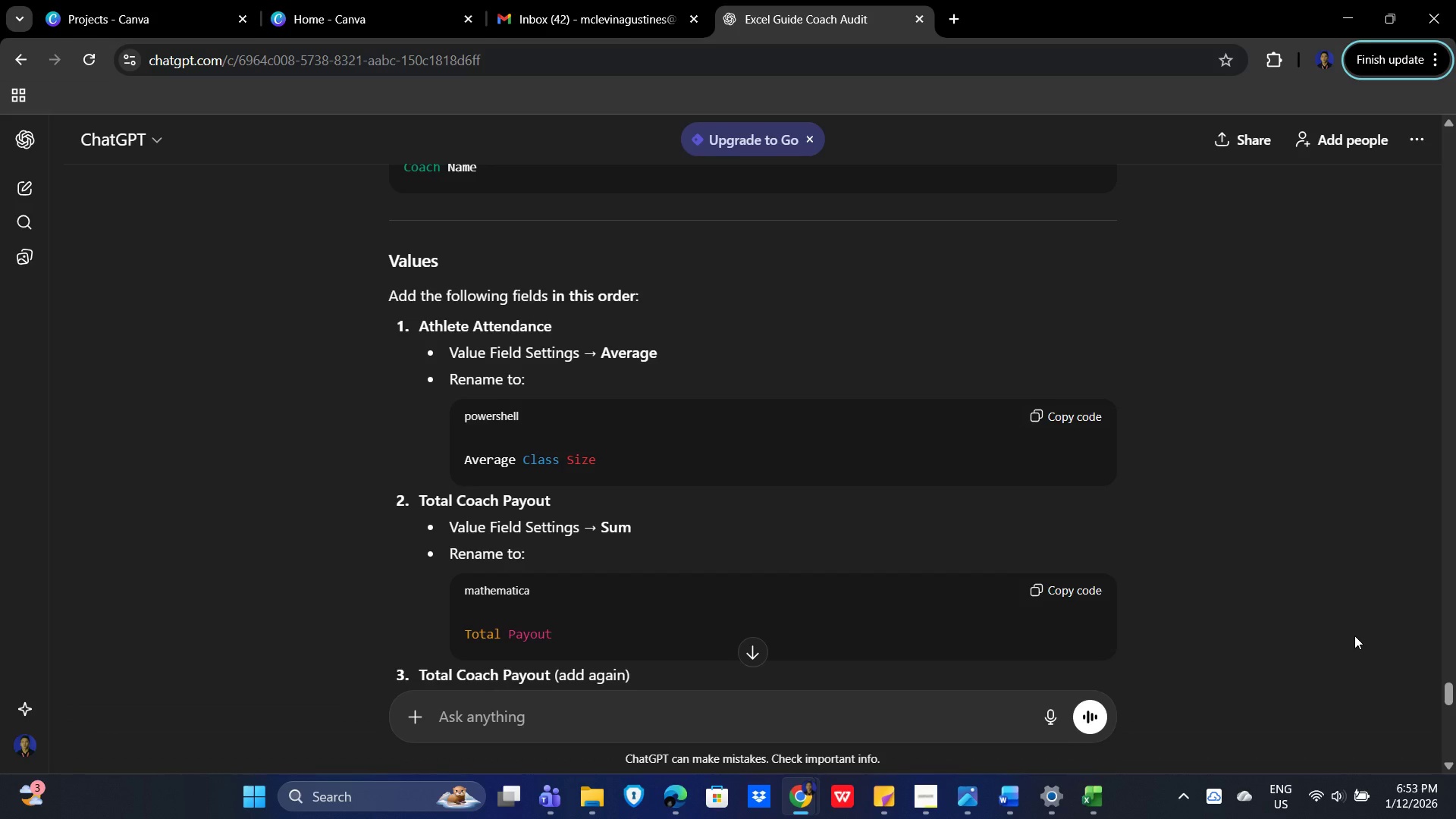 
wait(5.61)
 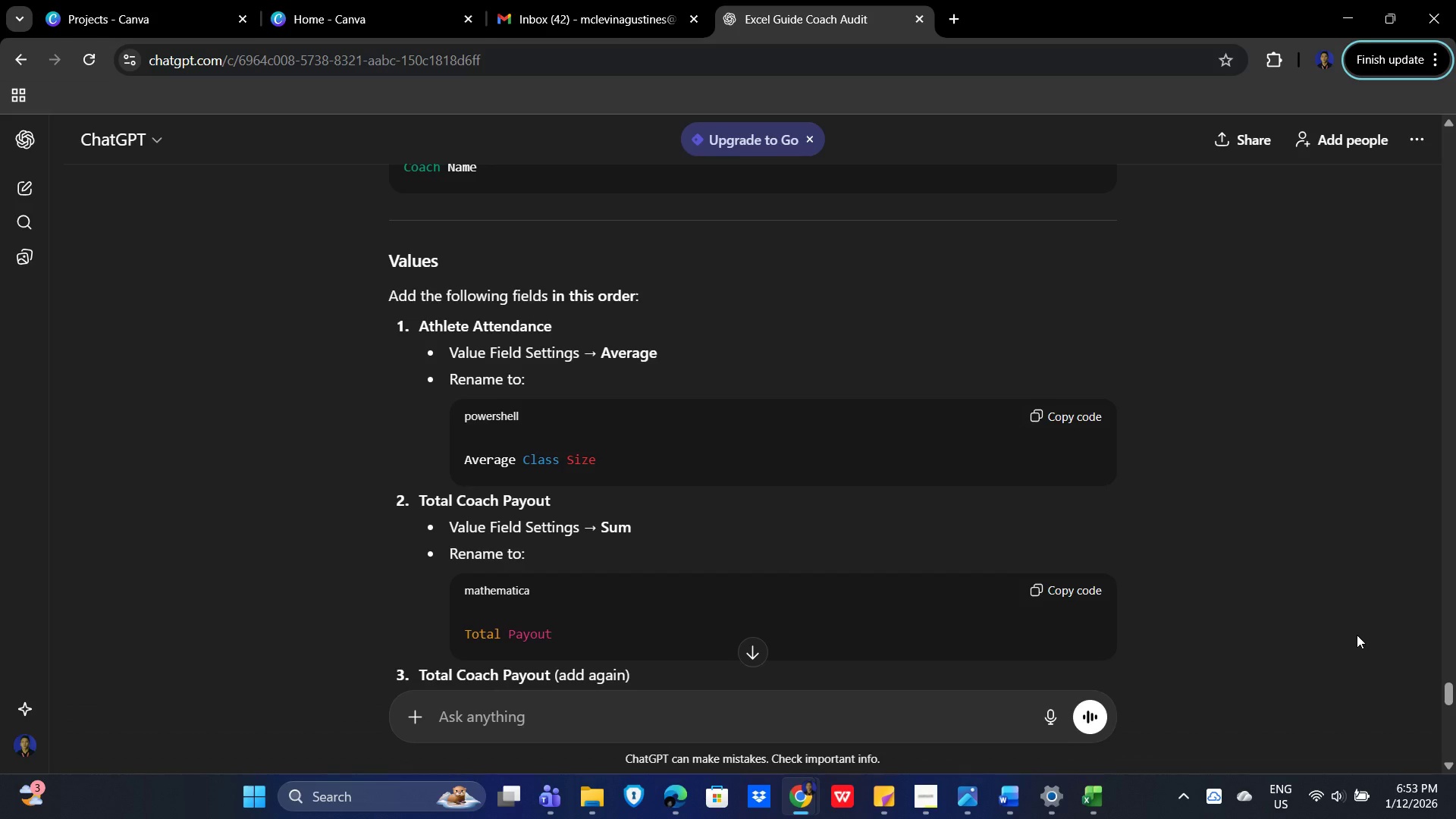 
key(Alt+AltLeft)
 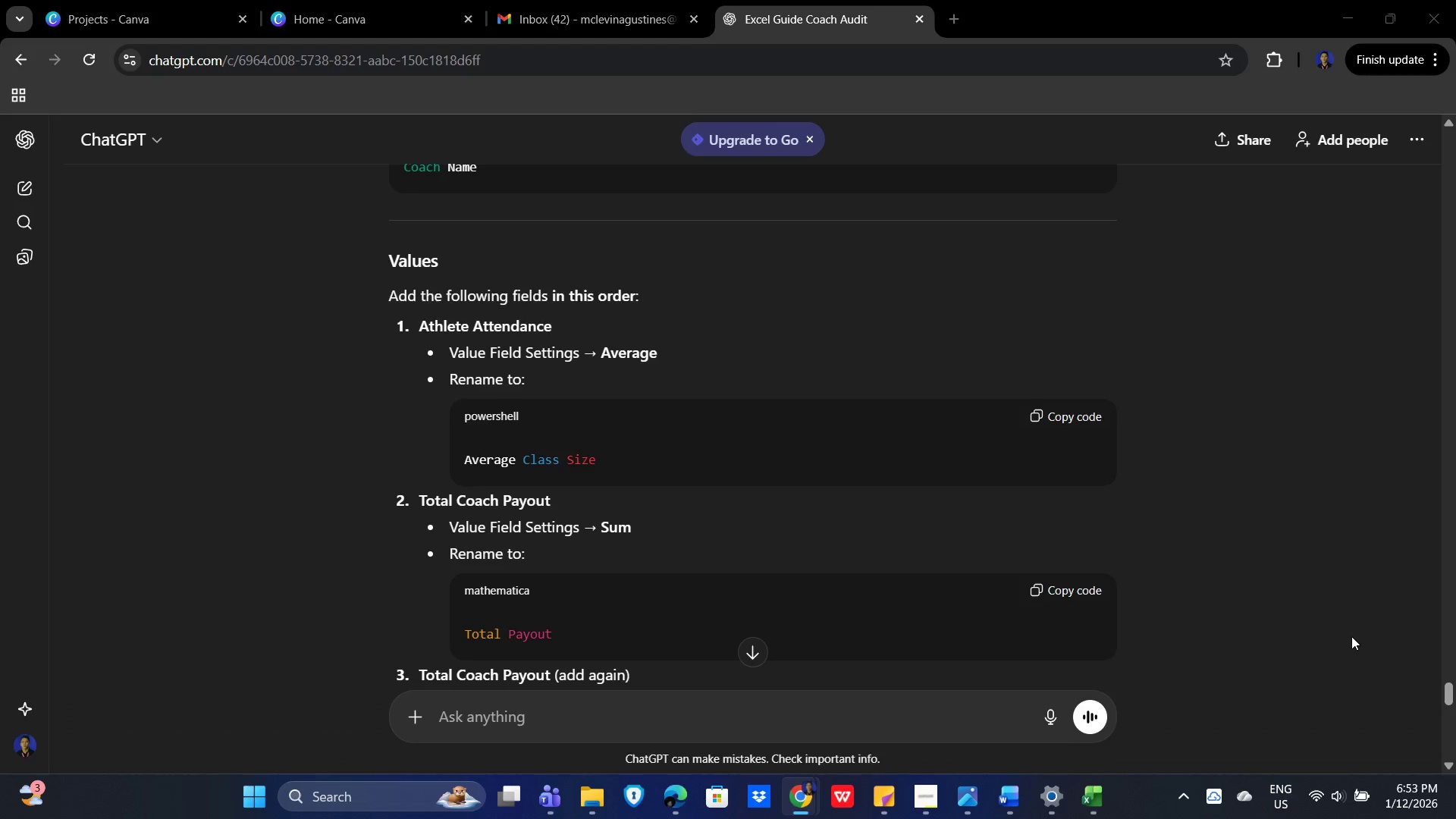 
key(Alt+Tab)
 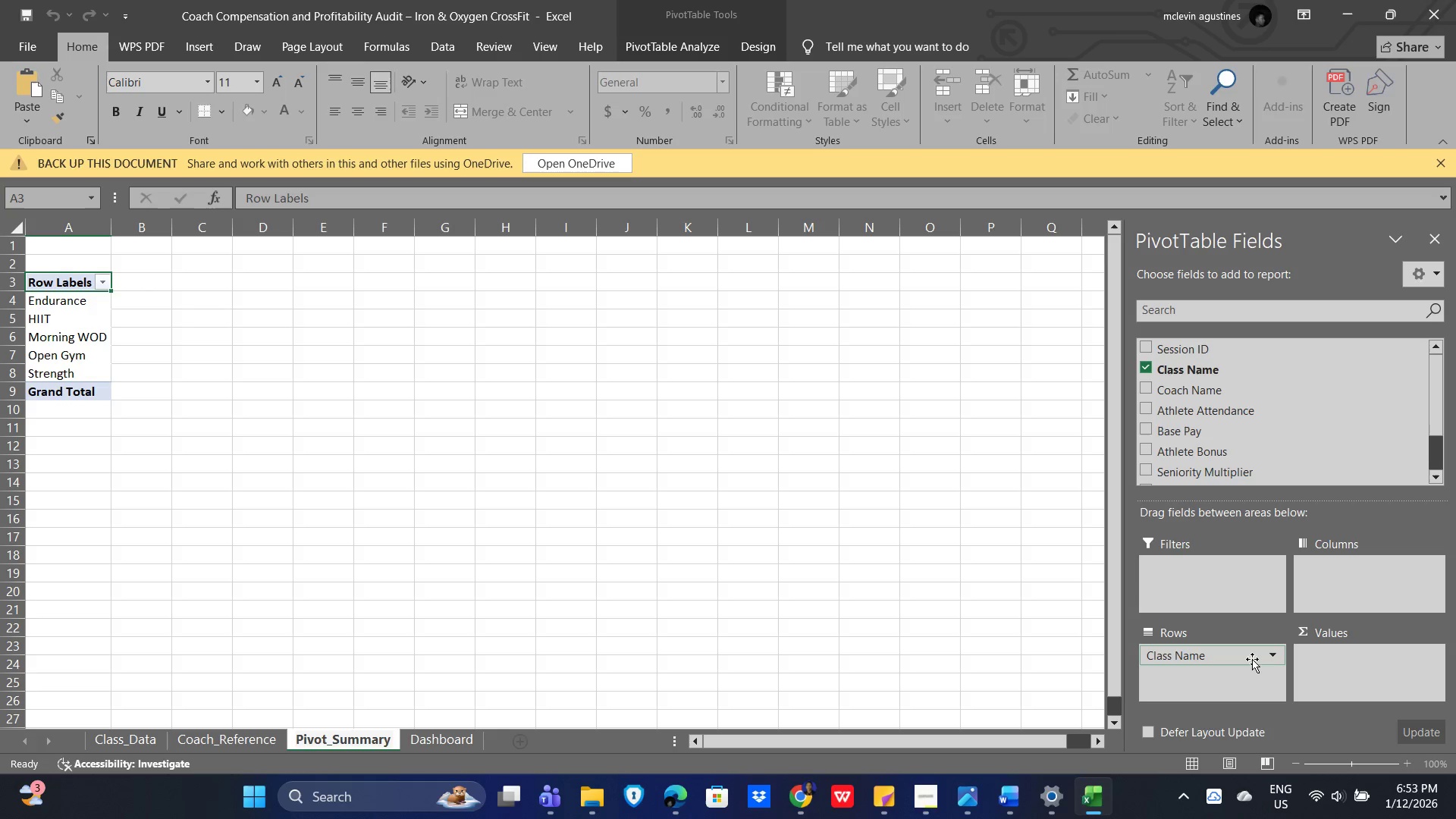 
wait(5.42)
 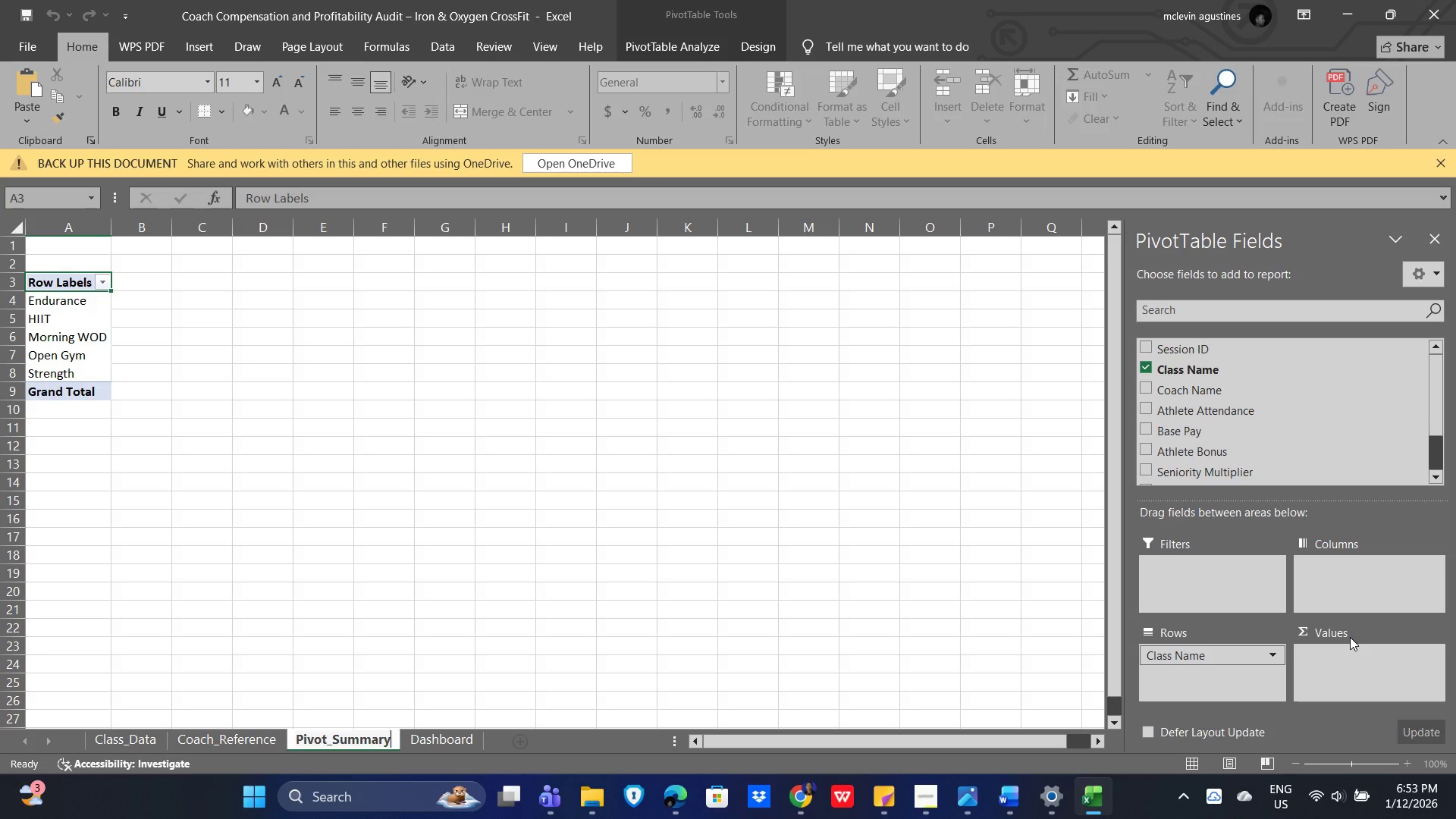 
key(Alt+AltLeft)
 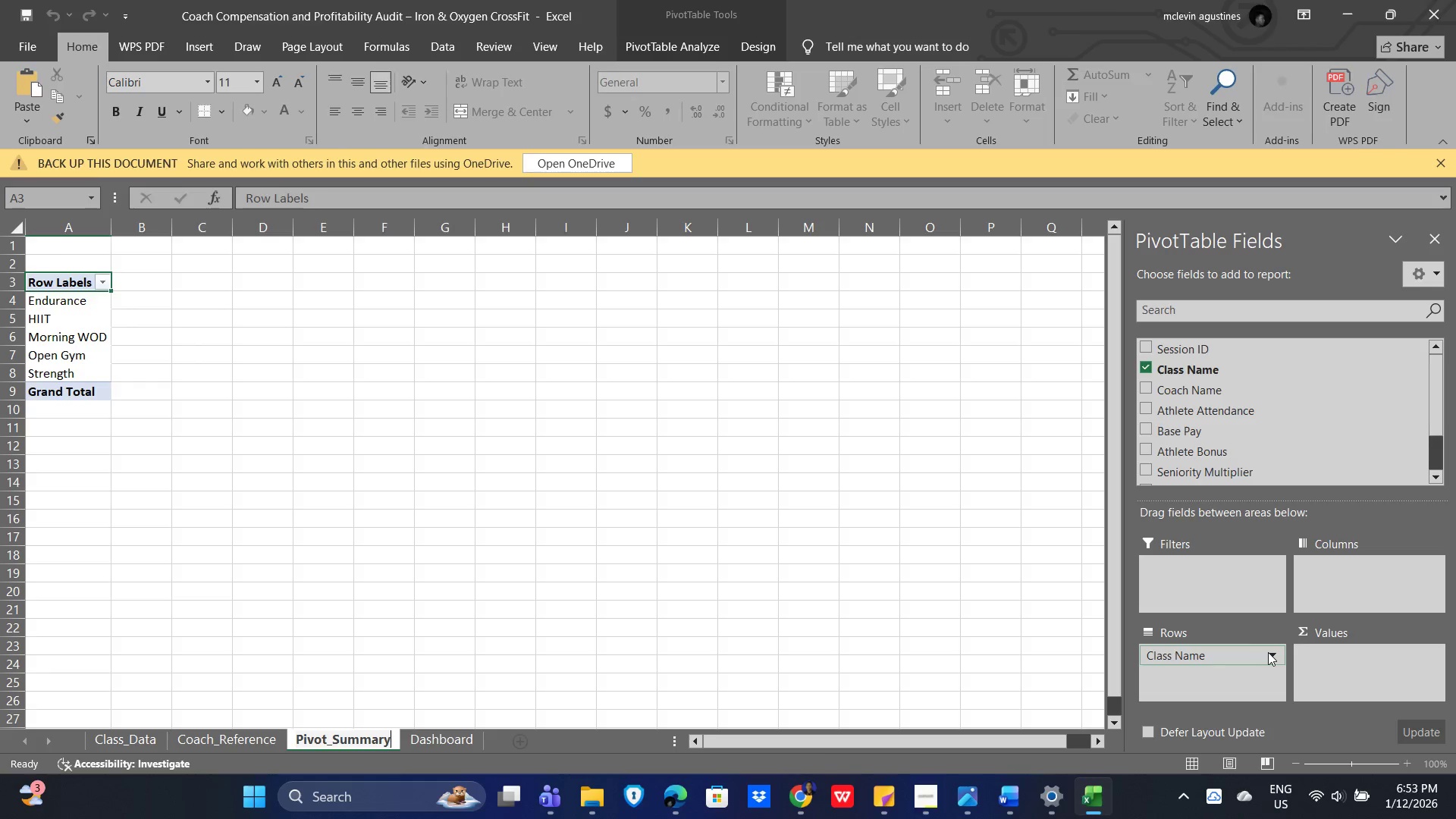 
key(Alt+Tab)
 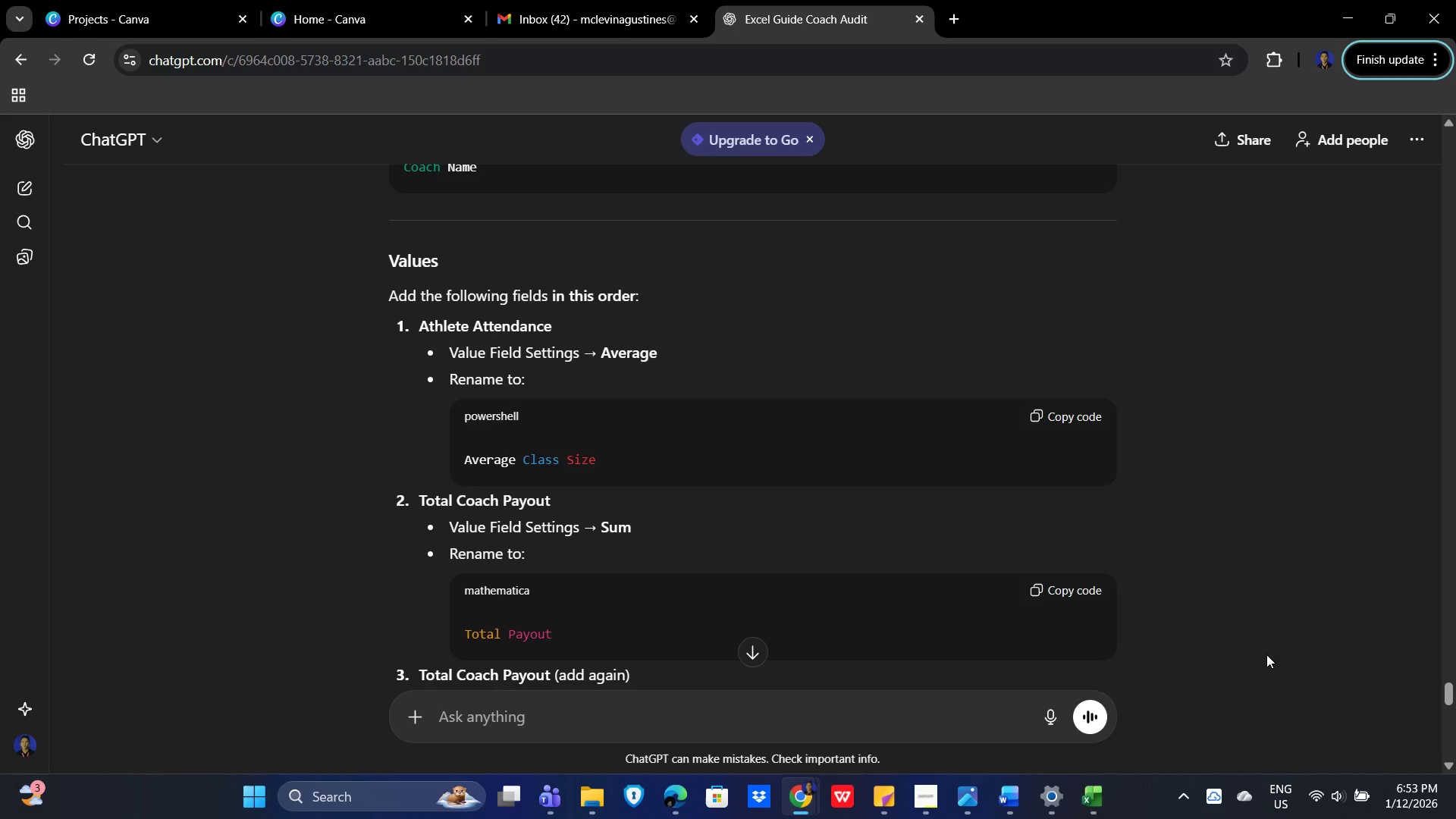 
hold_key(key=AltLeft, duration=0.59)
 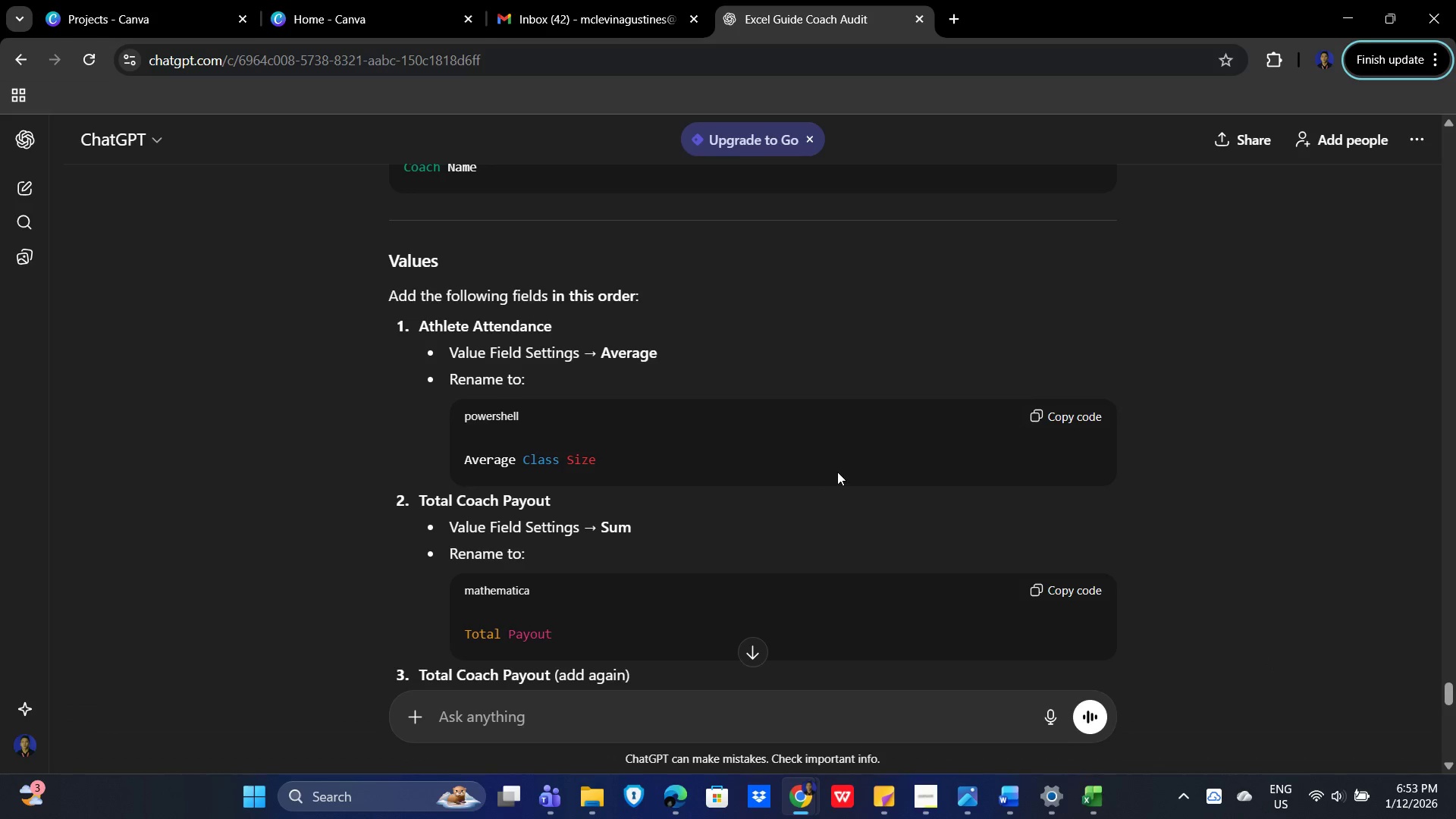 
scroll: coordinate [850, 480], scroll_direction: up, amount: 2.0
 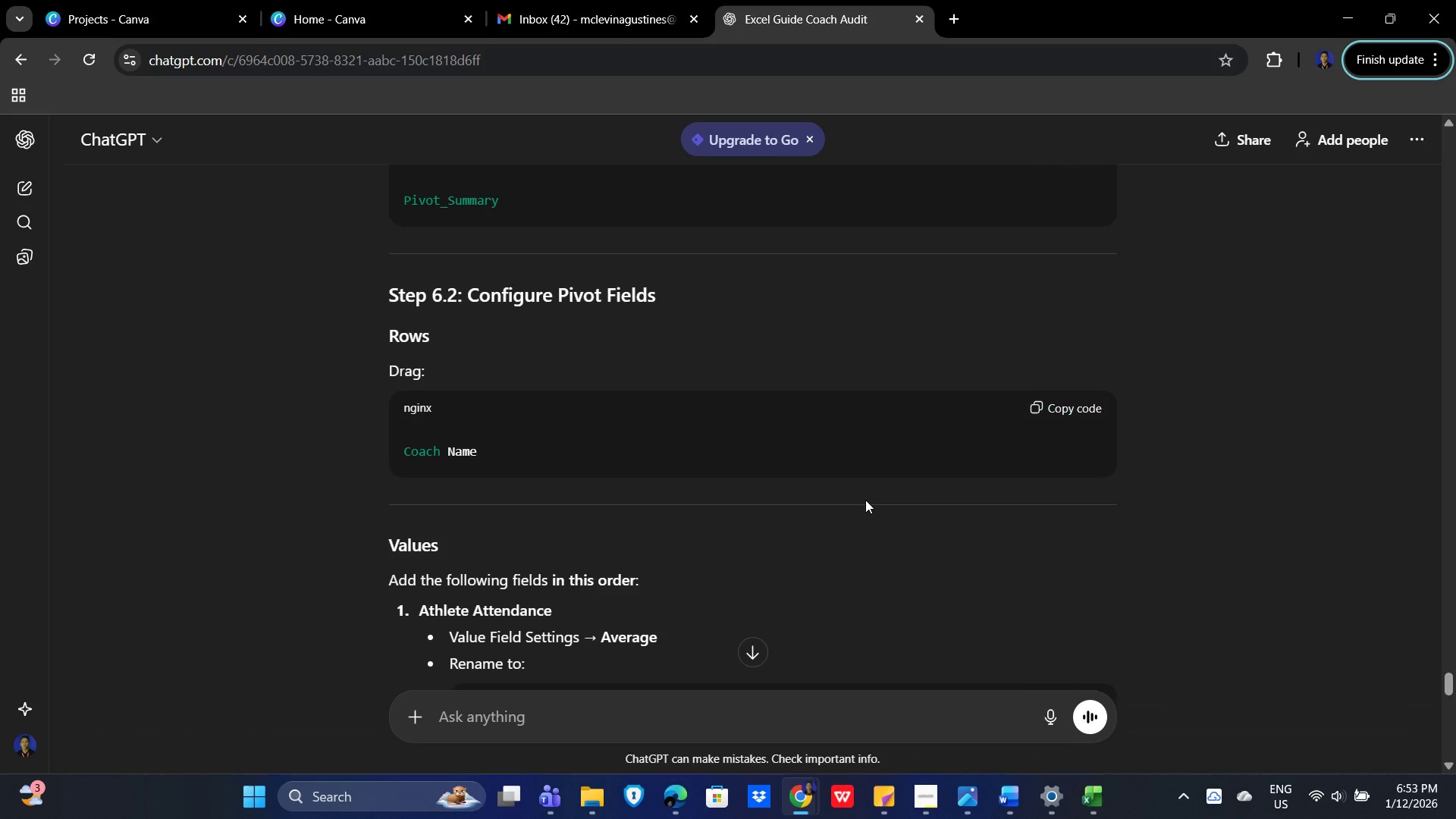 
key(Alt+AltLeft)
 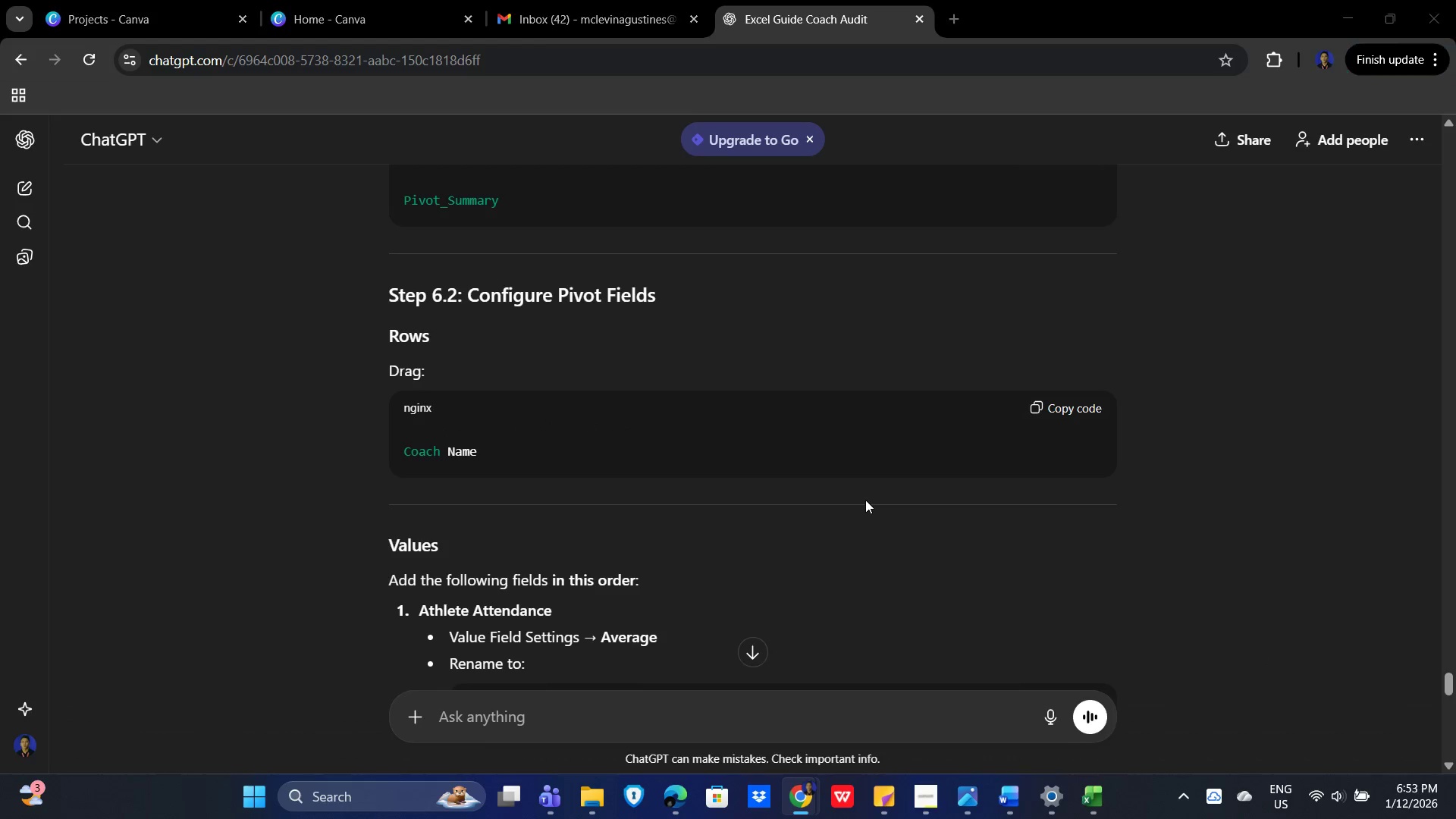 
key(Alt+Tab)
 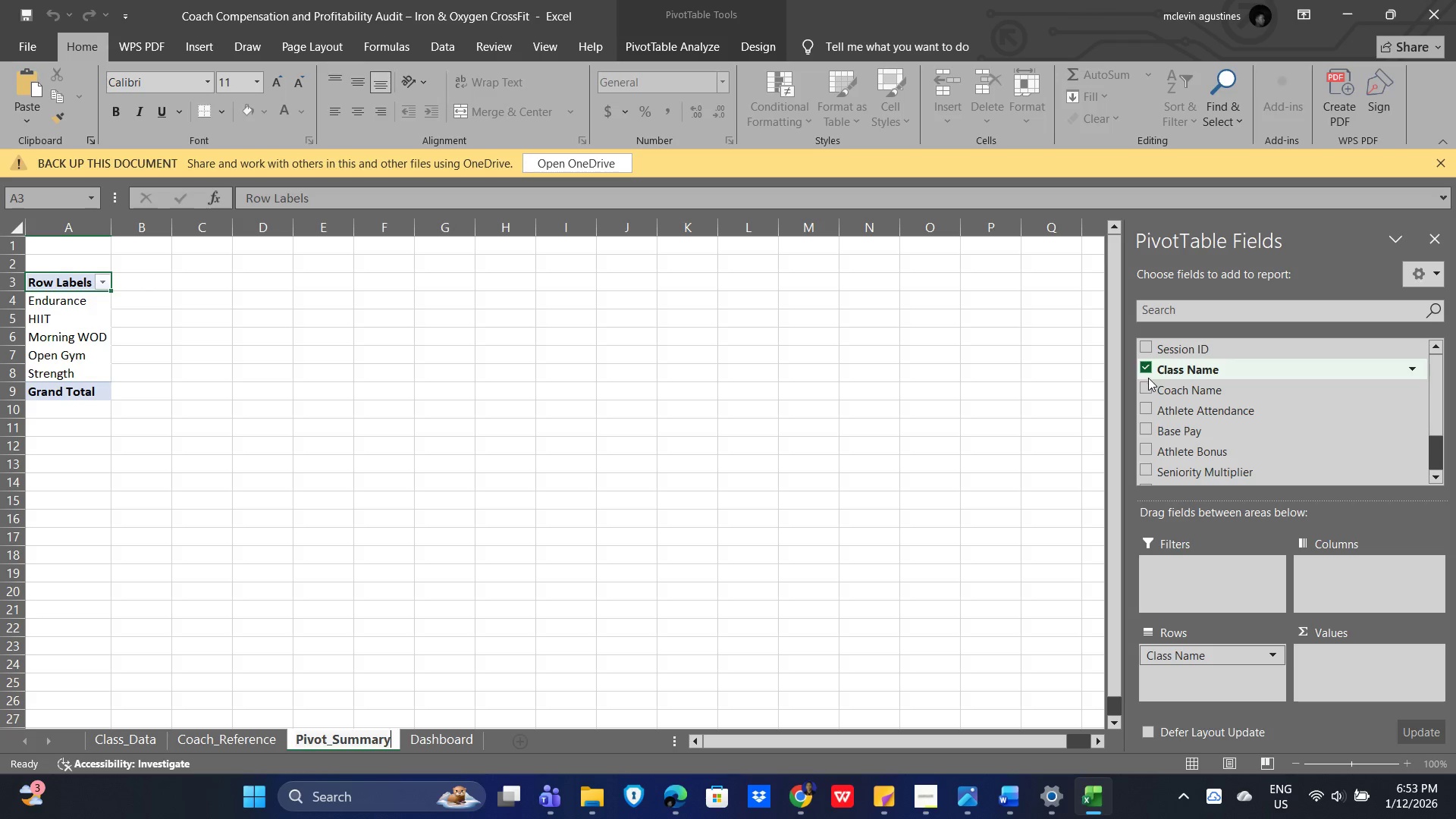 
left_click([1147, 366])
 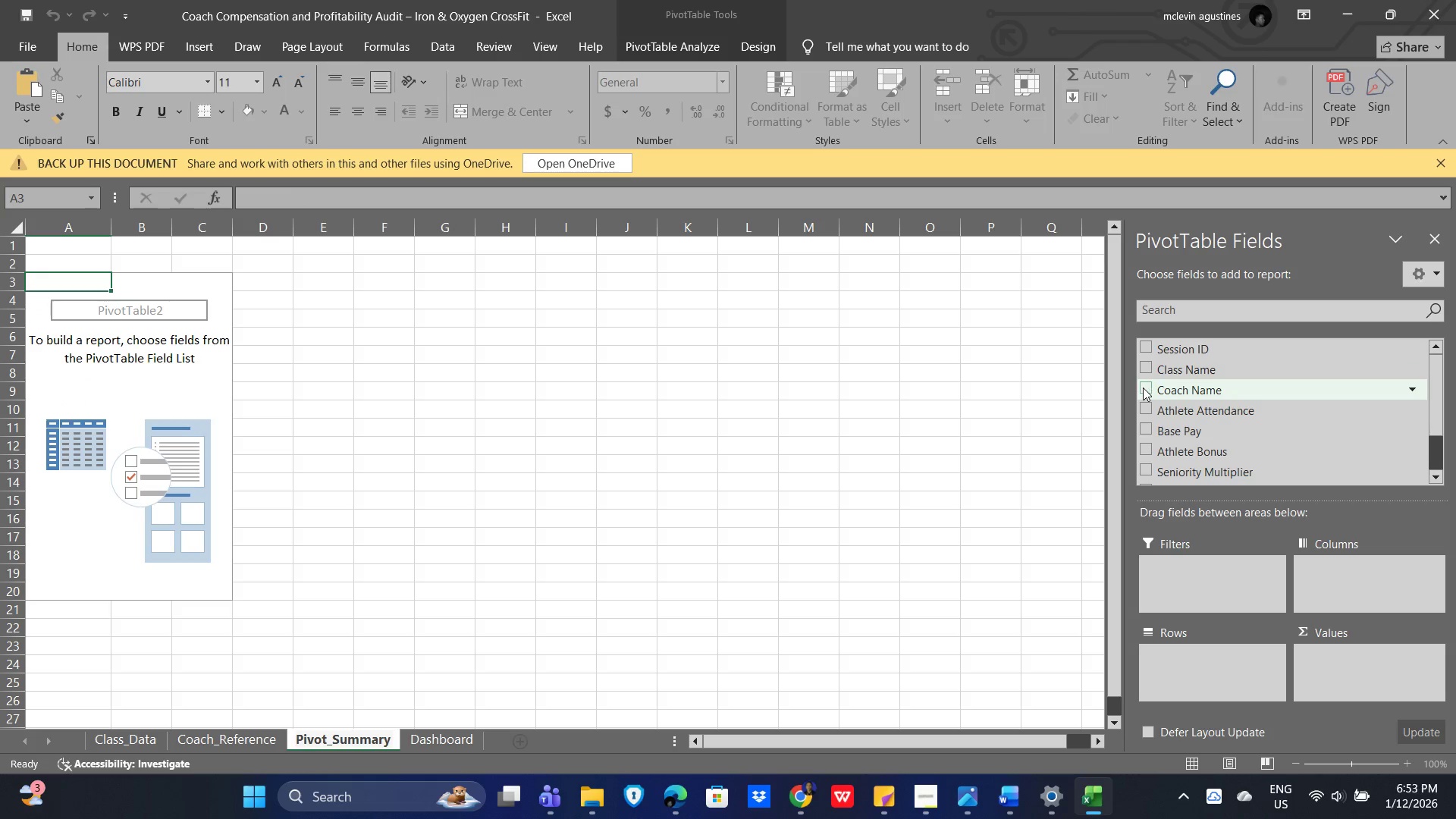 
left_click([1141, 387])
 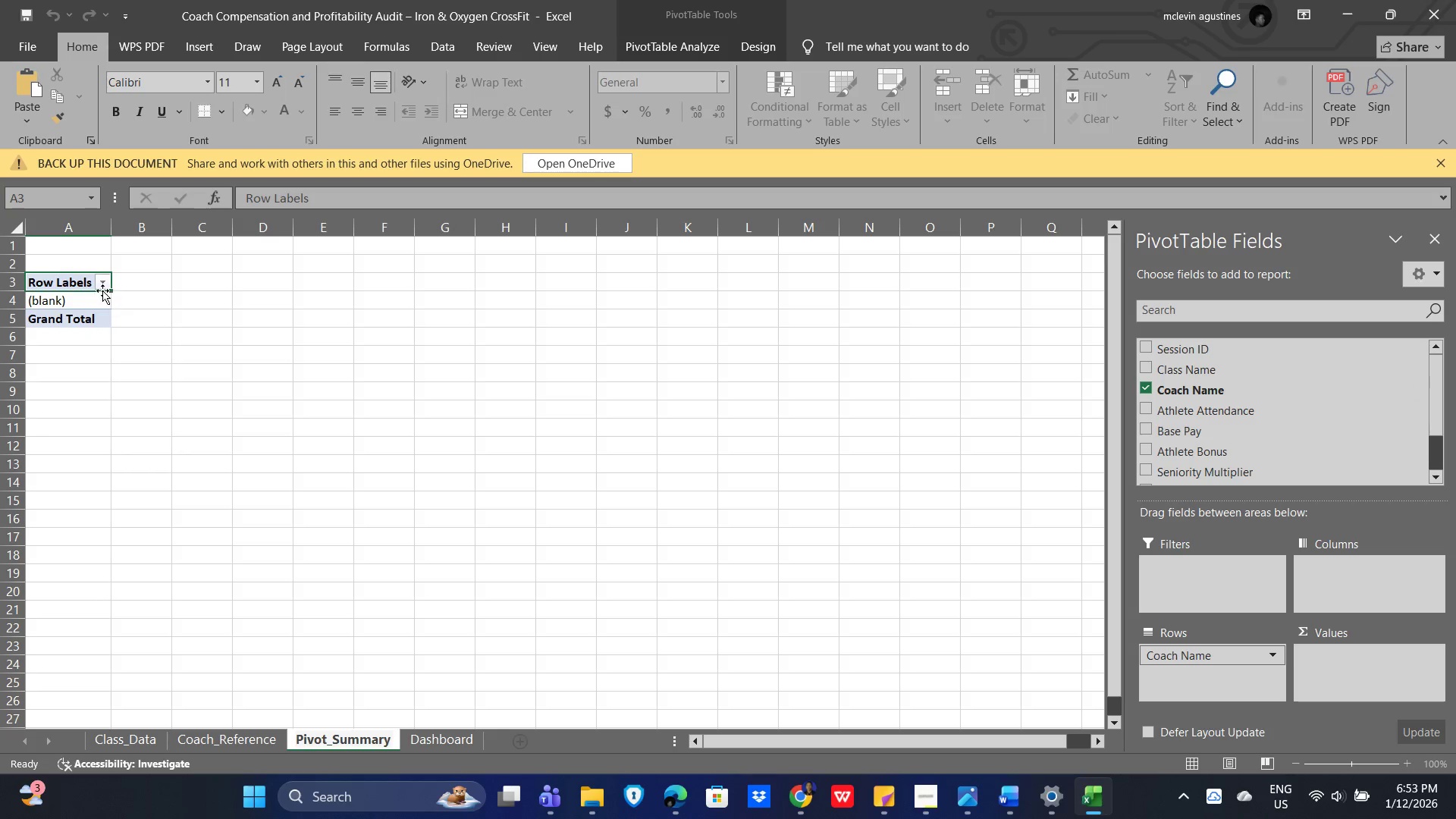 
left_click([102, 280])
 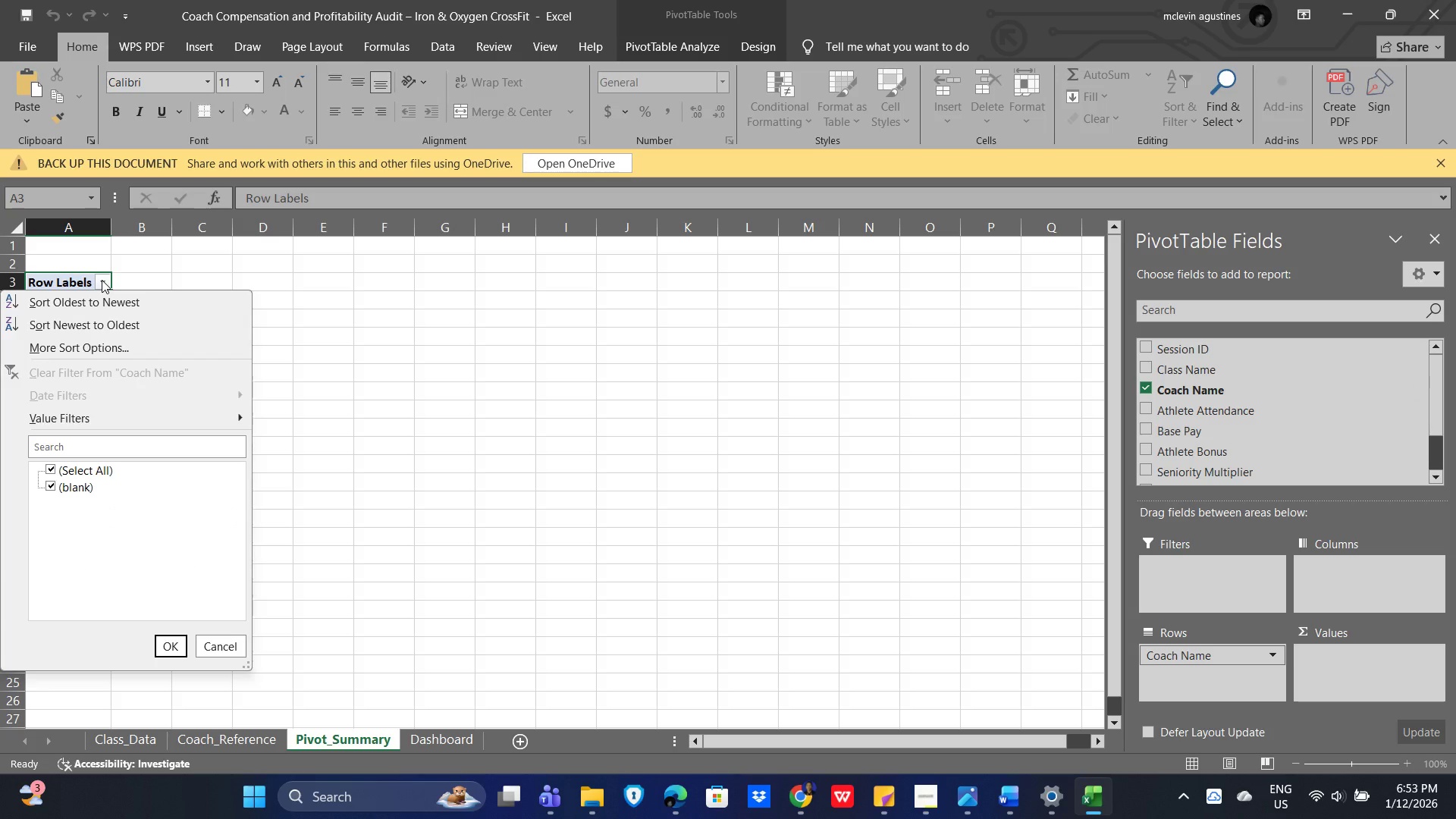 
left_click([102, 279])
 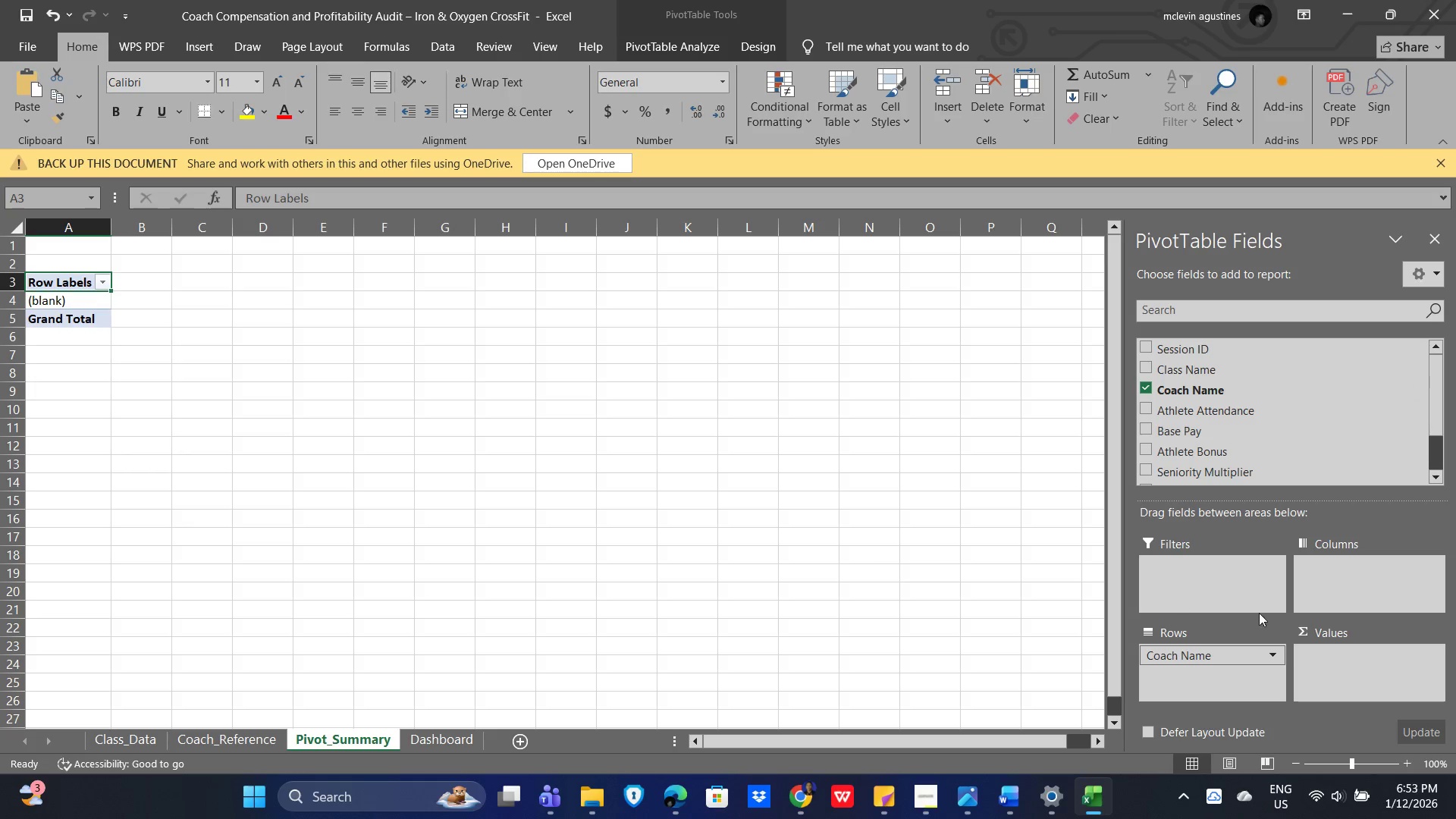 
key(Alt+AltLeft)
 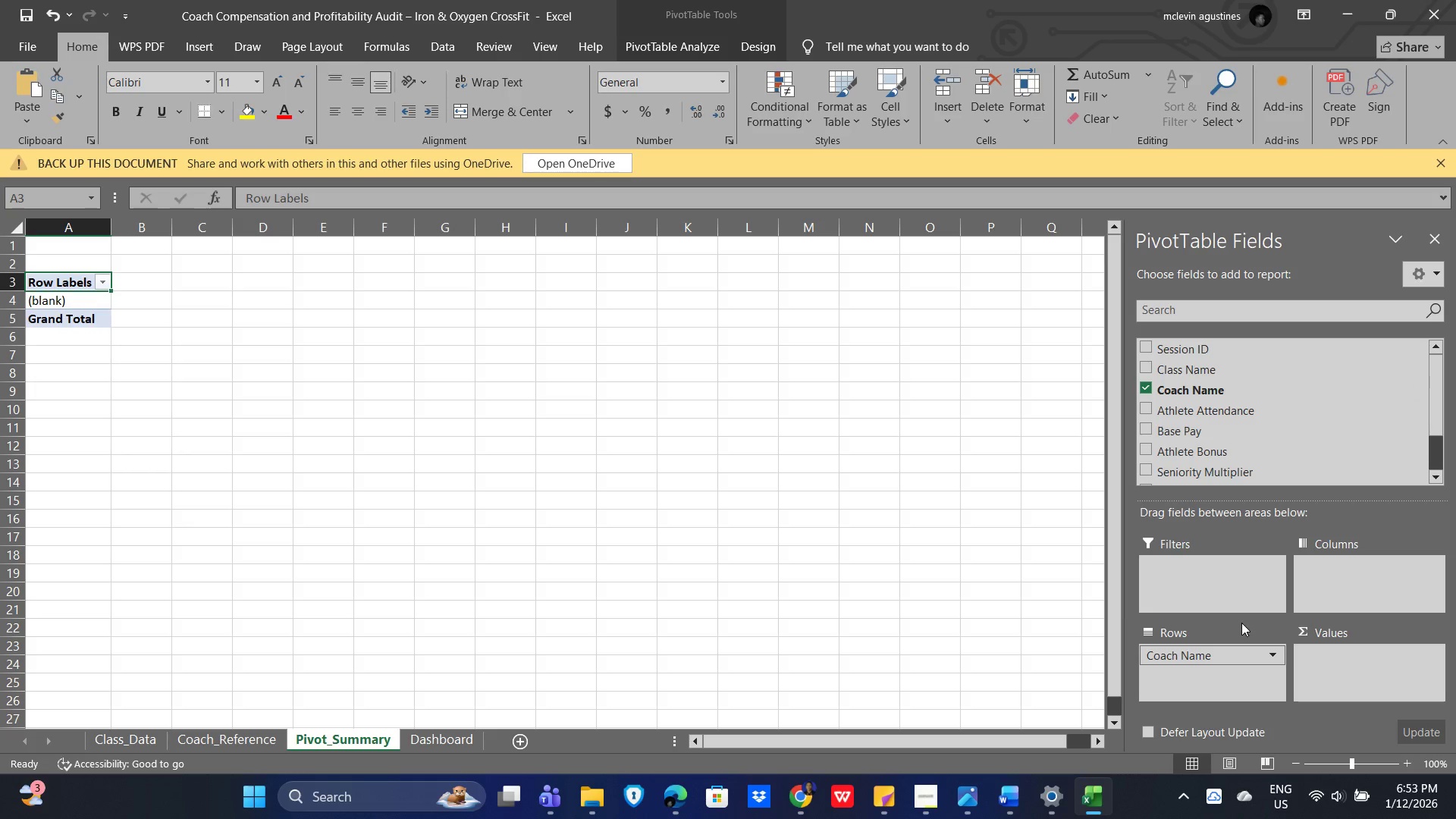 
key(Alt+Tab)
 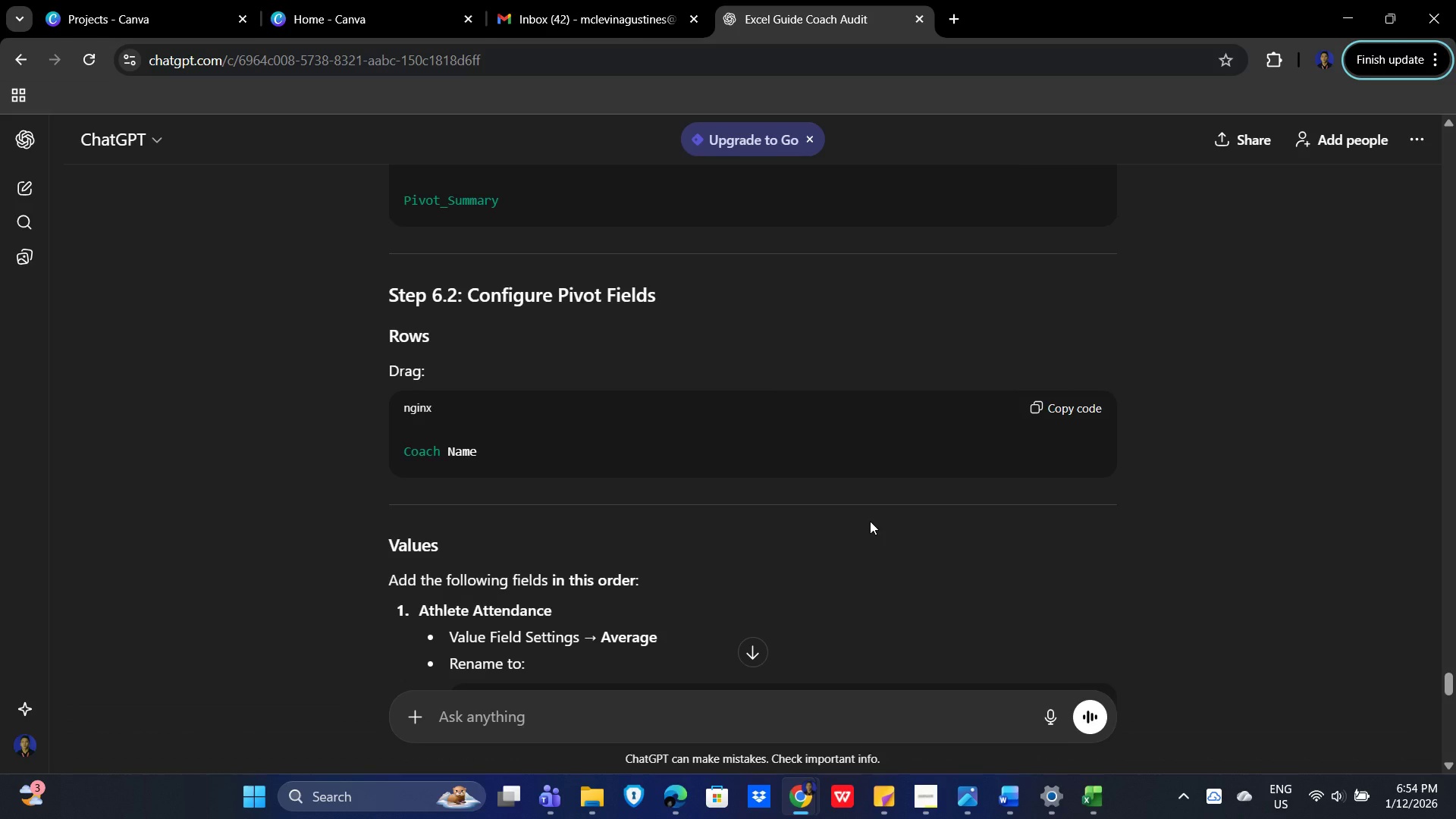 
scroll: coordinate [867, 522], scroll_direction: down, amount: 1.0
 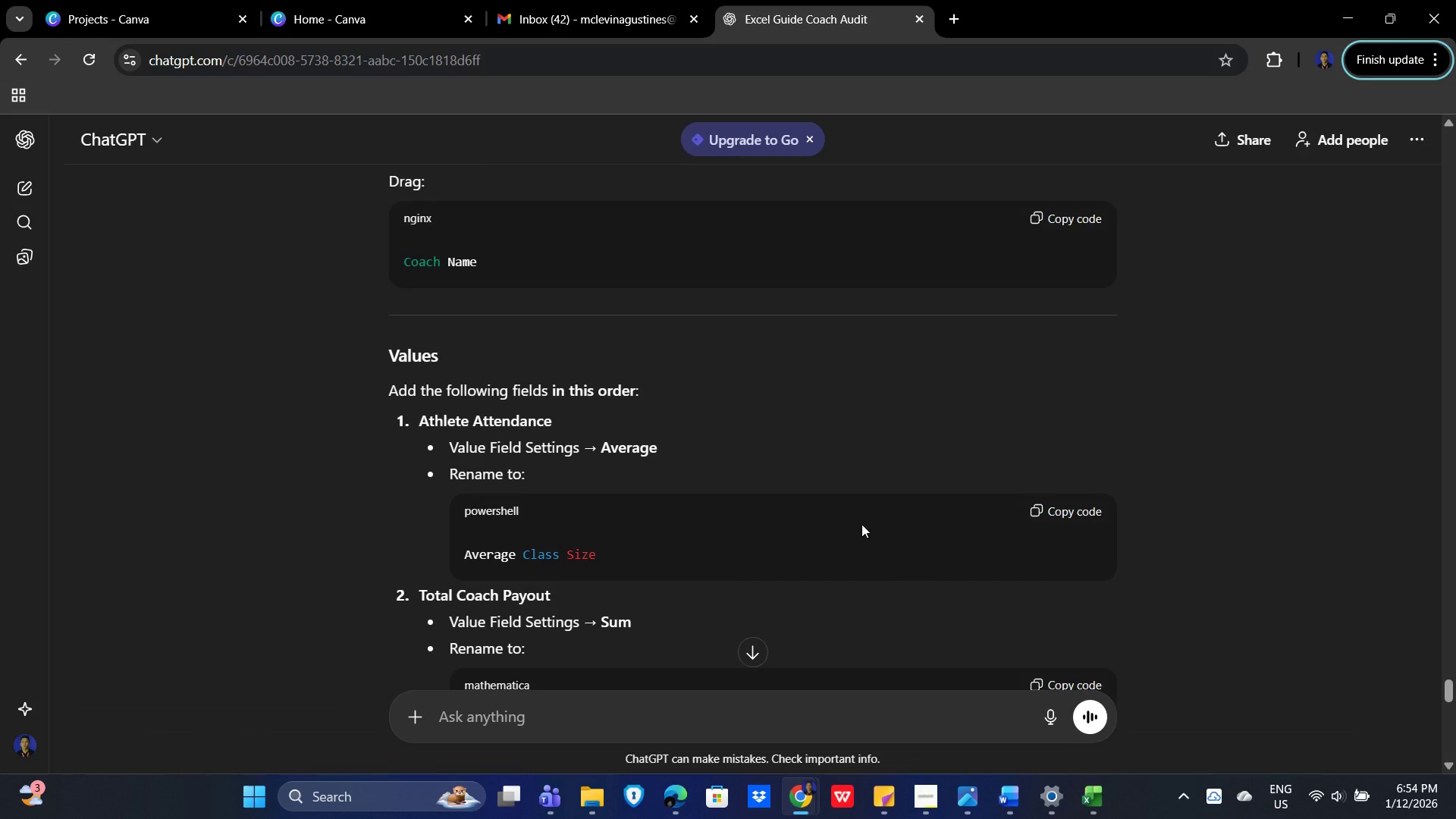 
scroll: coordinate [861, 524], scroll_direction: none, amount: 0.0
 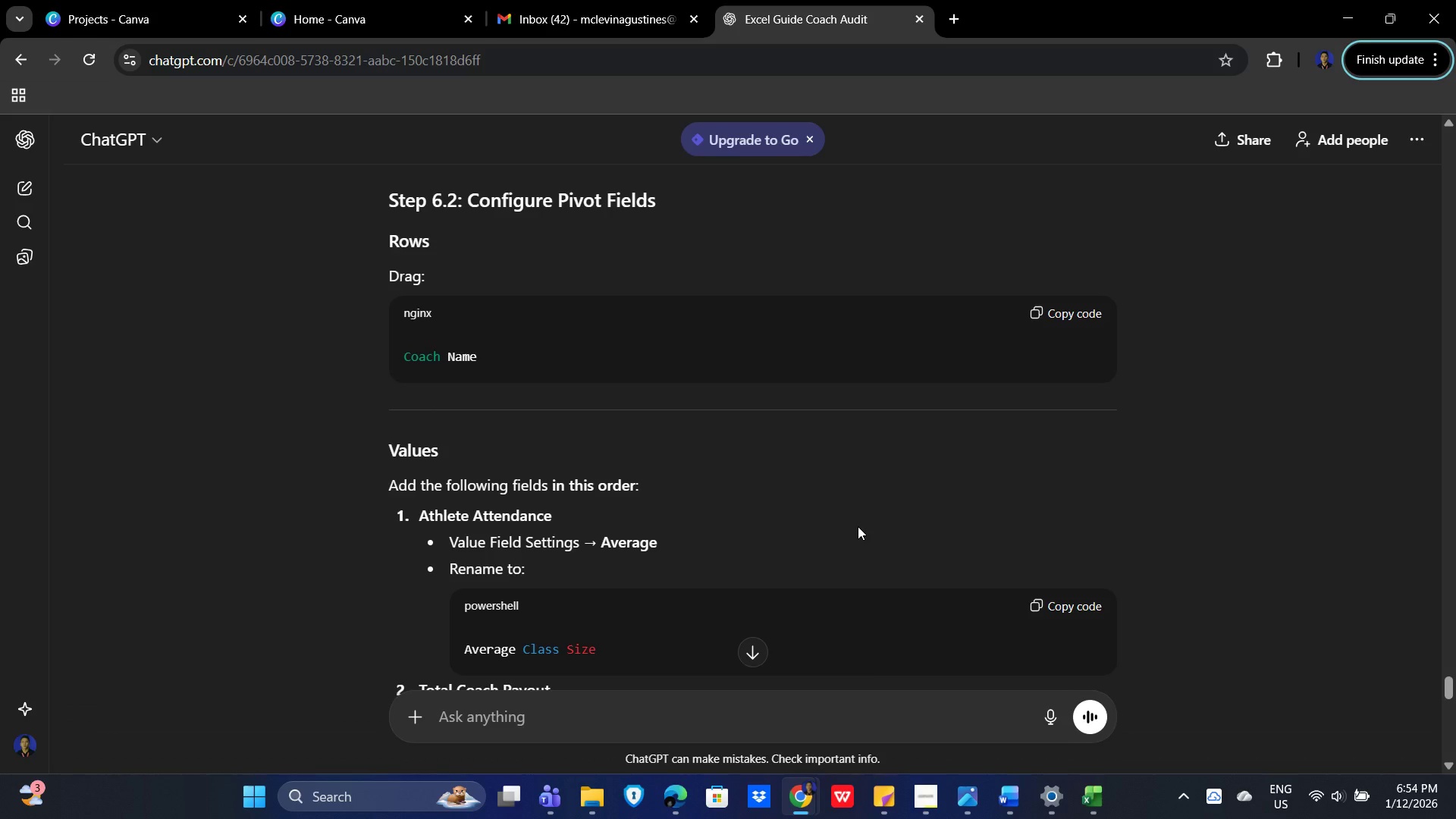 
key(Alt+AltLeft)
 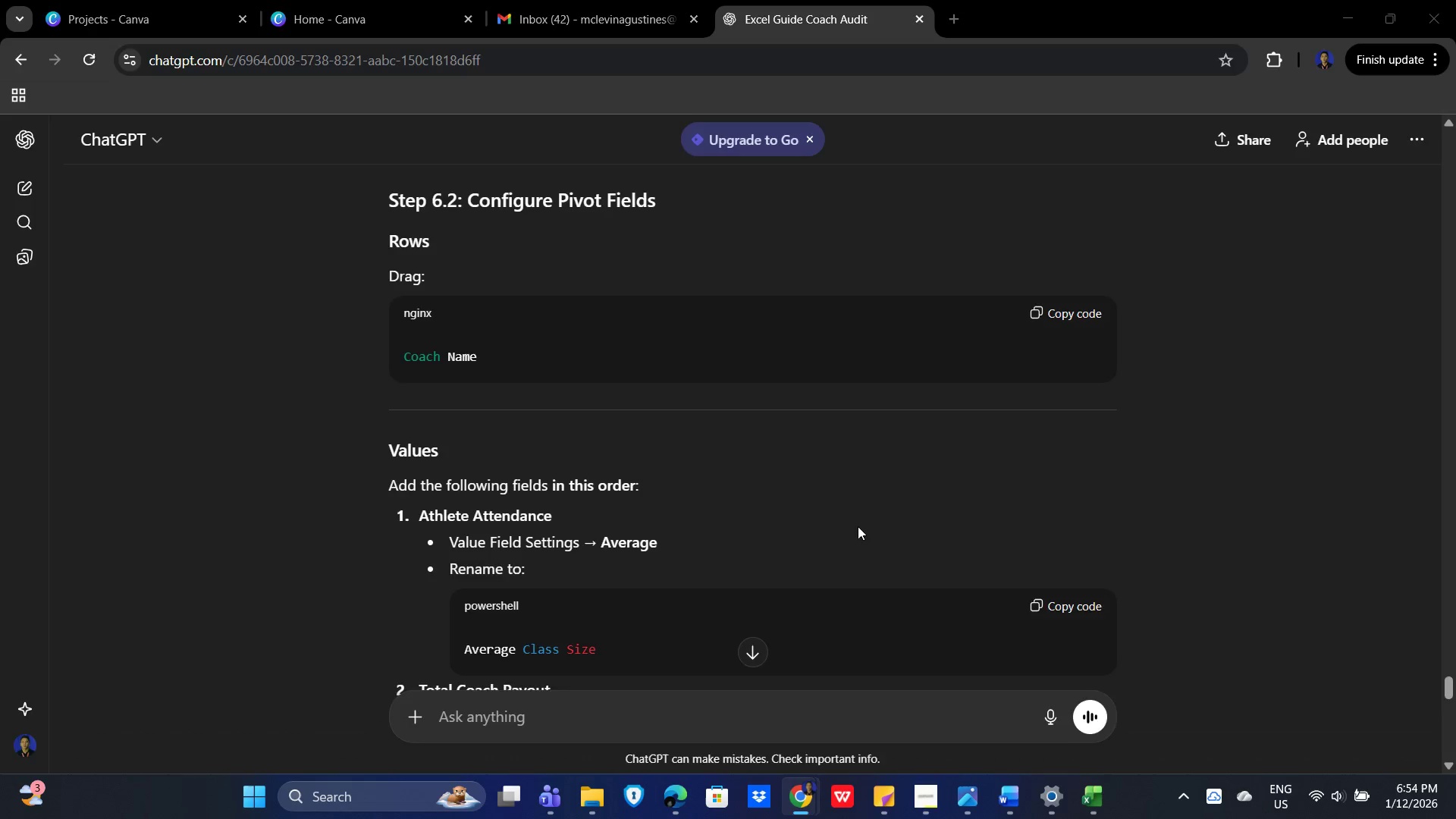 
key(Alt+Tab)
 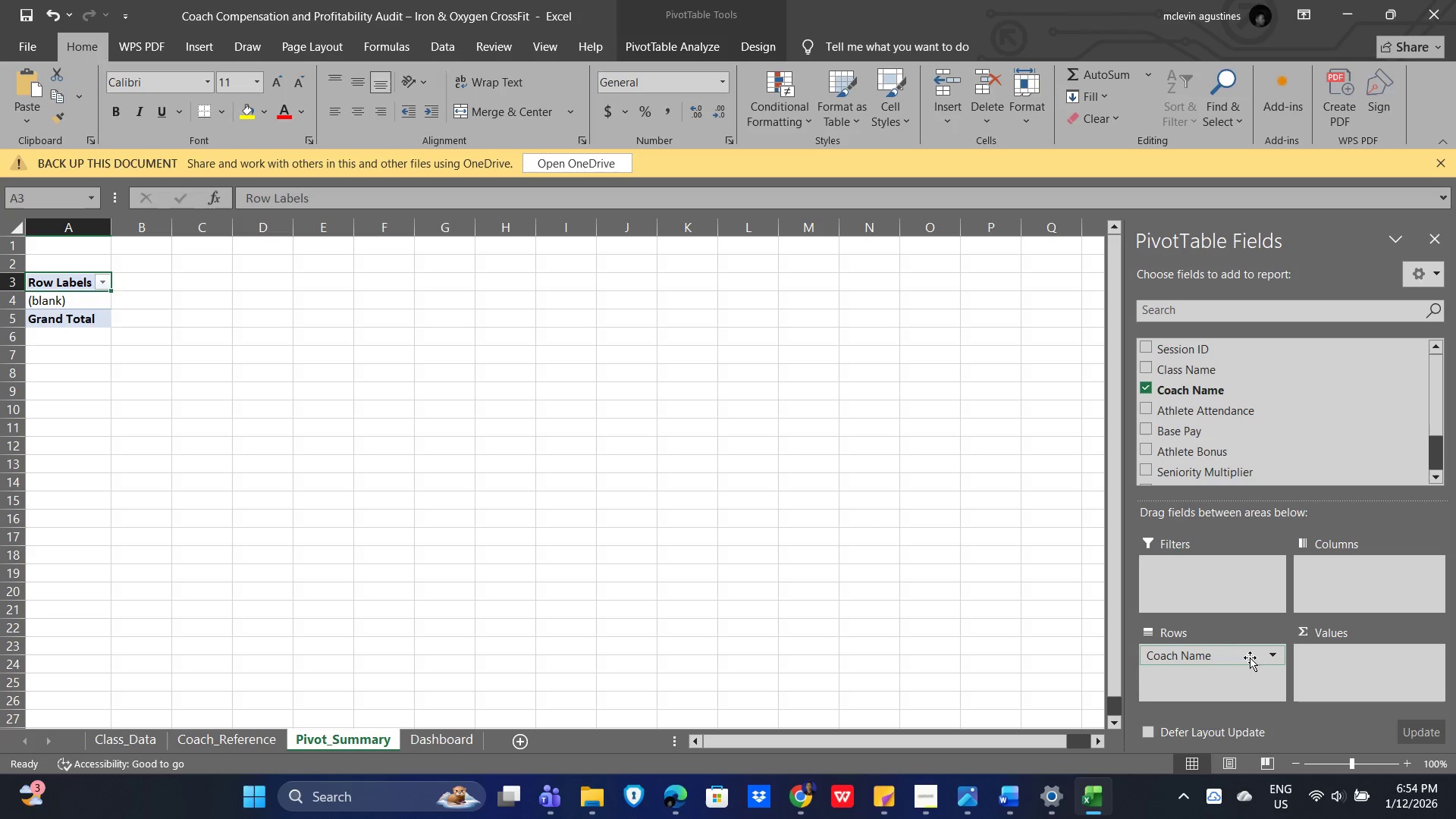 
left_click([1273, 654])
 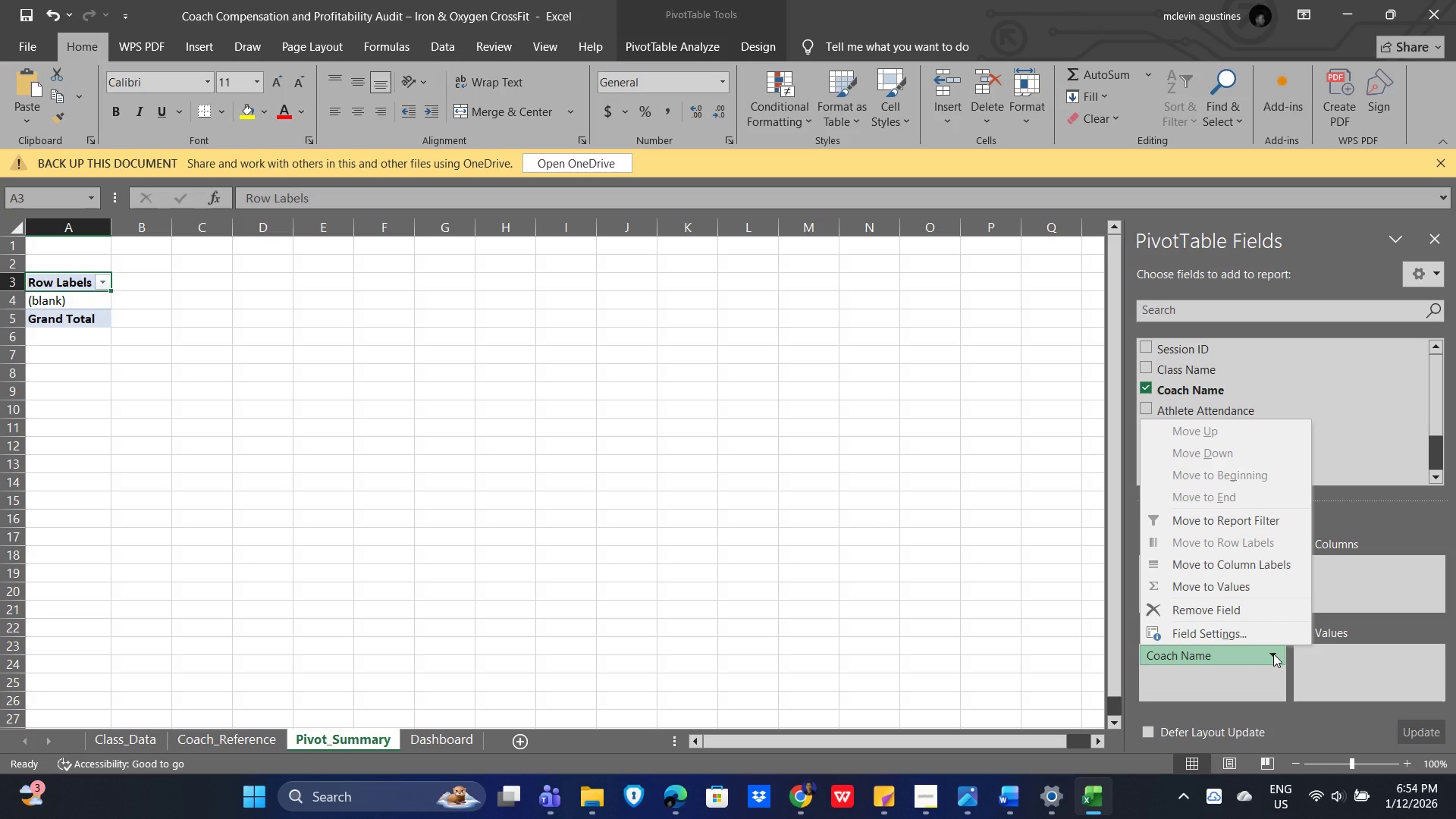 
key(Alt+Tab)
 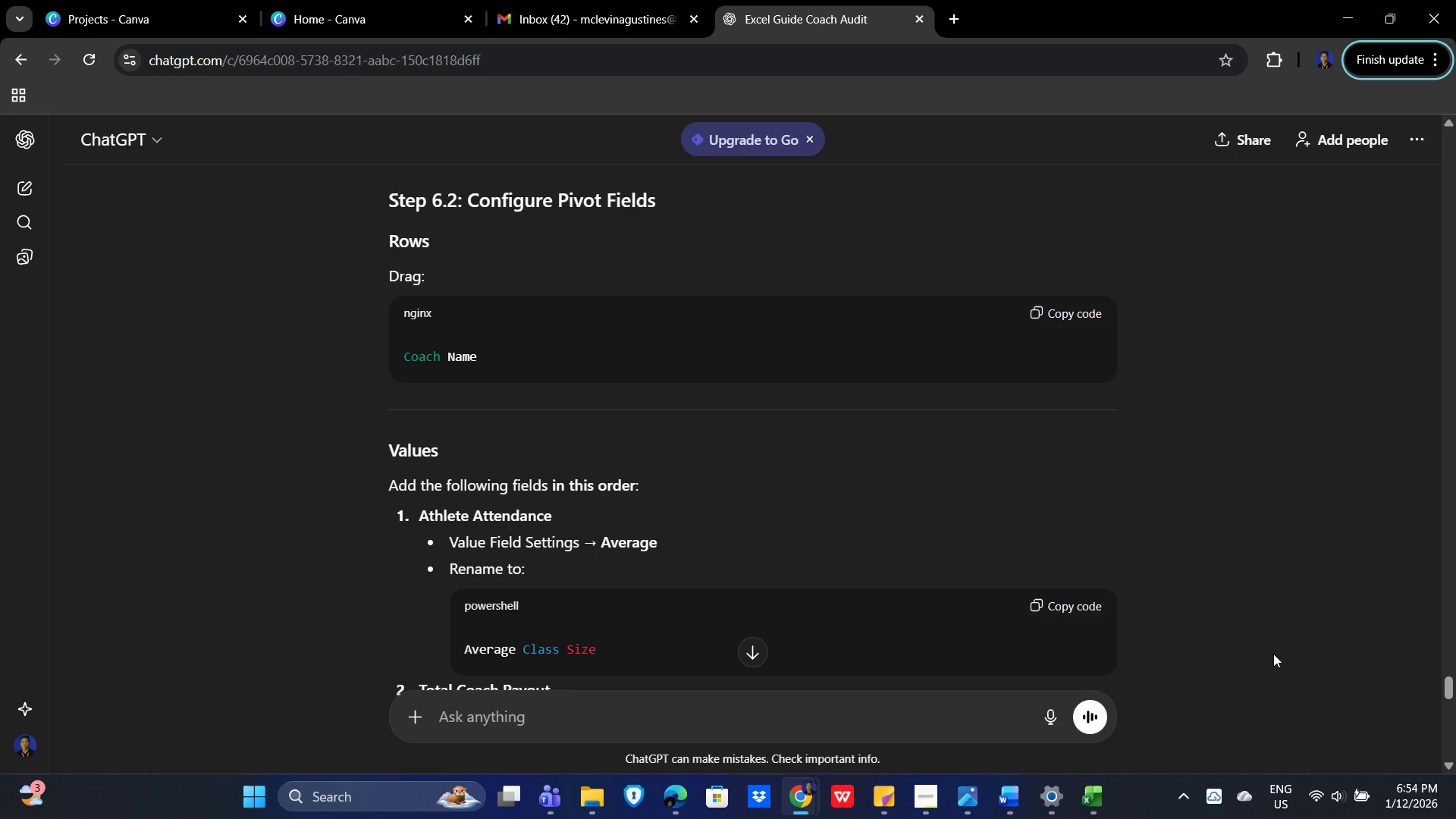 
scroll: coordinate [1235, 639], scroll_direction: none, amount: 0.0
 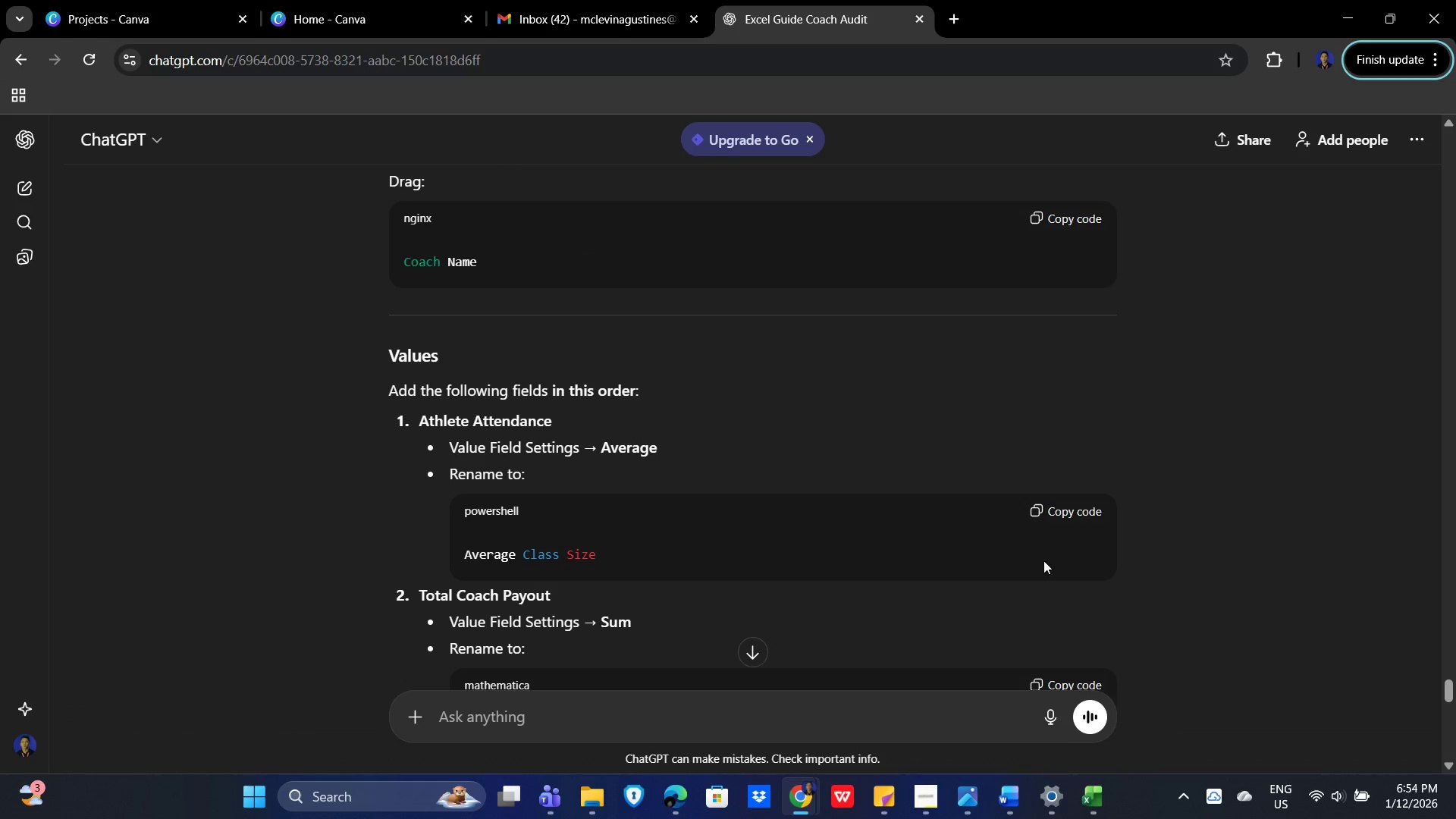 
key(Alt+Tab)
 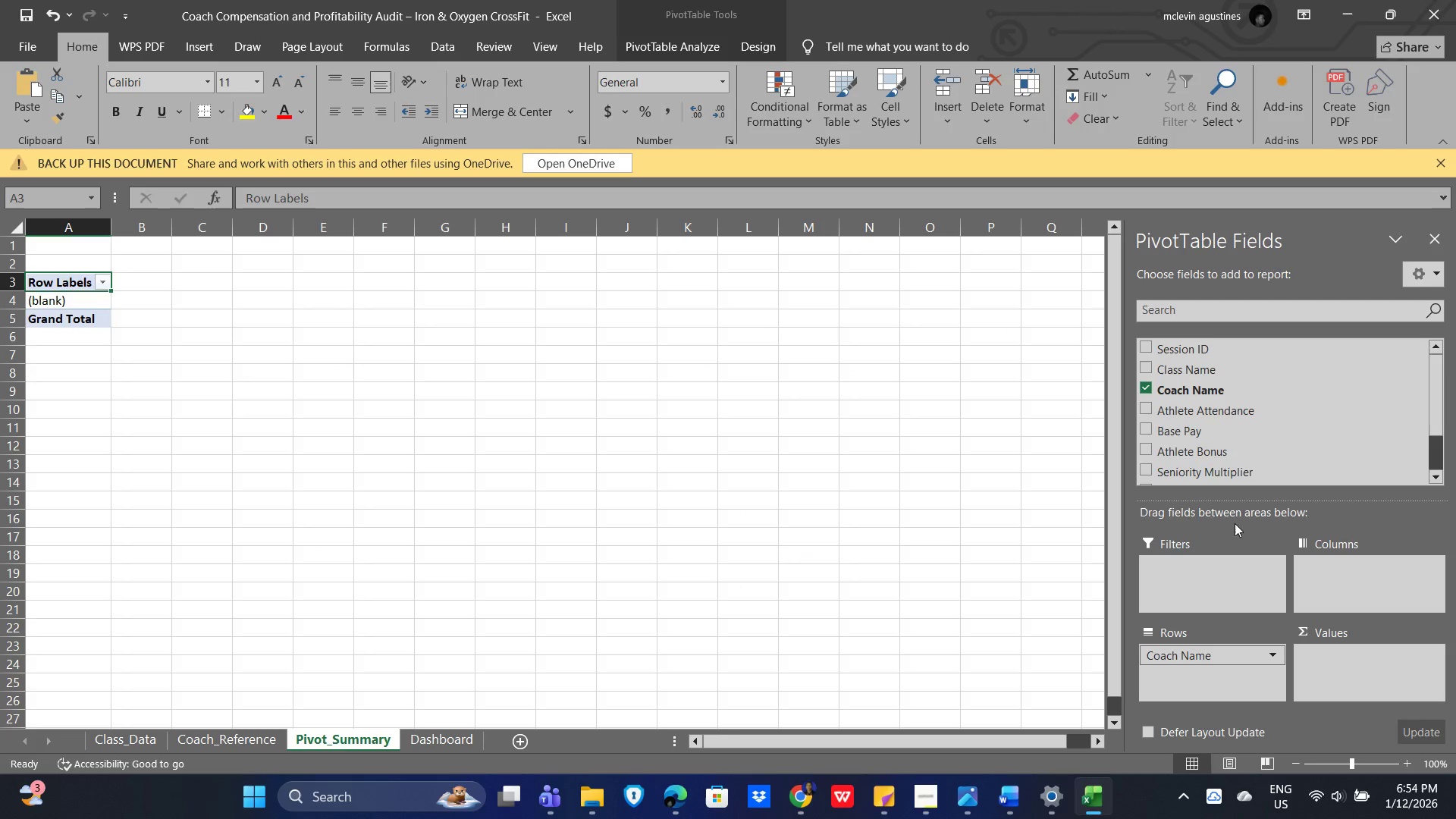 
scroll: coordinate [1278, 457], scroll_direction: down, amount: 3.0
 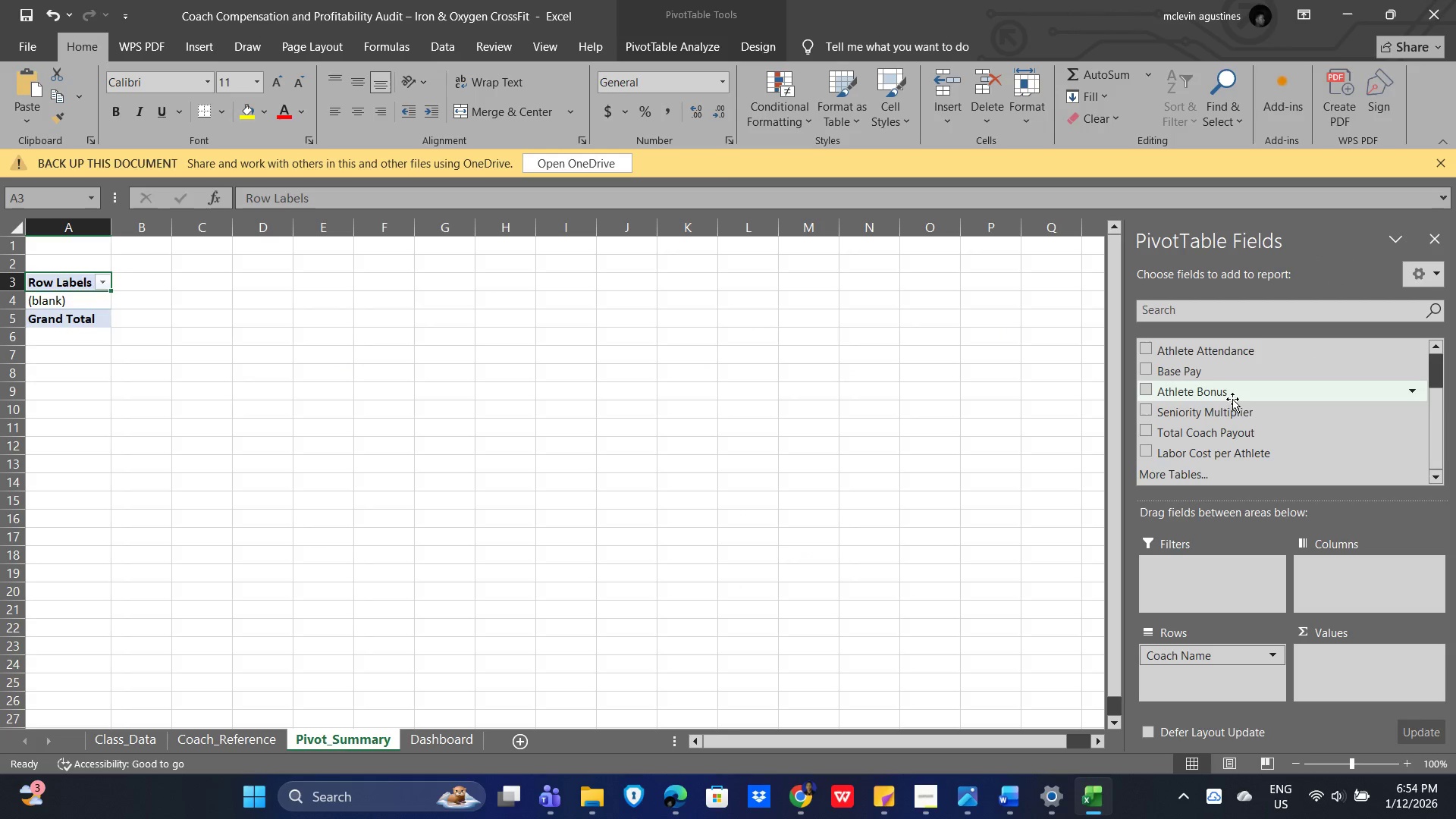 
scroll: coordinate [1250, 422], scroll_direction: none, amount: 0.0
 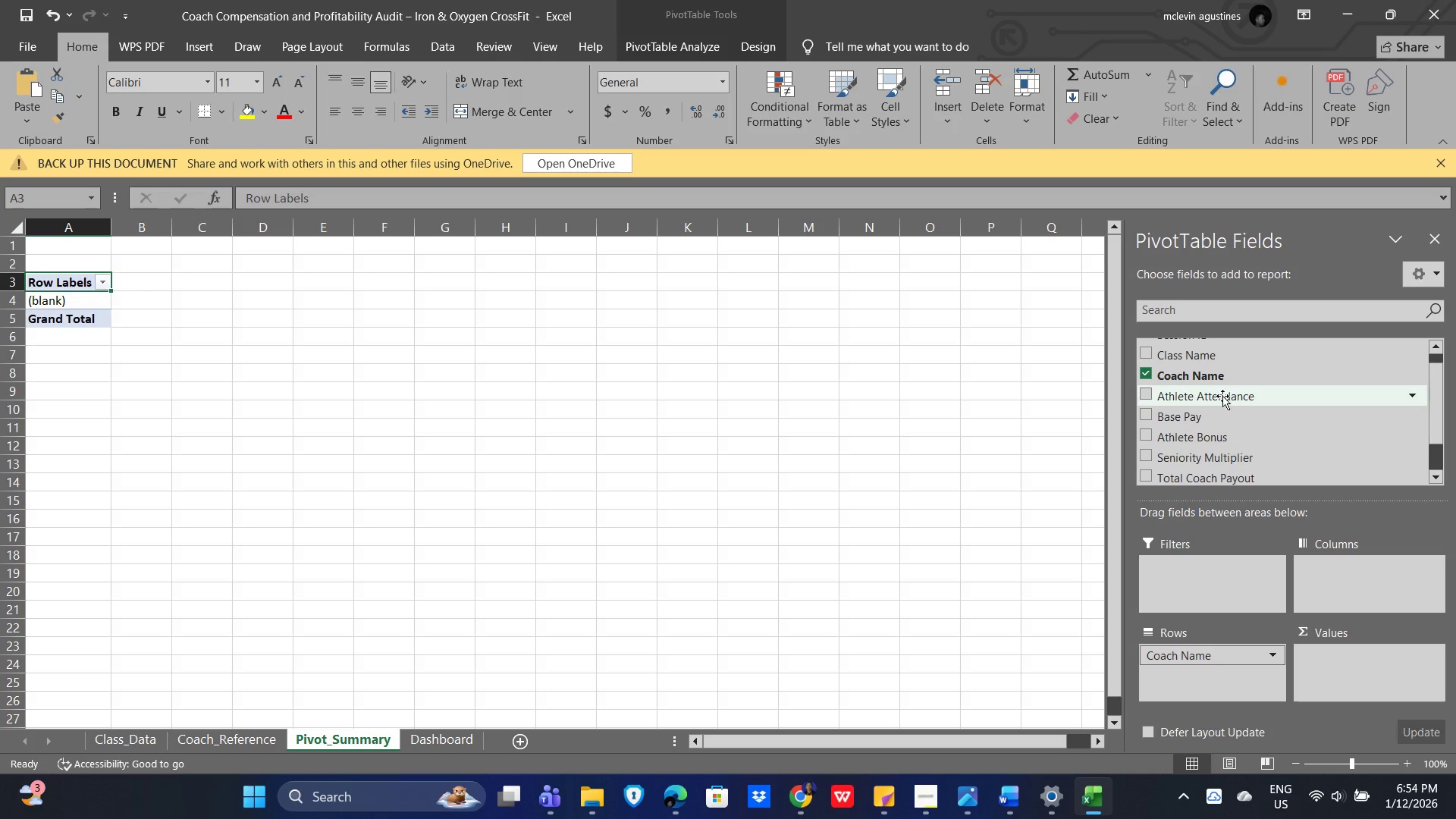 
left_click_drag(start_coordinate=[1219, 392], to_coordinate=[1360, 661])
 